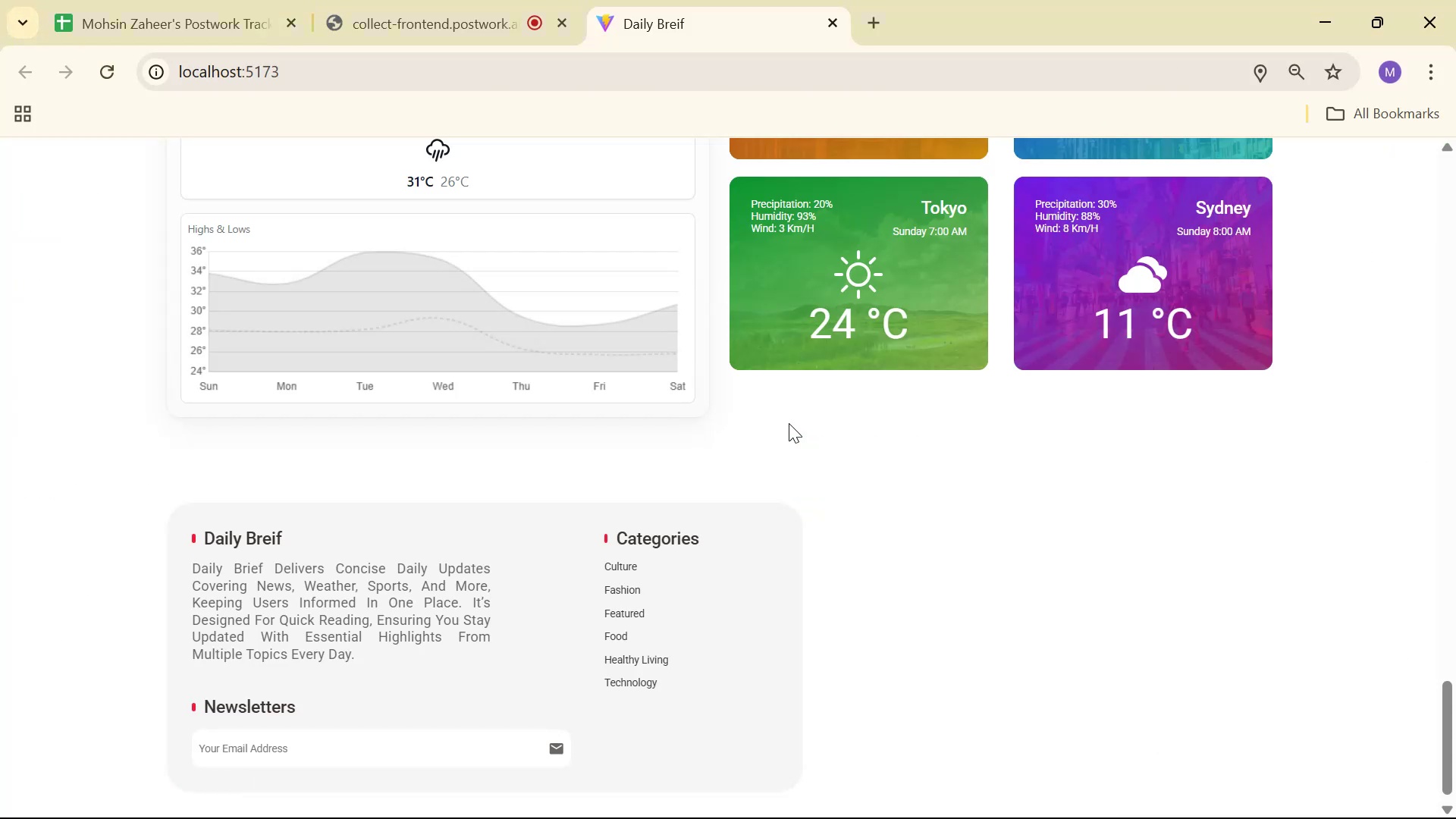 
wait(8.43)
 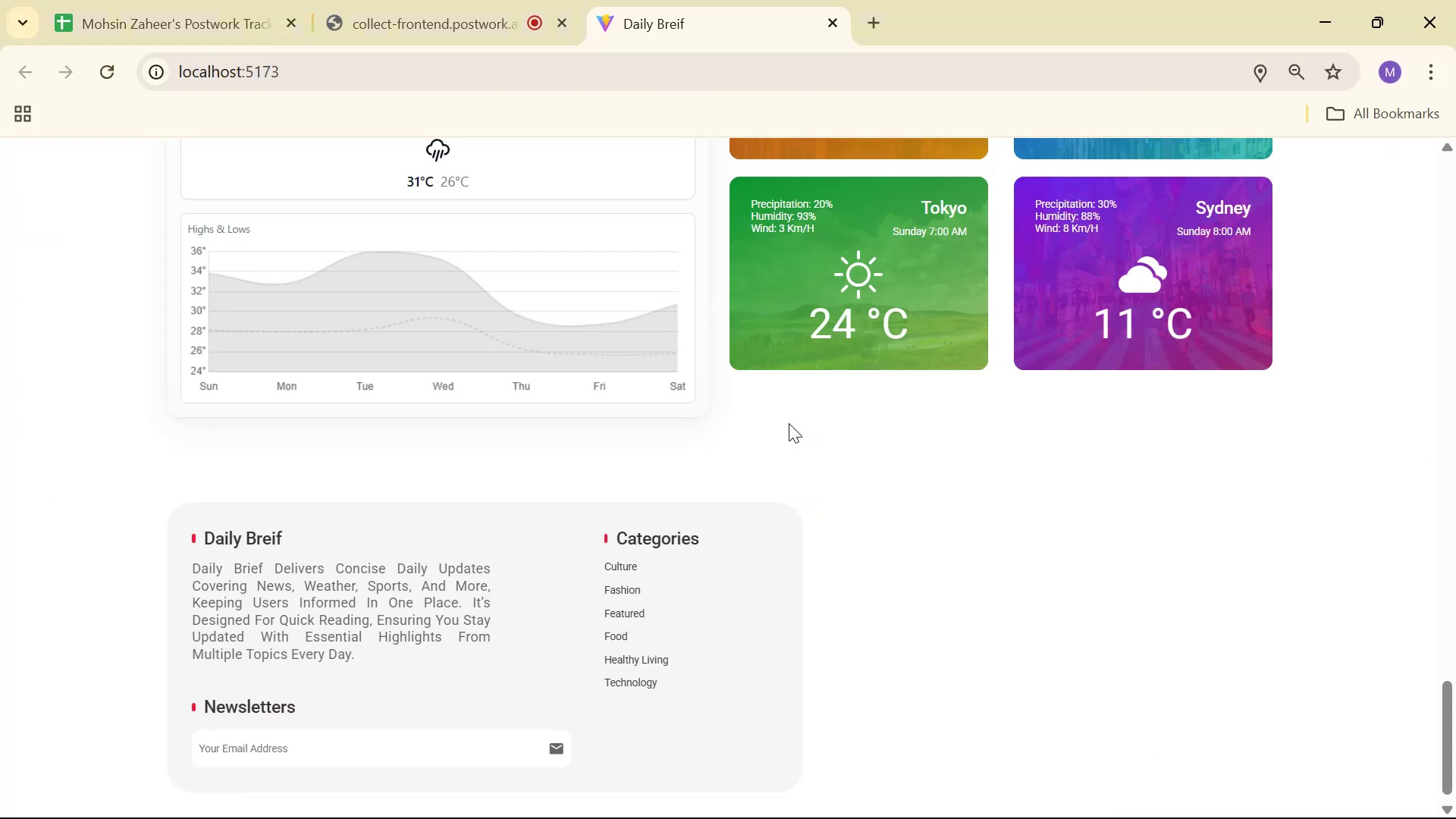 
key(Alt+AltLeft)
 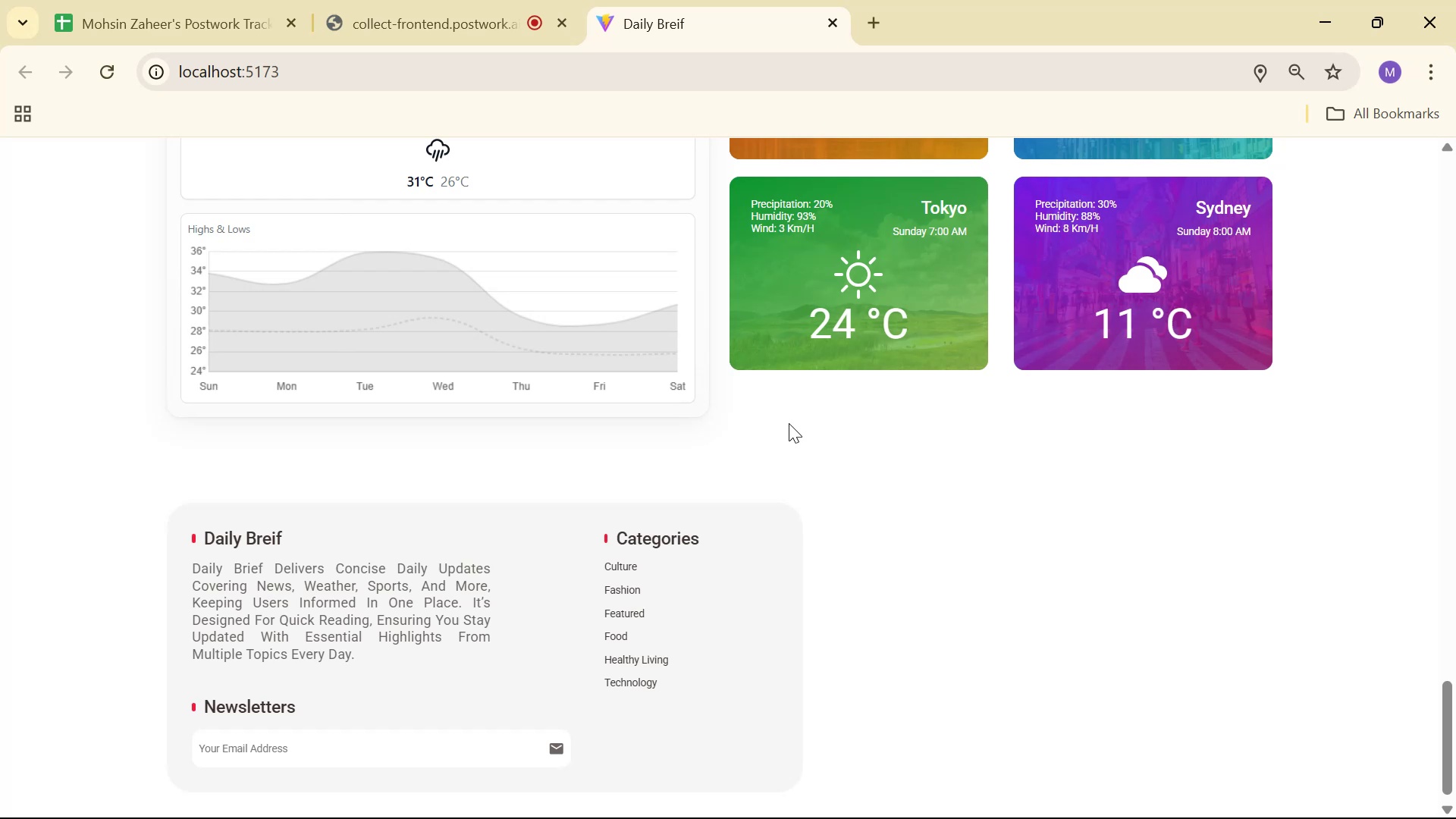 
key(Alt+Tab)
 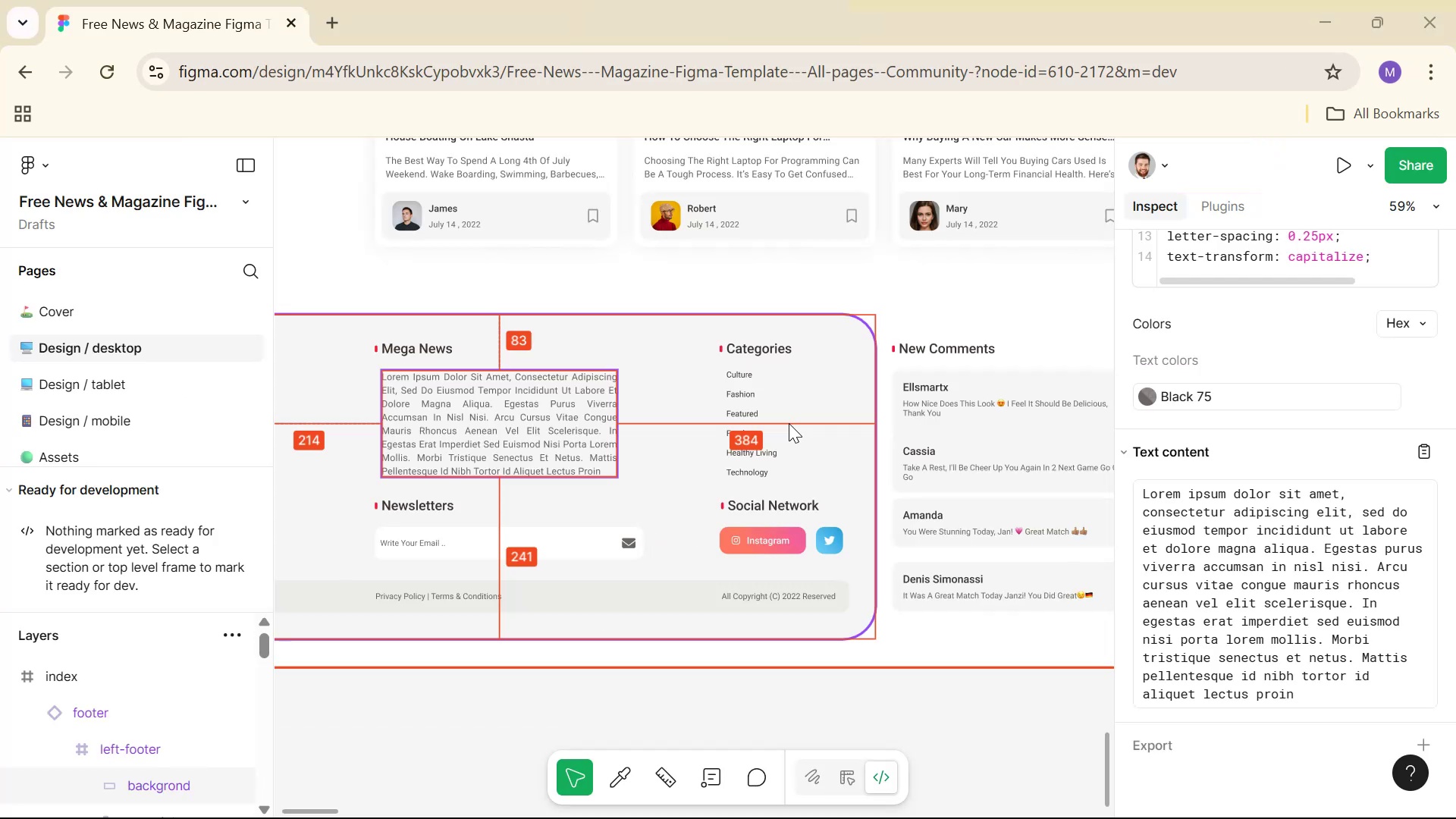 
key(Alt+Tab)
 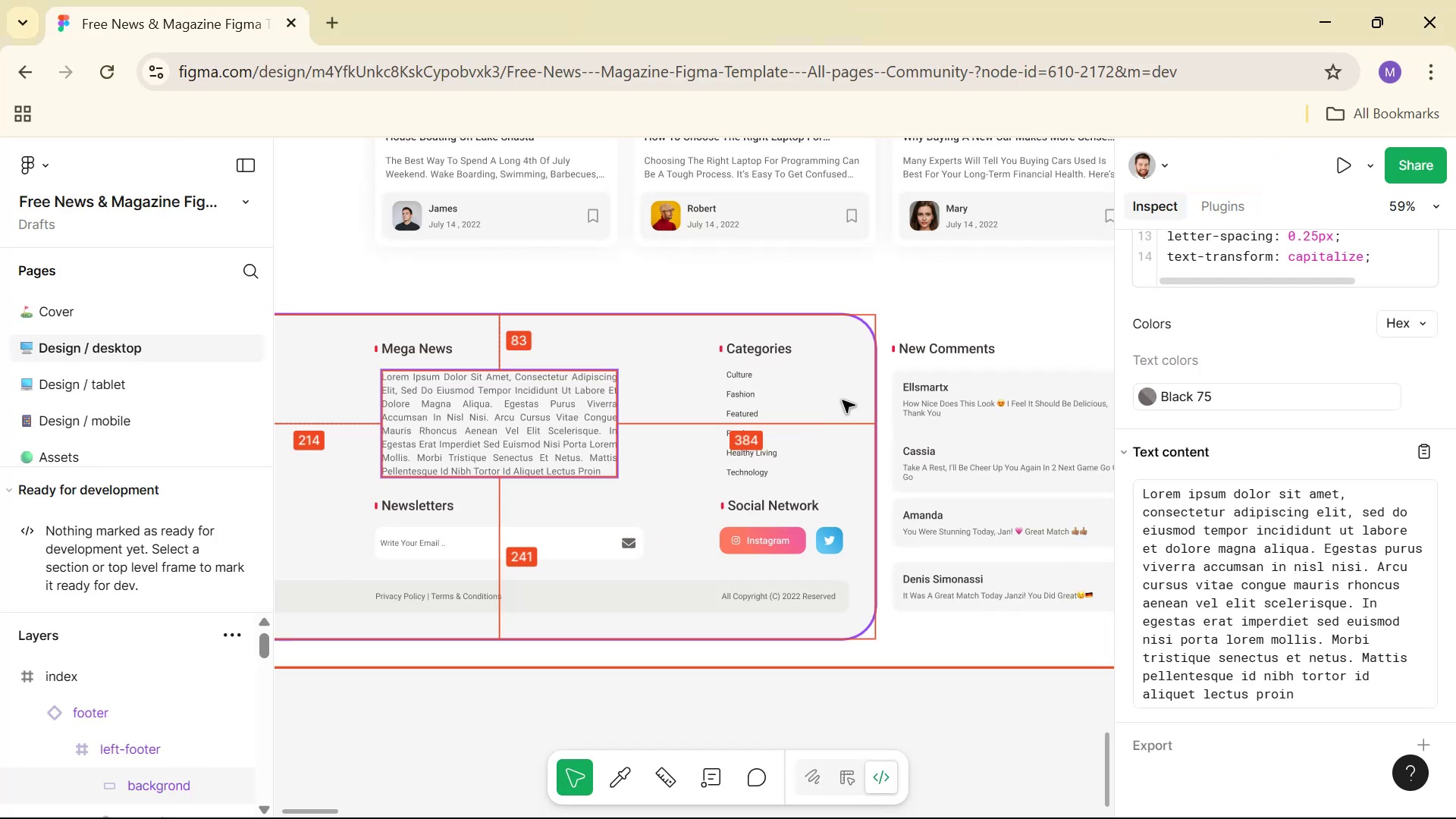 
key(Alt+Tab)
 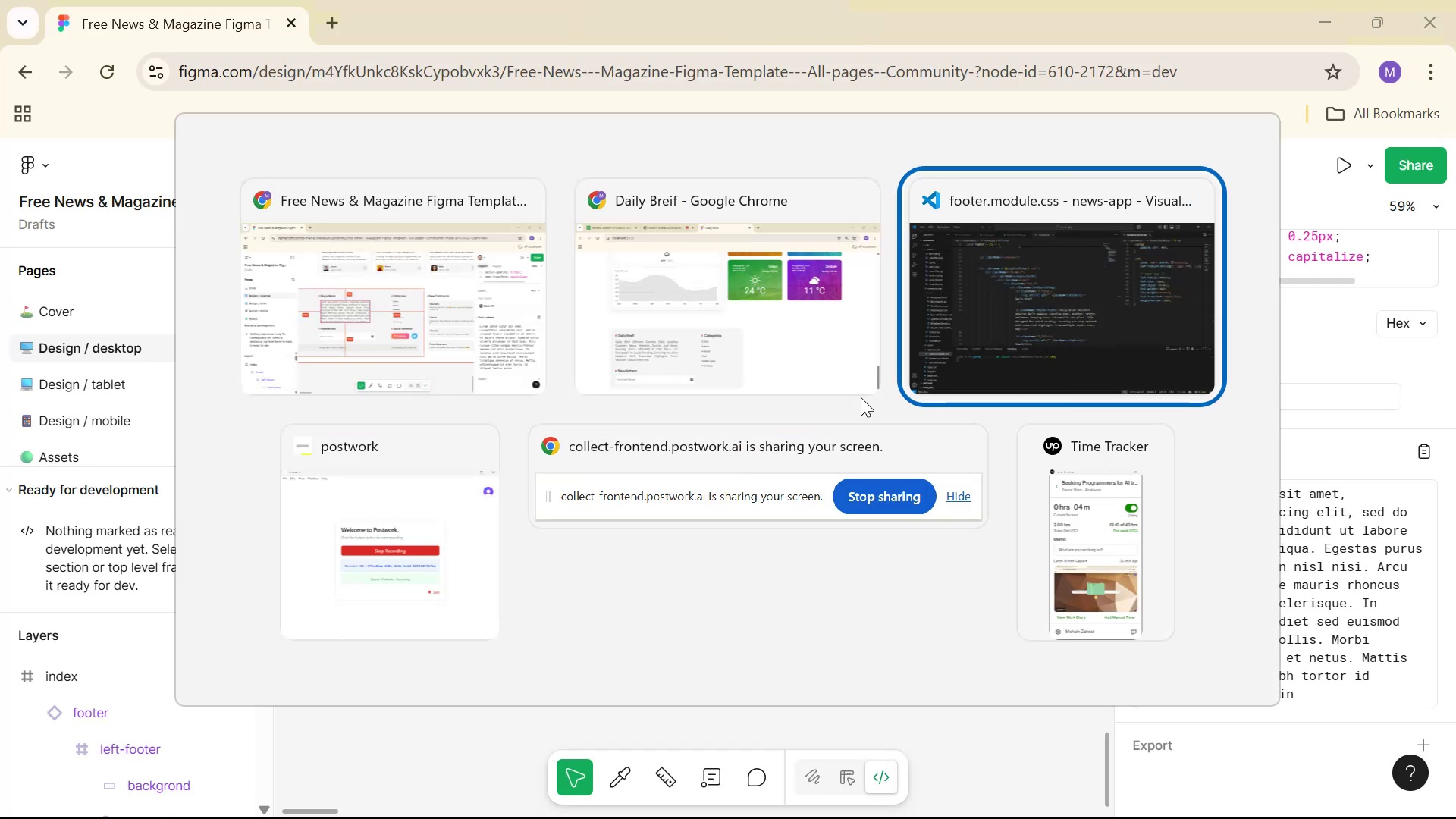 
scroll: coordinate [1188, 359], scroll_direction: up, amount: 18.0
 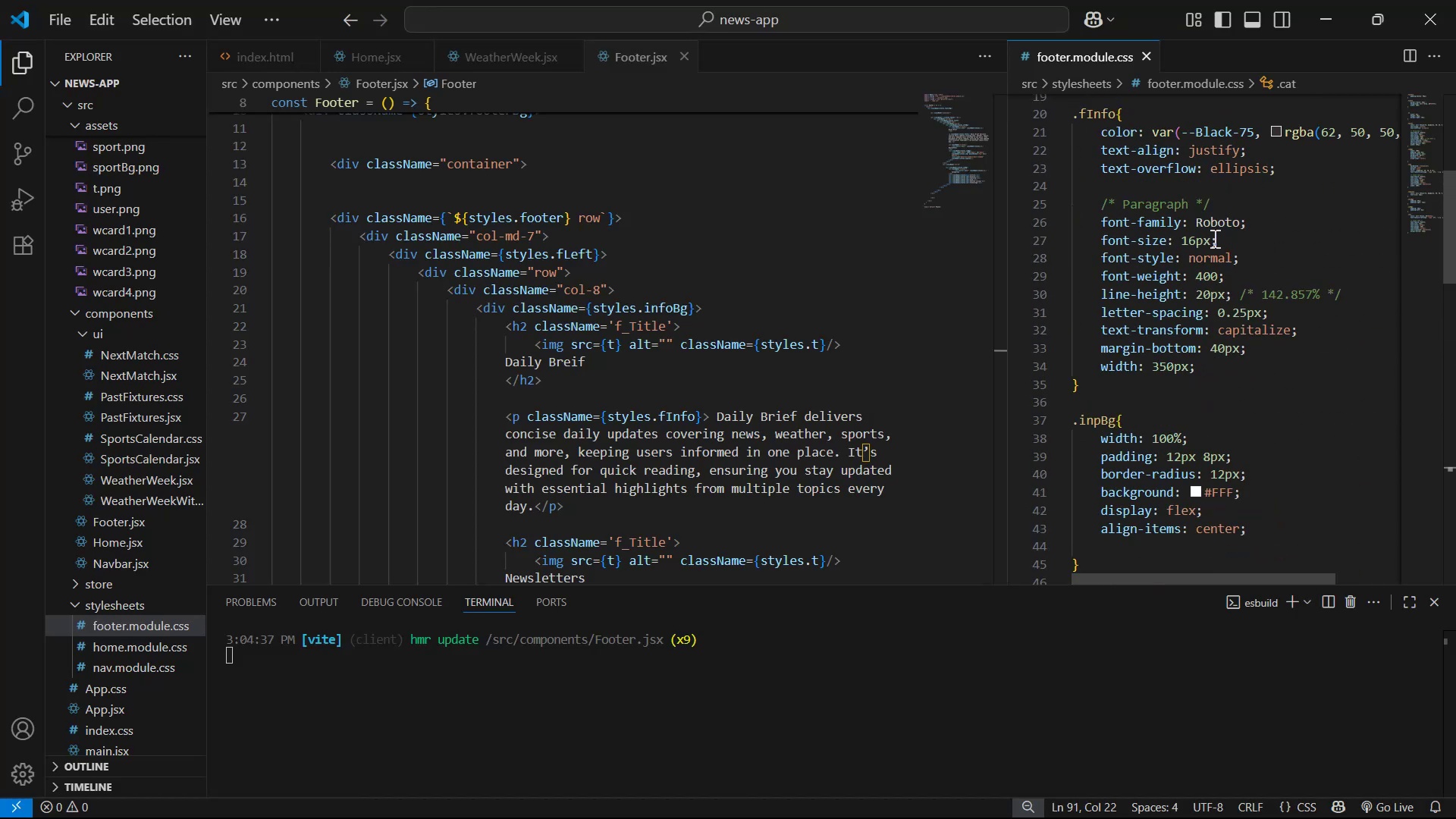 
left_click([1199, 240])
 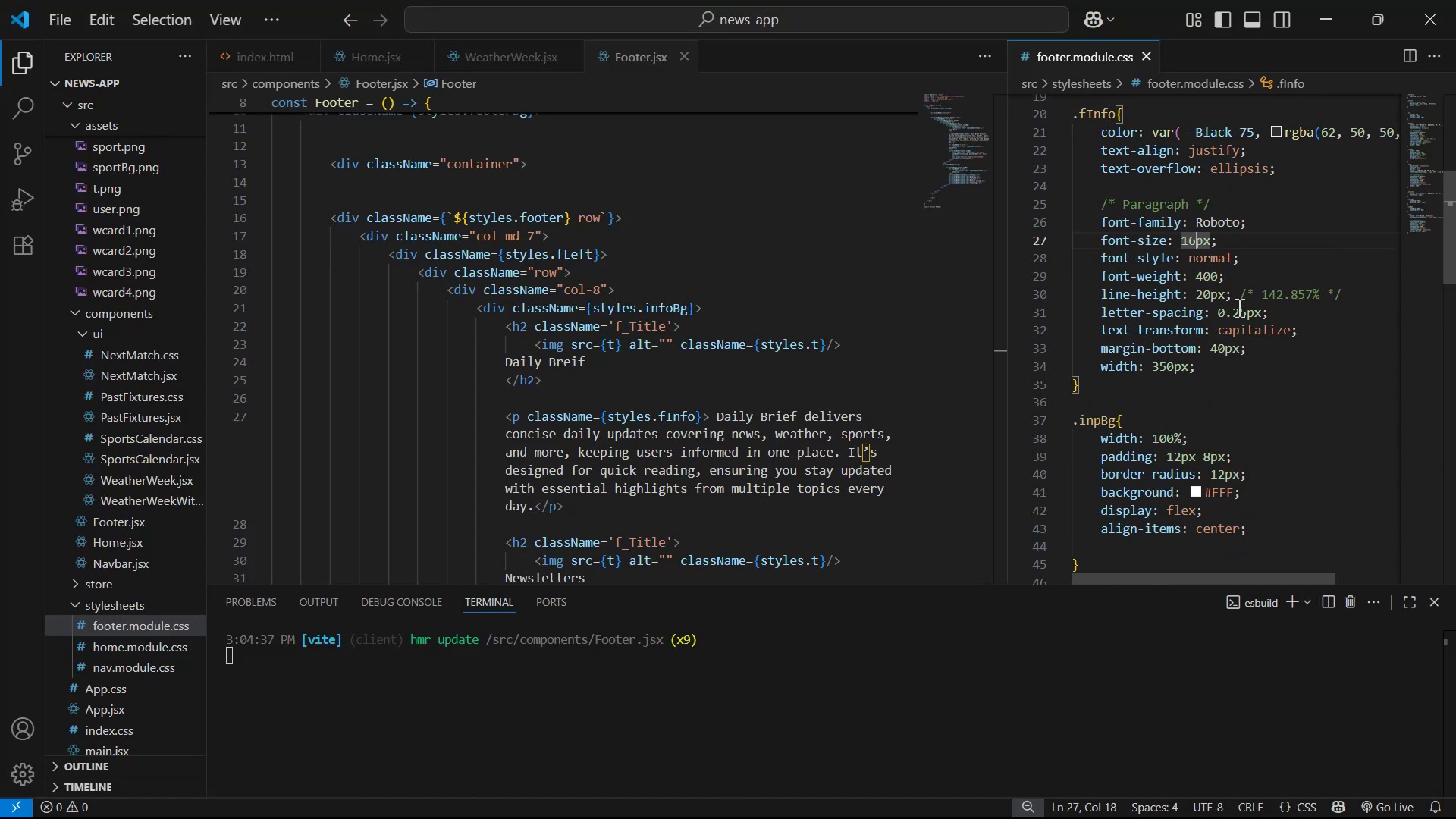 
key(Backspace)
 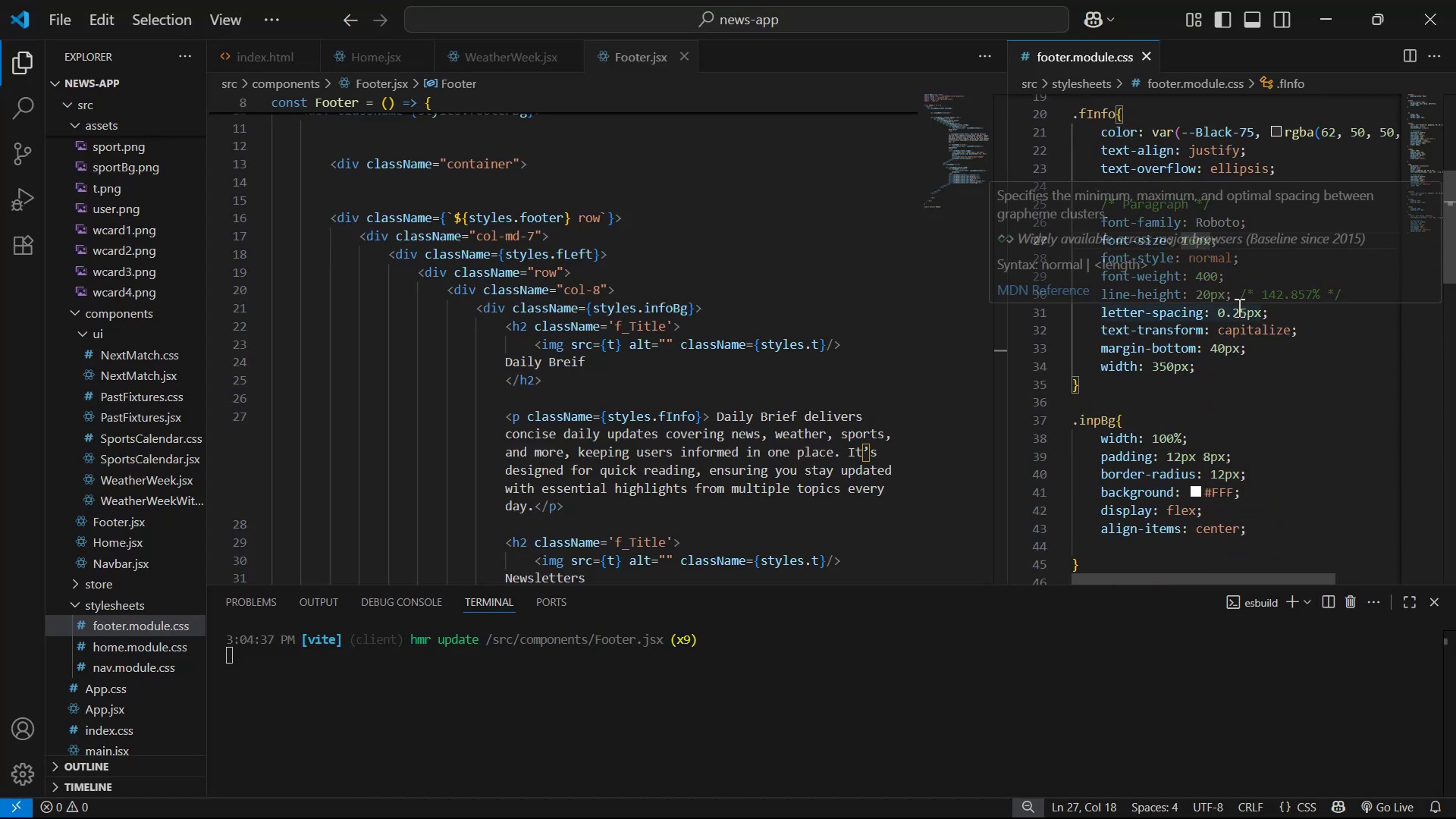 
key(5)
 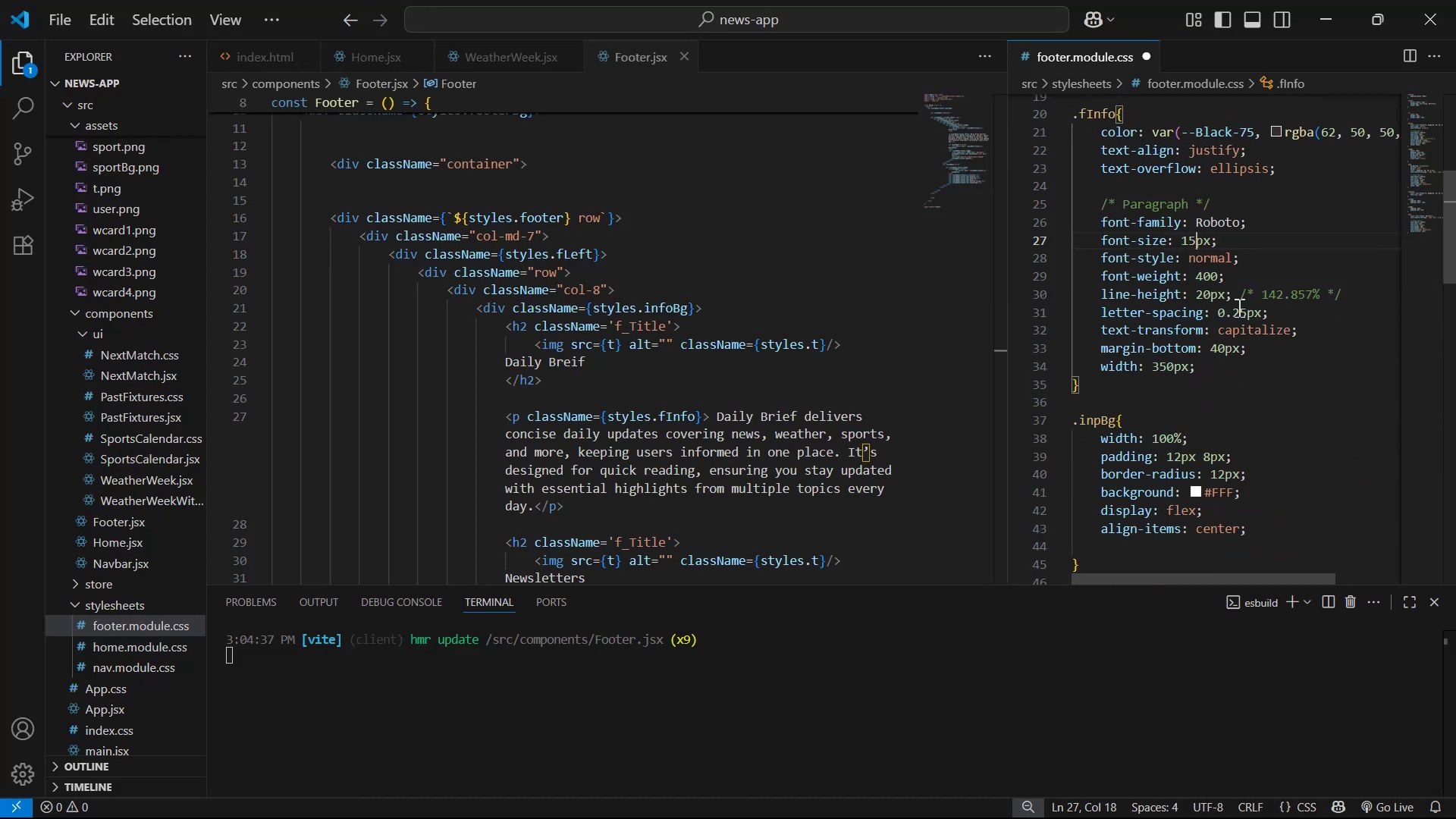 
key(Control+S)
 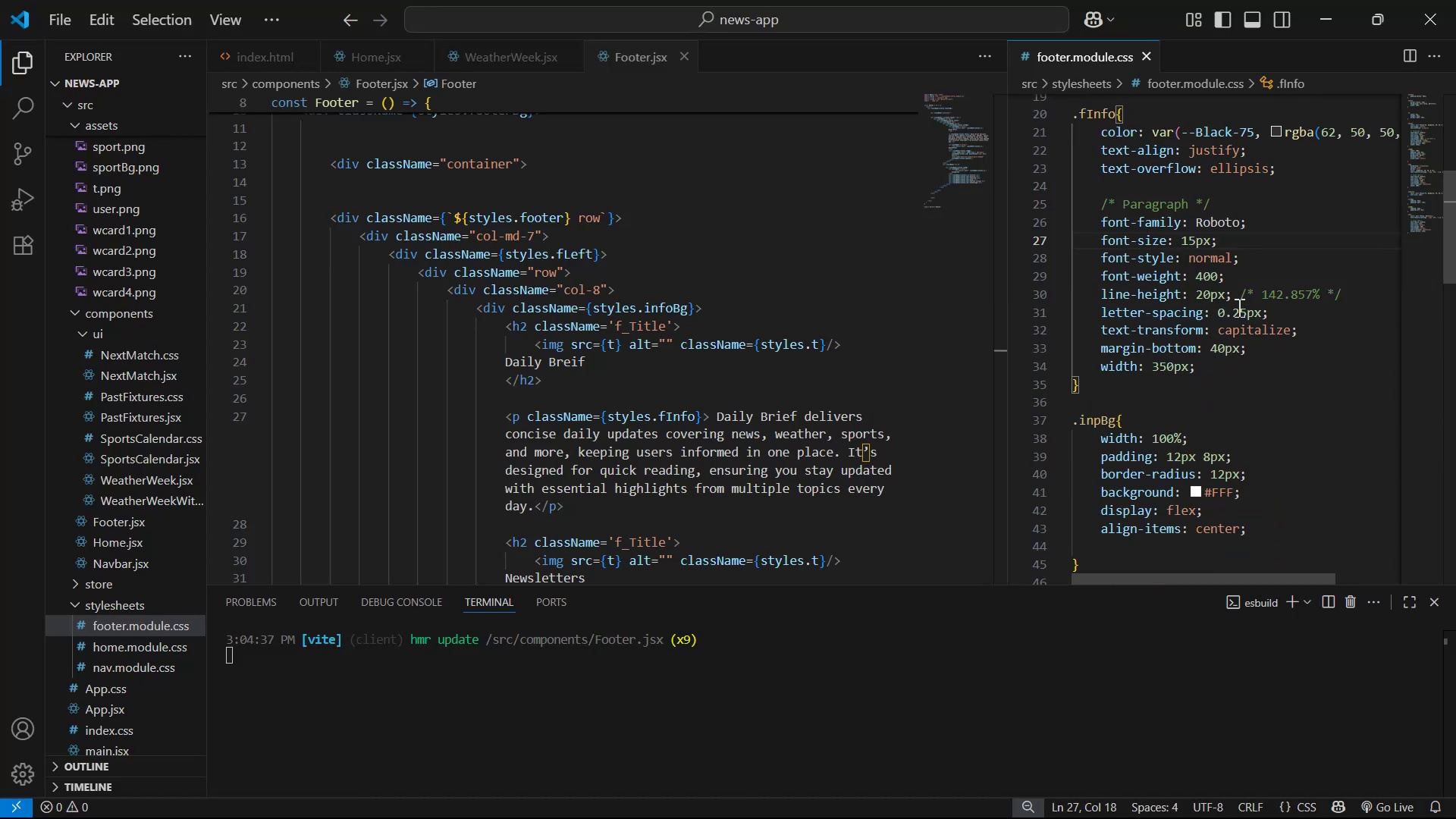 
key(Alt+Tab)
 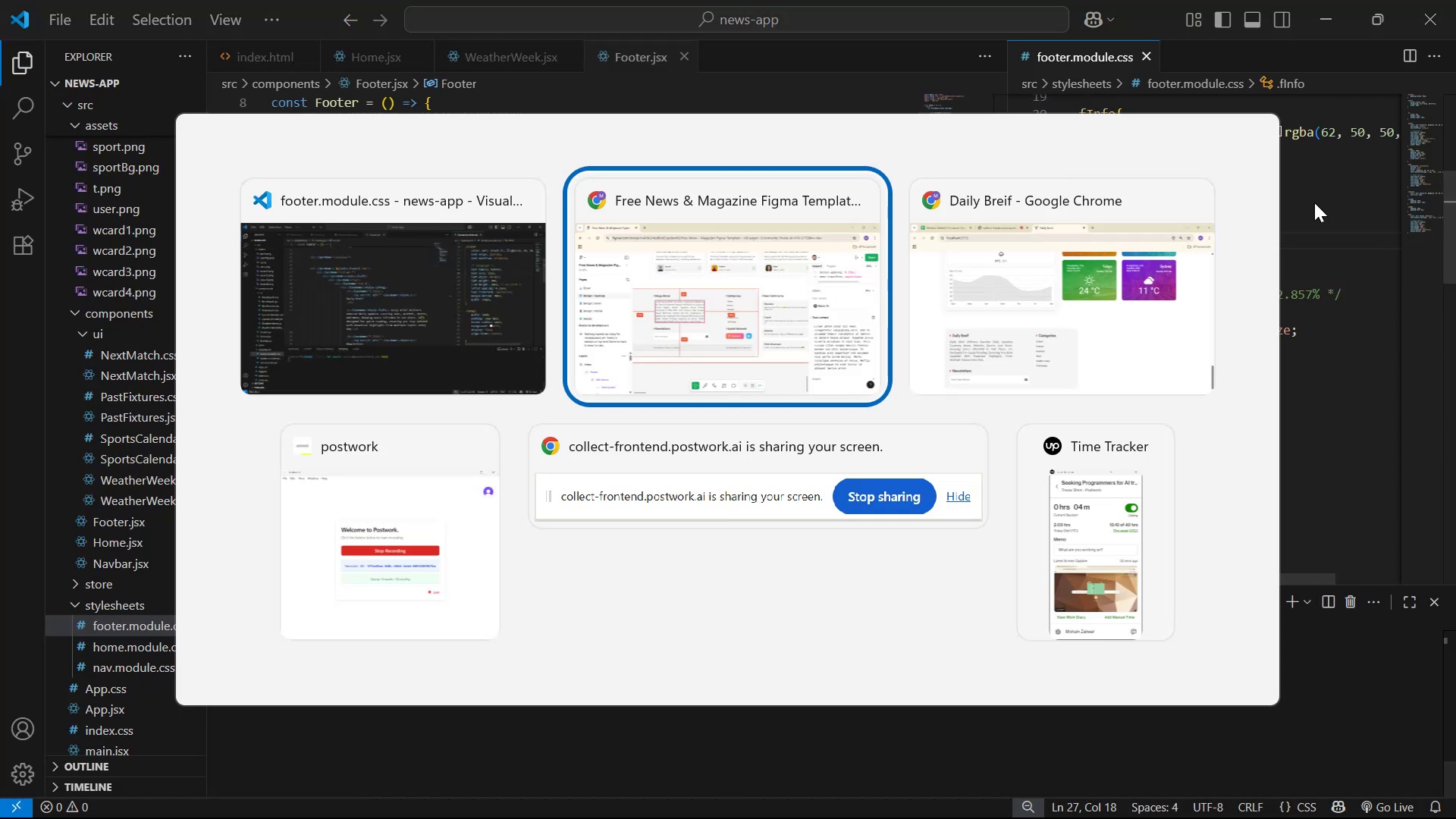 
key(Alt+Tab)
 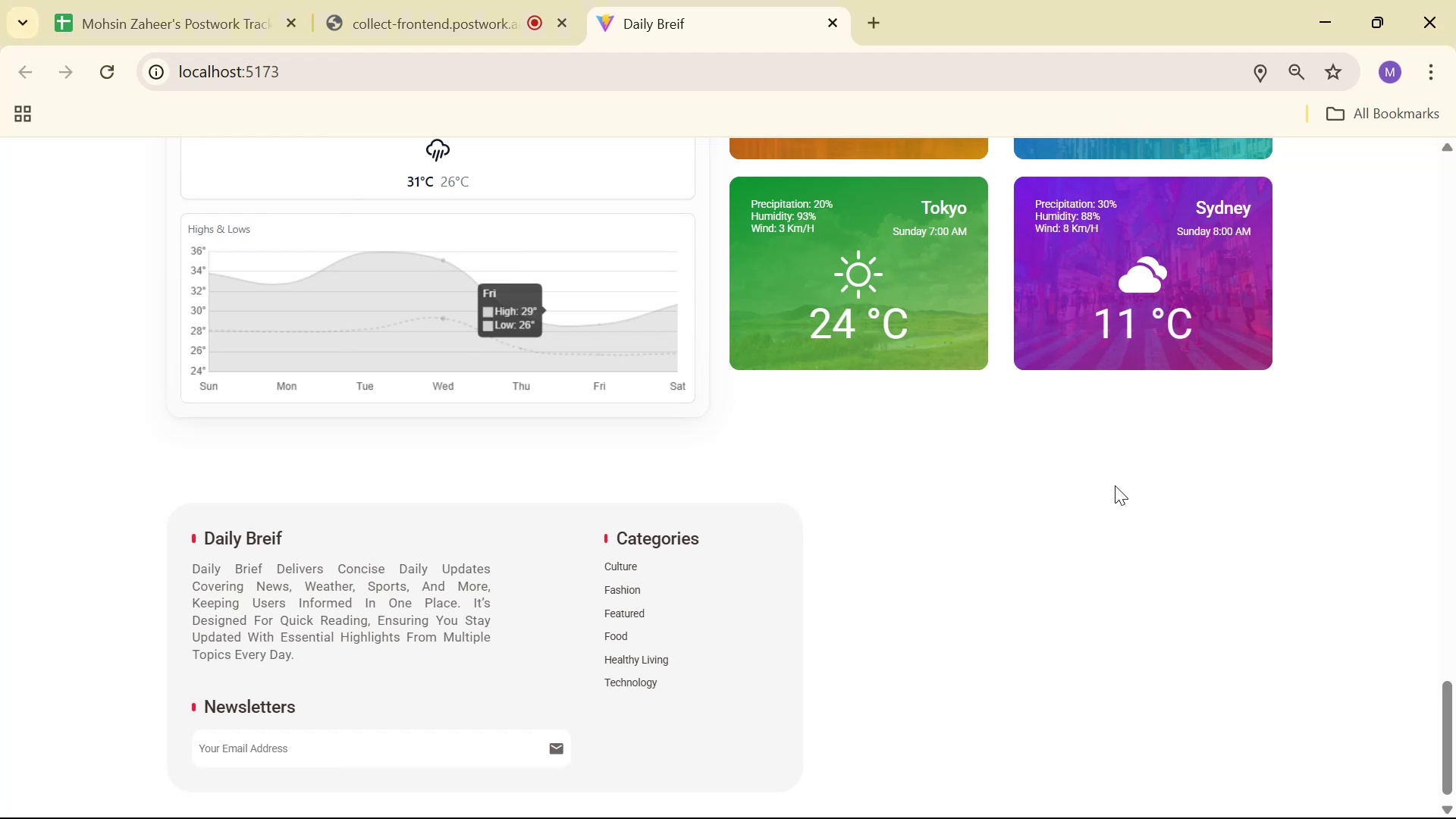 
scroll: coordinate [1230, 629], scroll_direction: down, amount: 1.0
 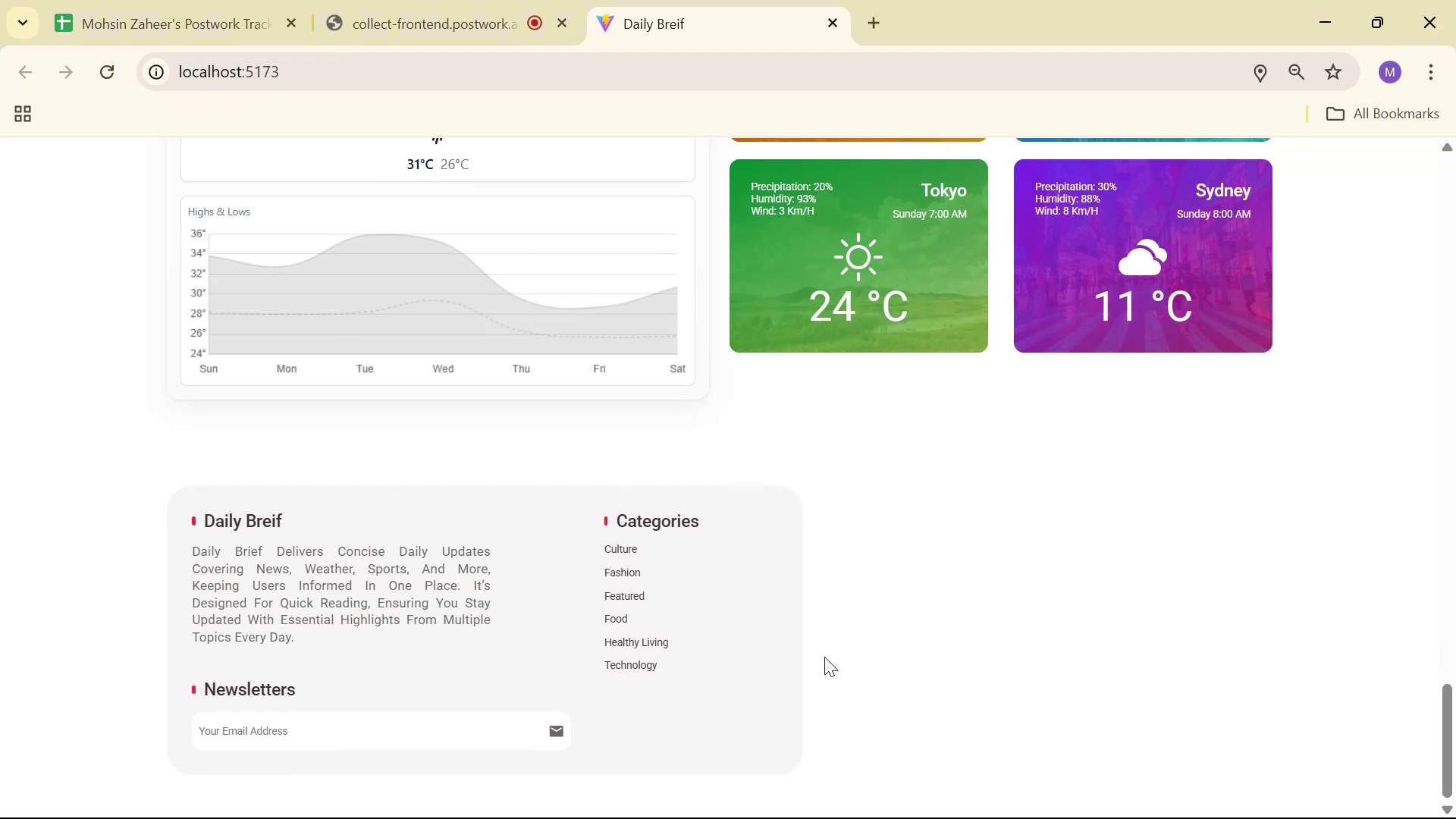 
wait(7.26)
 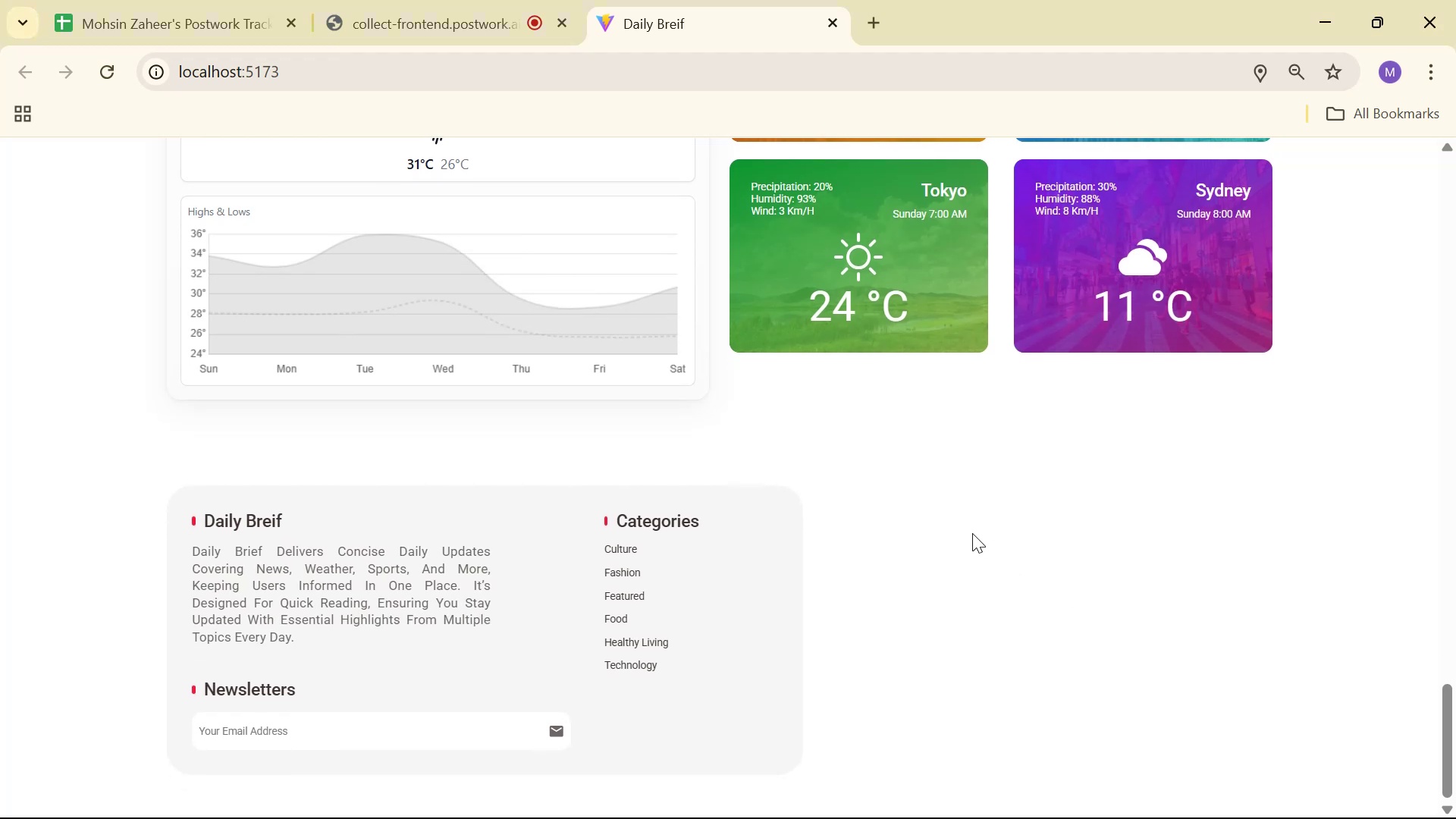 
key(Alt+Tab)
 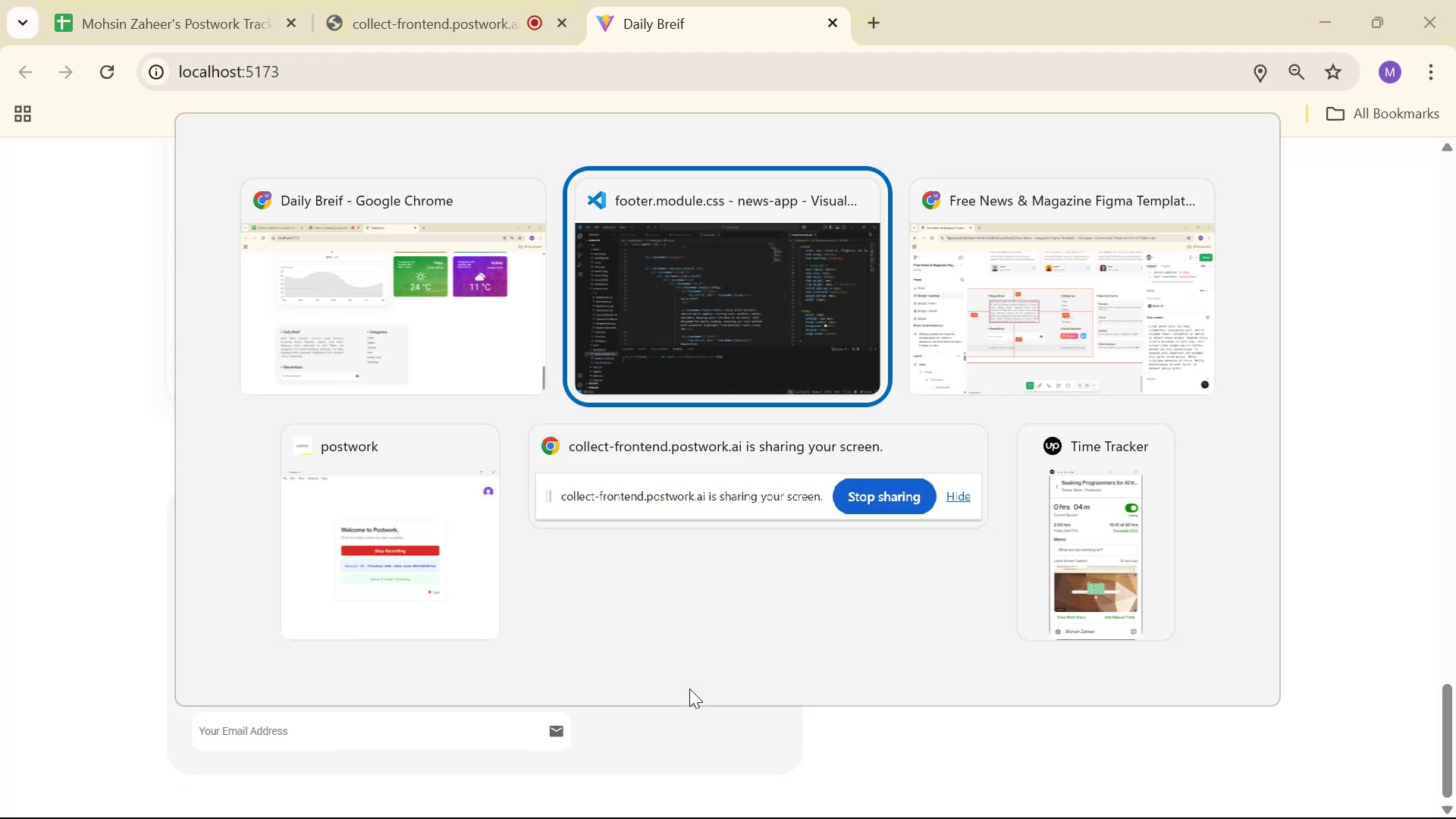 
key(Alt+Tab)
 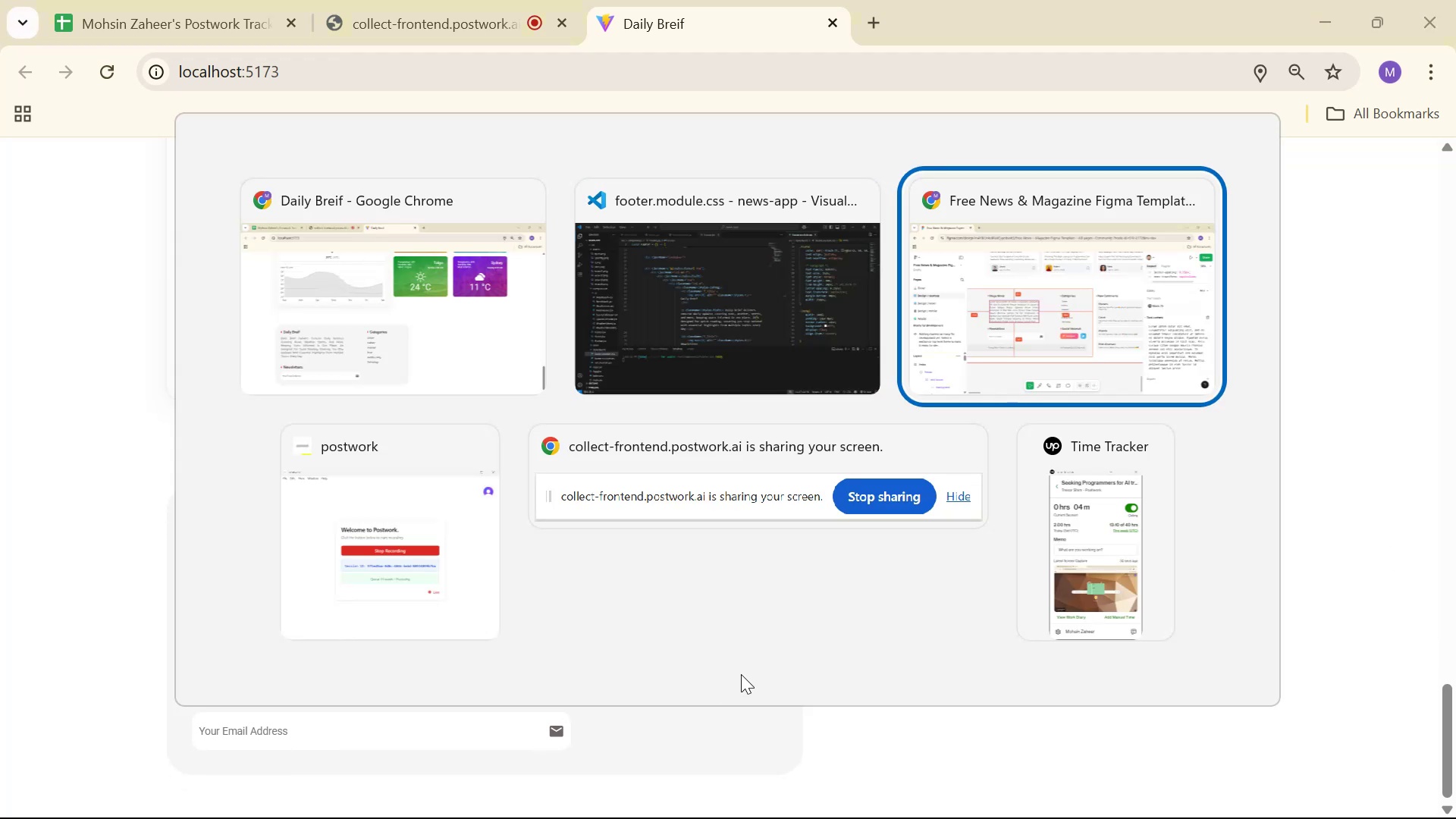 
key(Alt+Tab)
 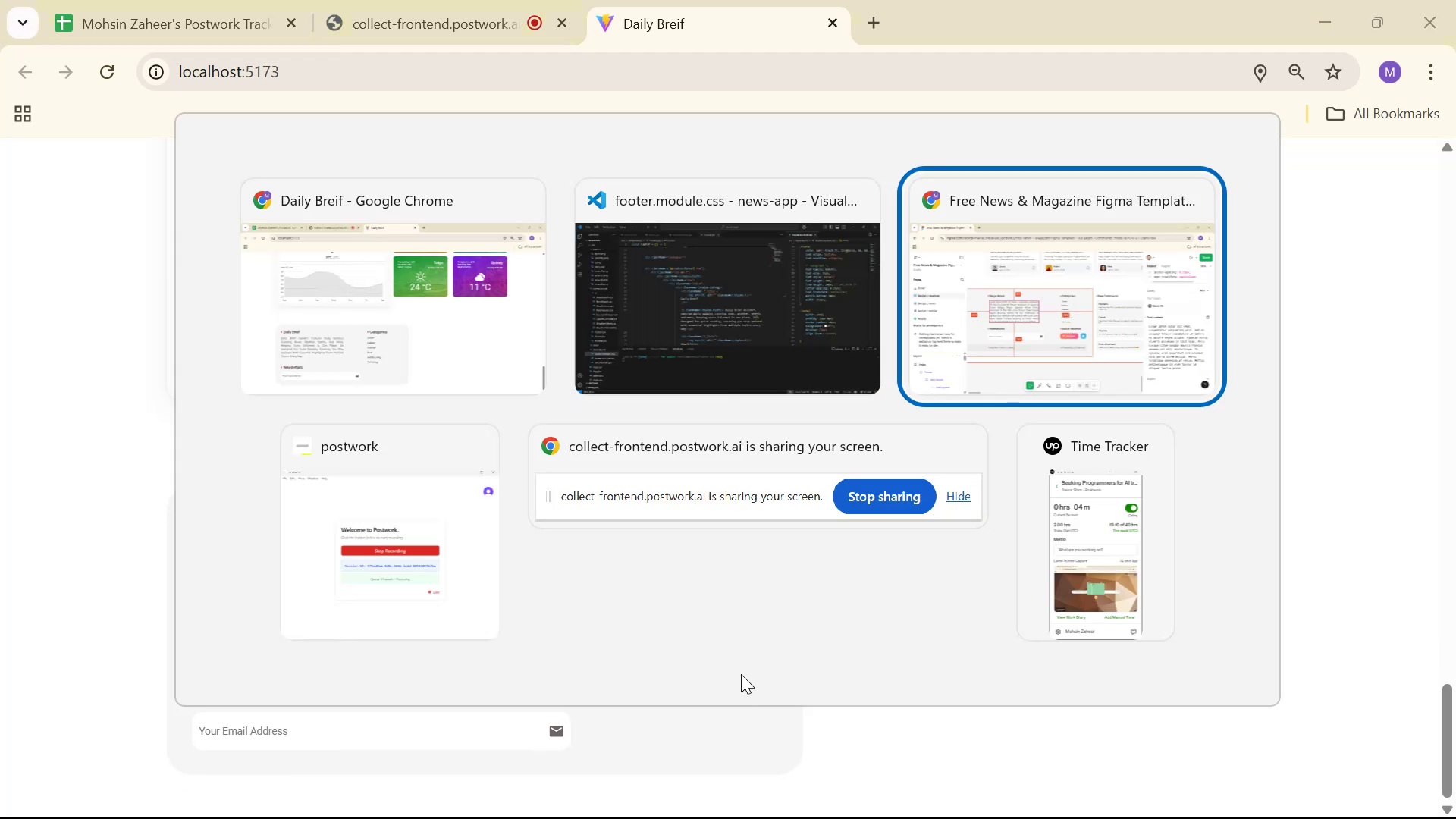 
key(Alt+Tab)
 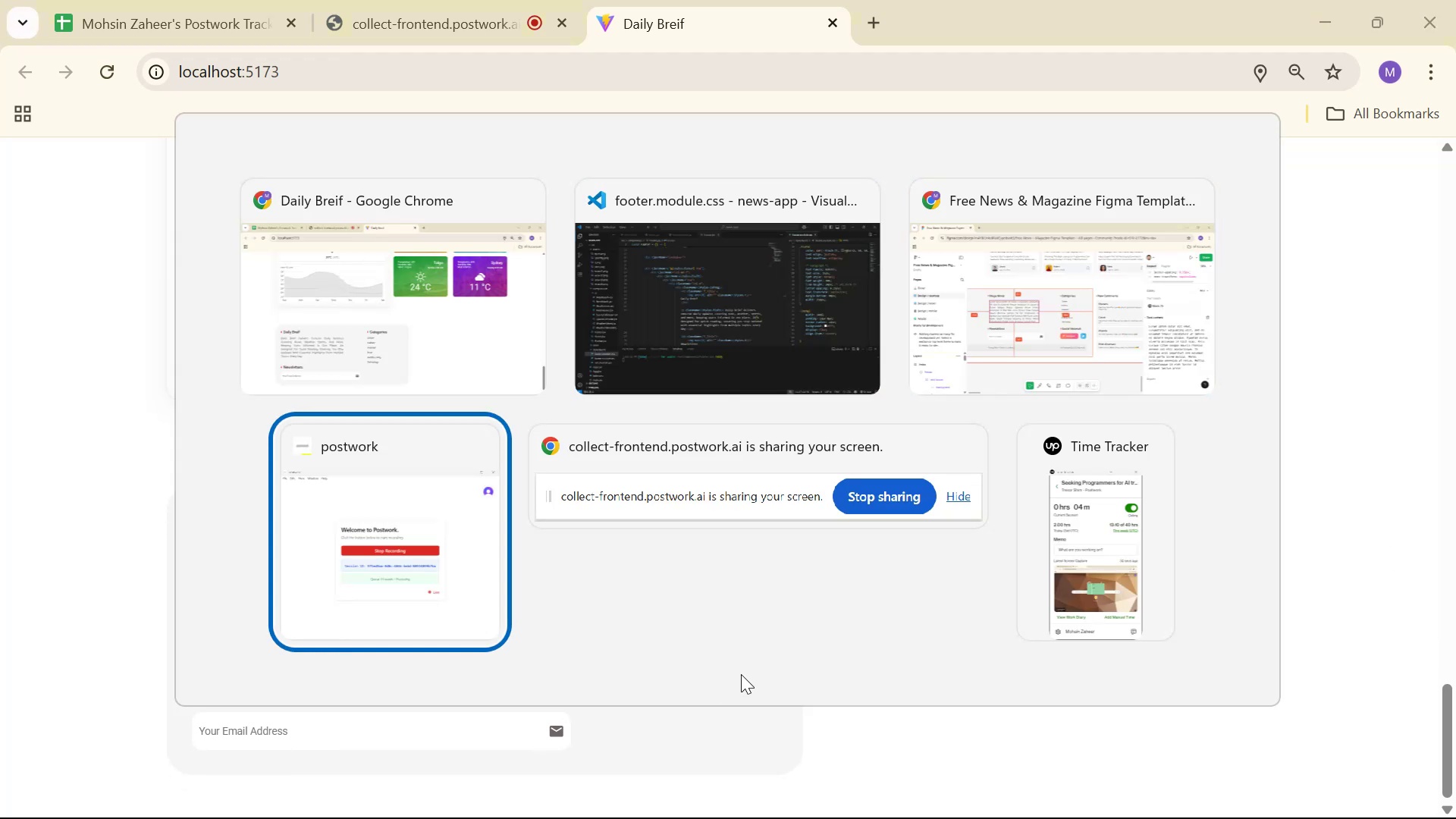 
key(Alt+Tab)
 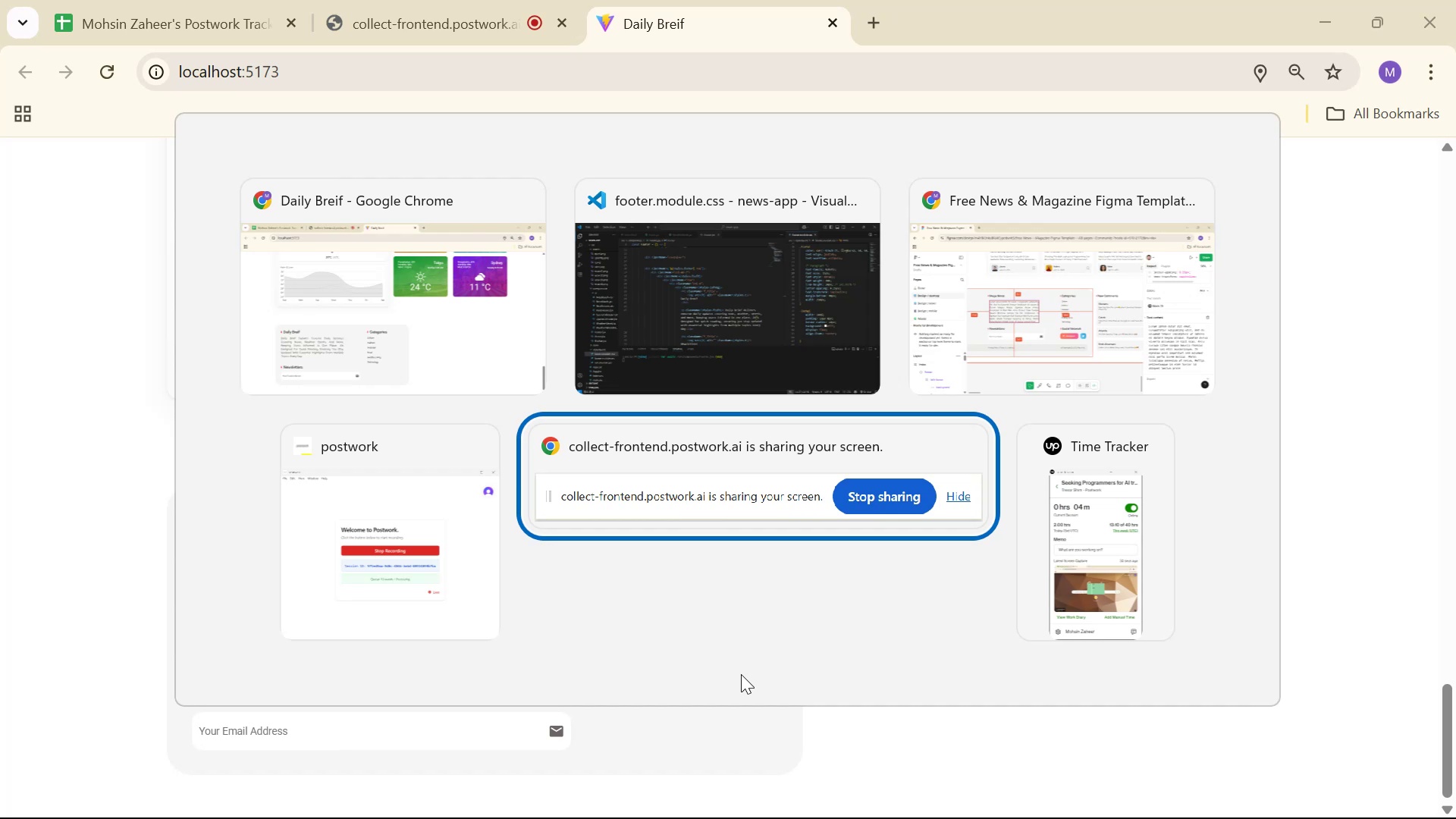 
key(Alt+Tab)
 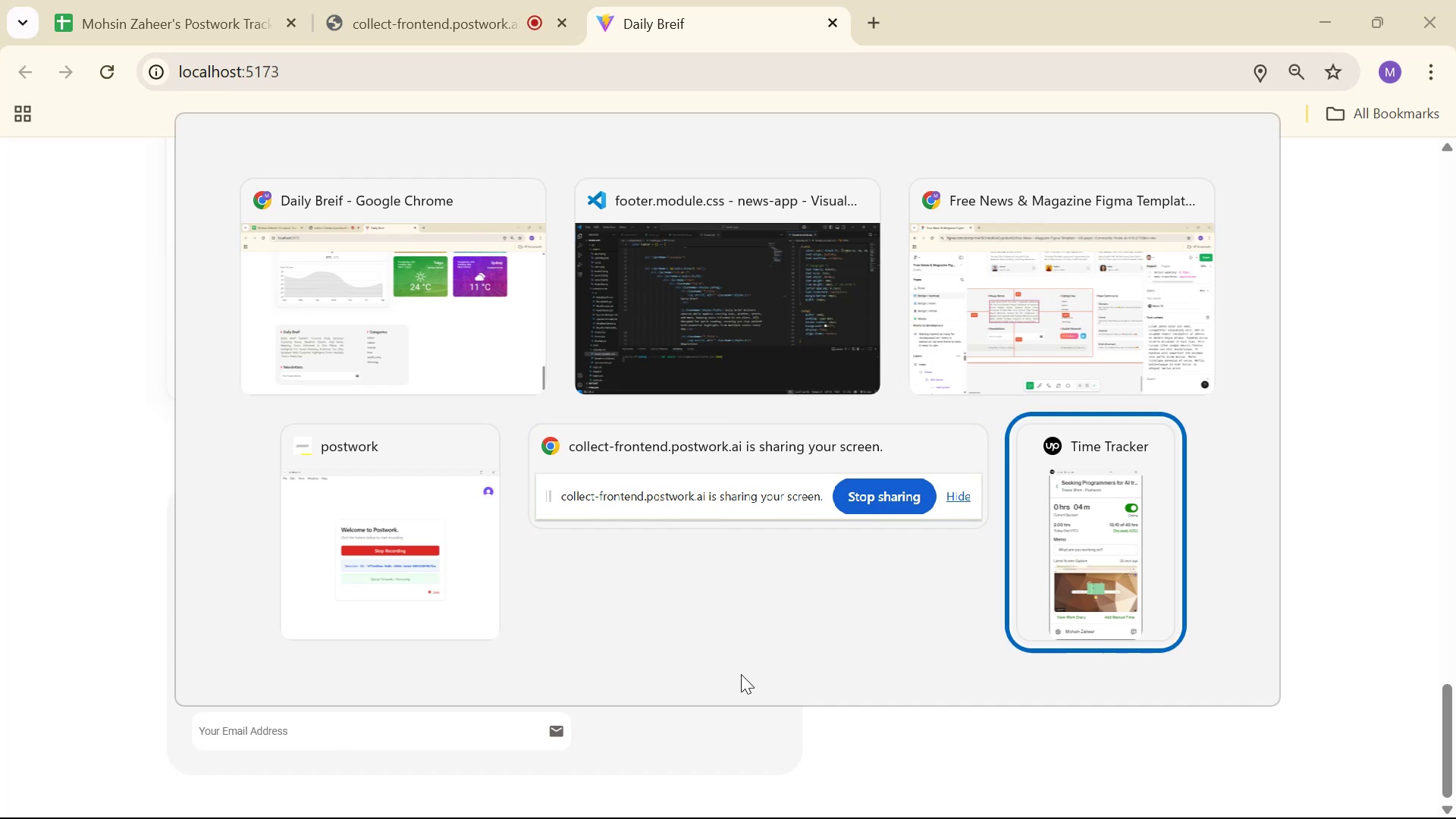 
key(Alt+Tab)
 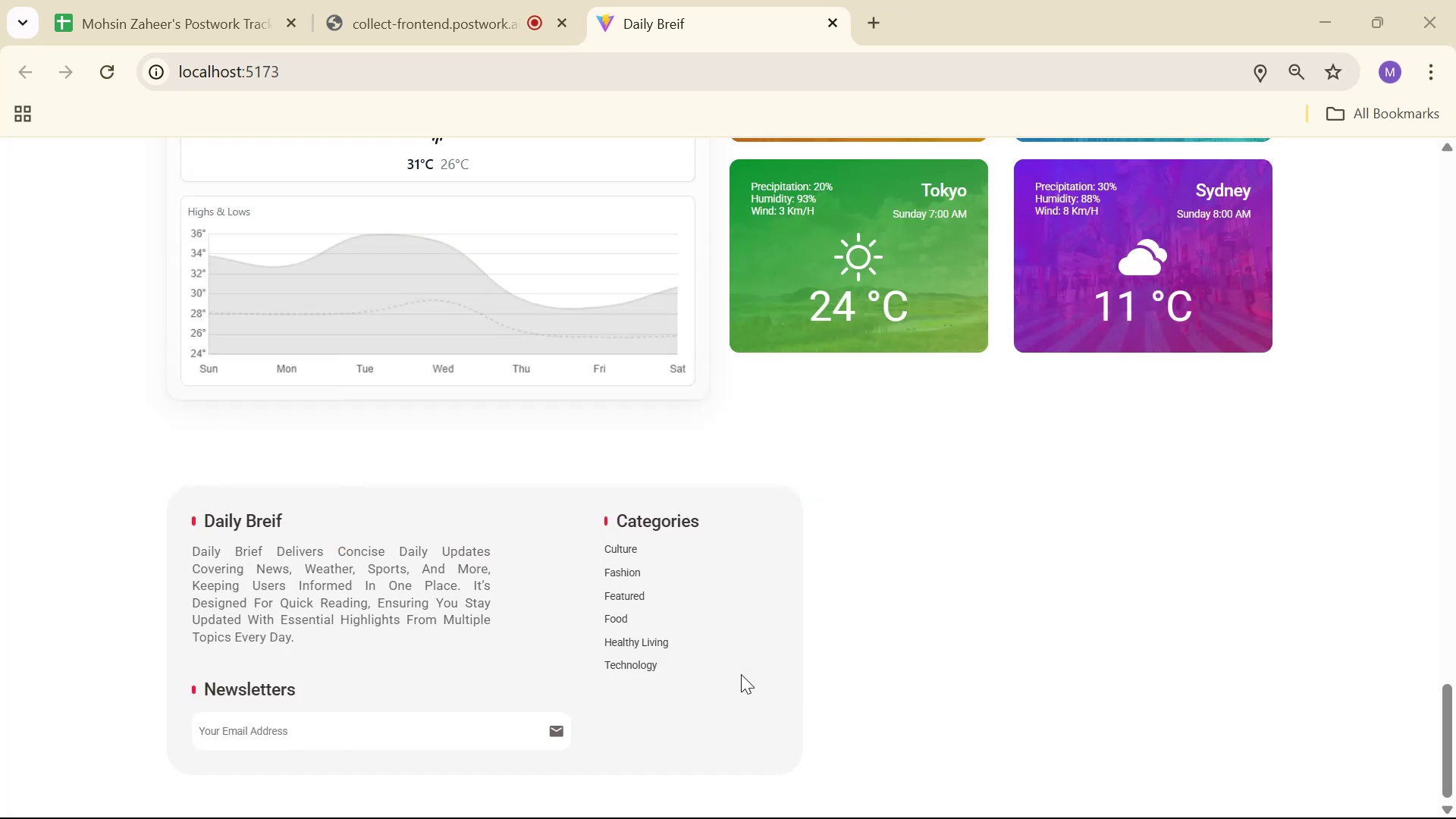 
scroll: coordinate [761, 538], scroll_direction: down, amount: 3.0
 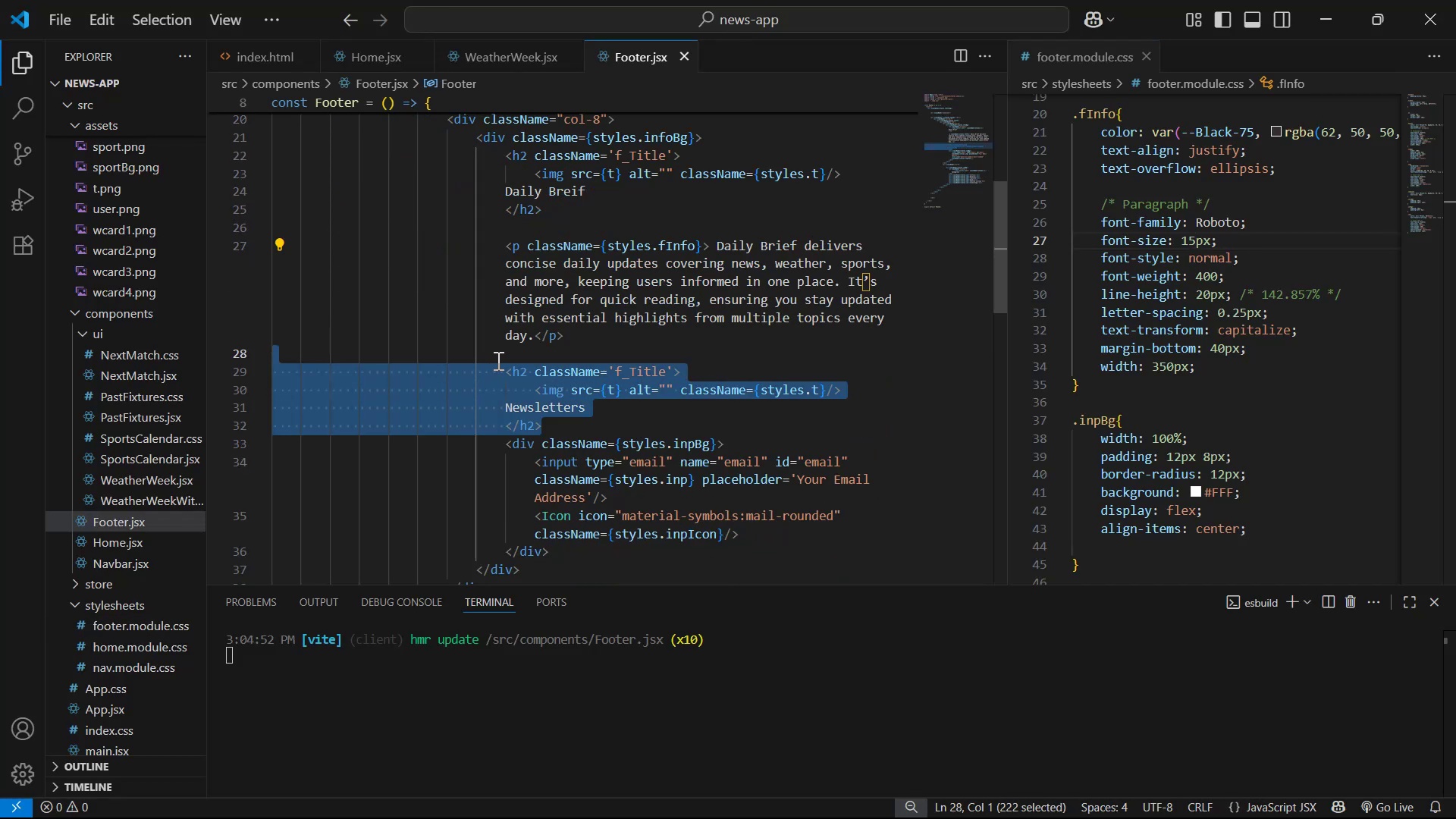 
key(Control+C)
 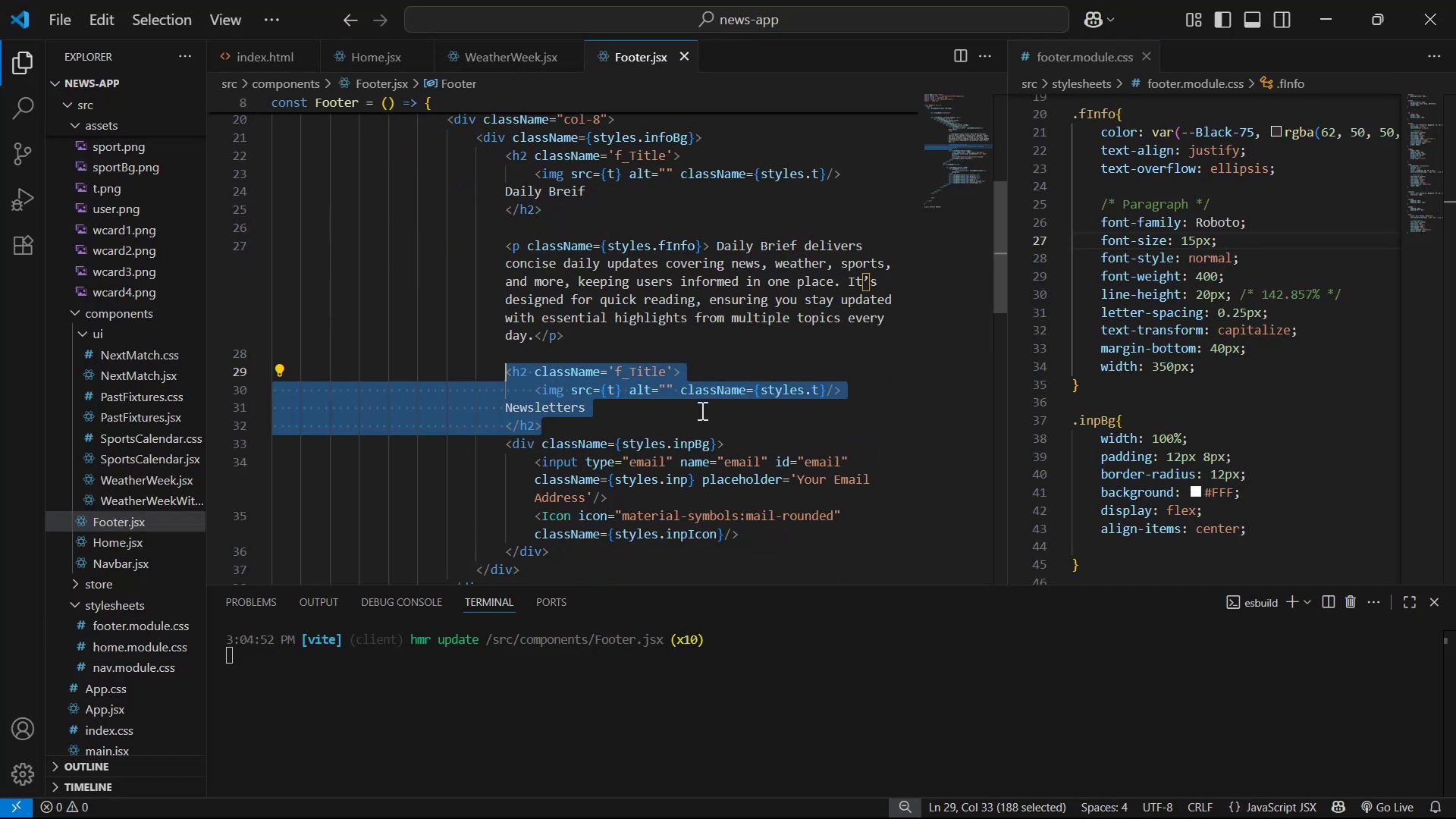 
scroll: coordinate [689, 447], scroll_direction: down, amount: 11.0
 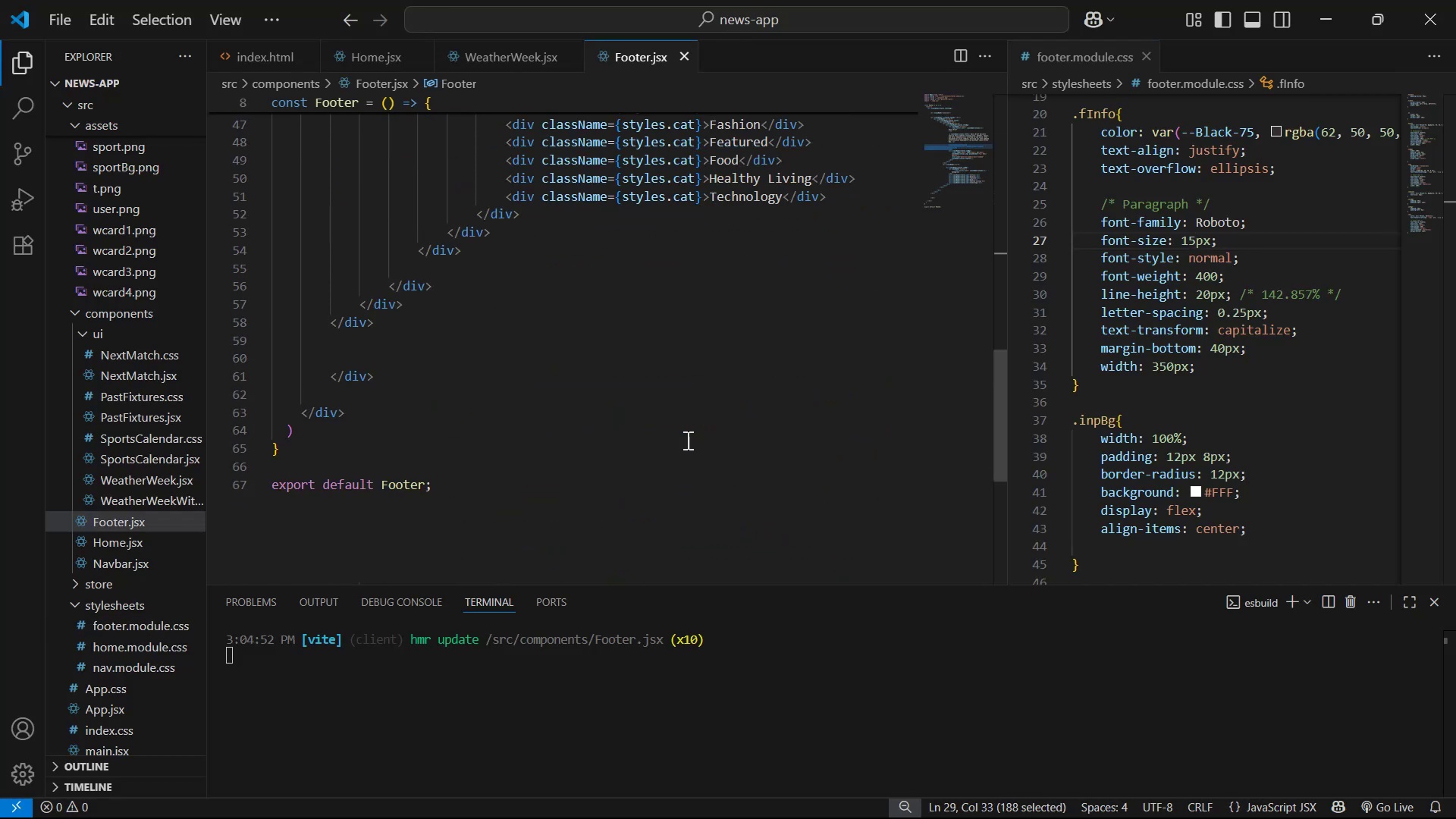 
scroll: coordinate [688, 431], scroll_direction: up, amount: 4.0
 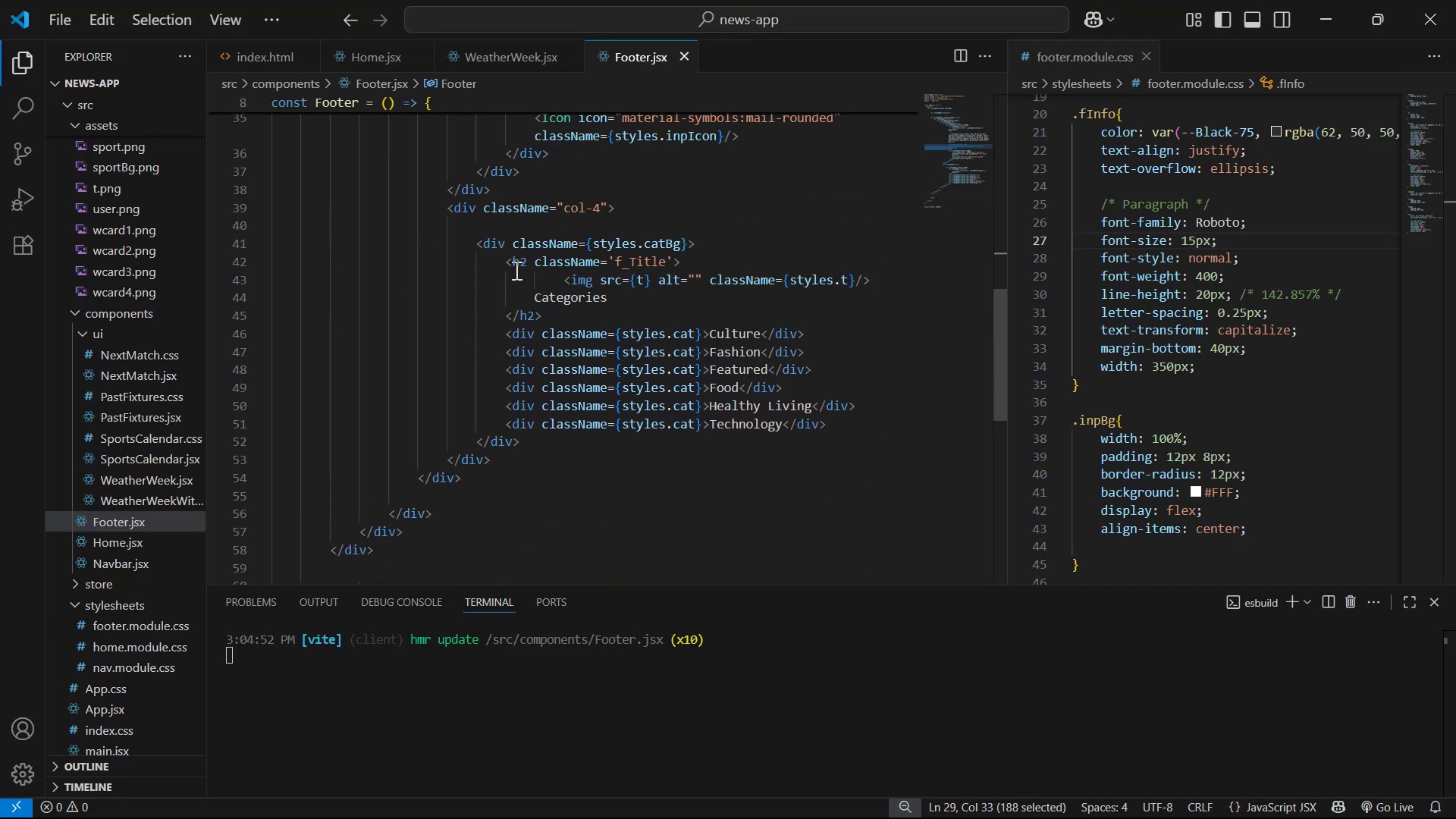 
left_click([516, 266])
 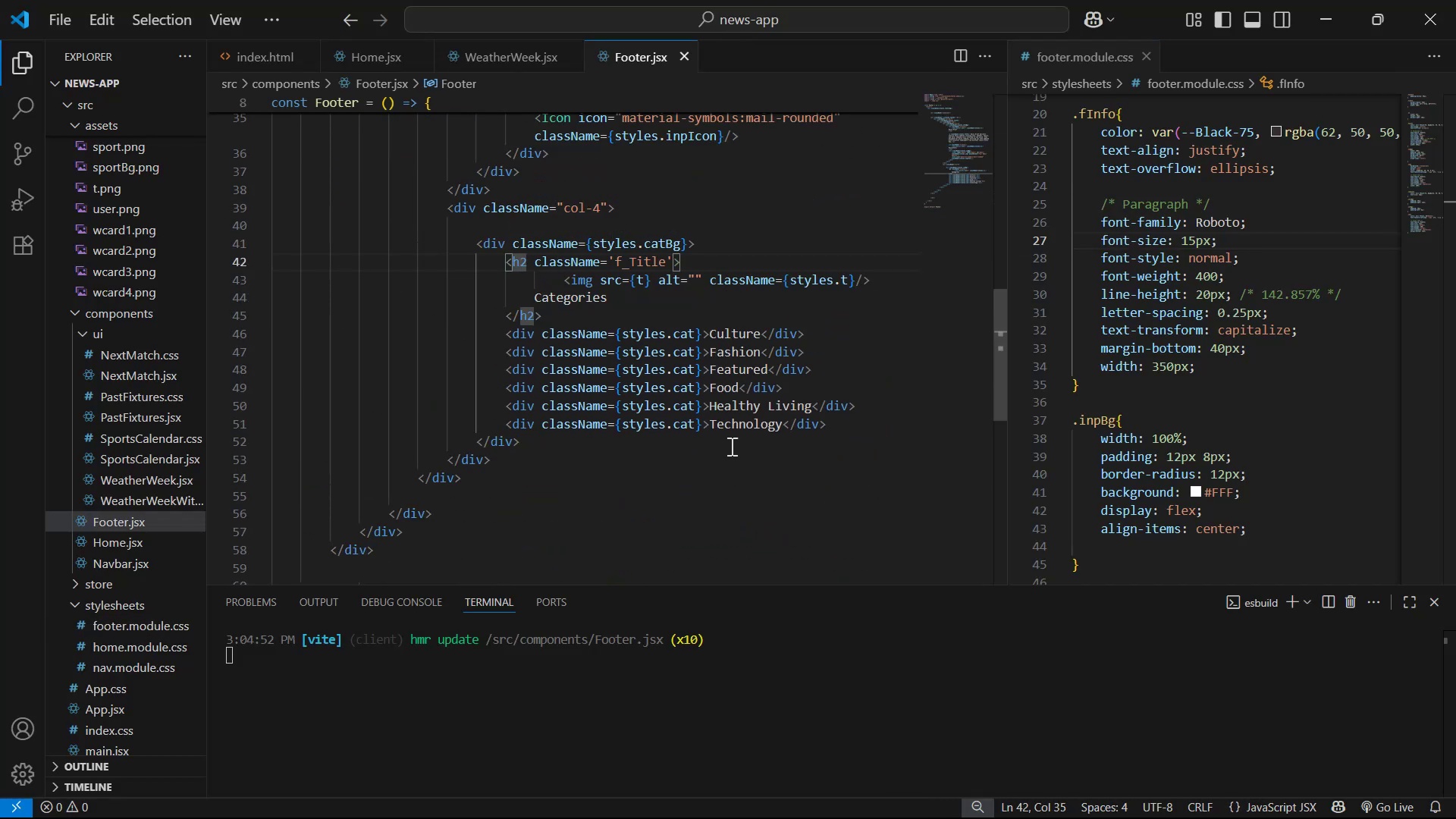 
left_click([921, 422])
 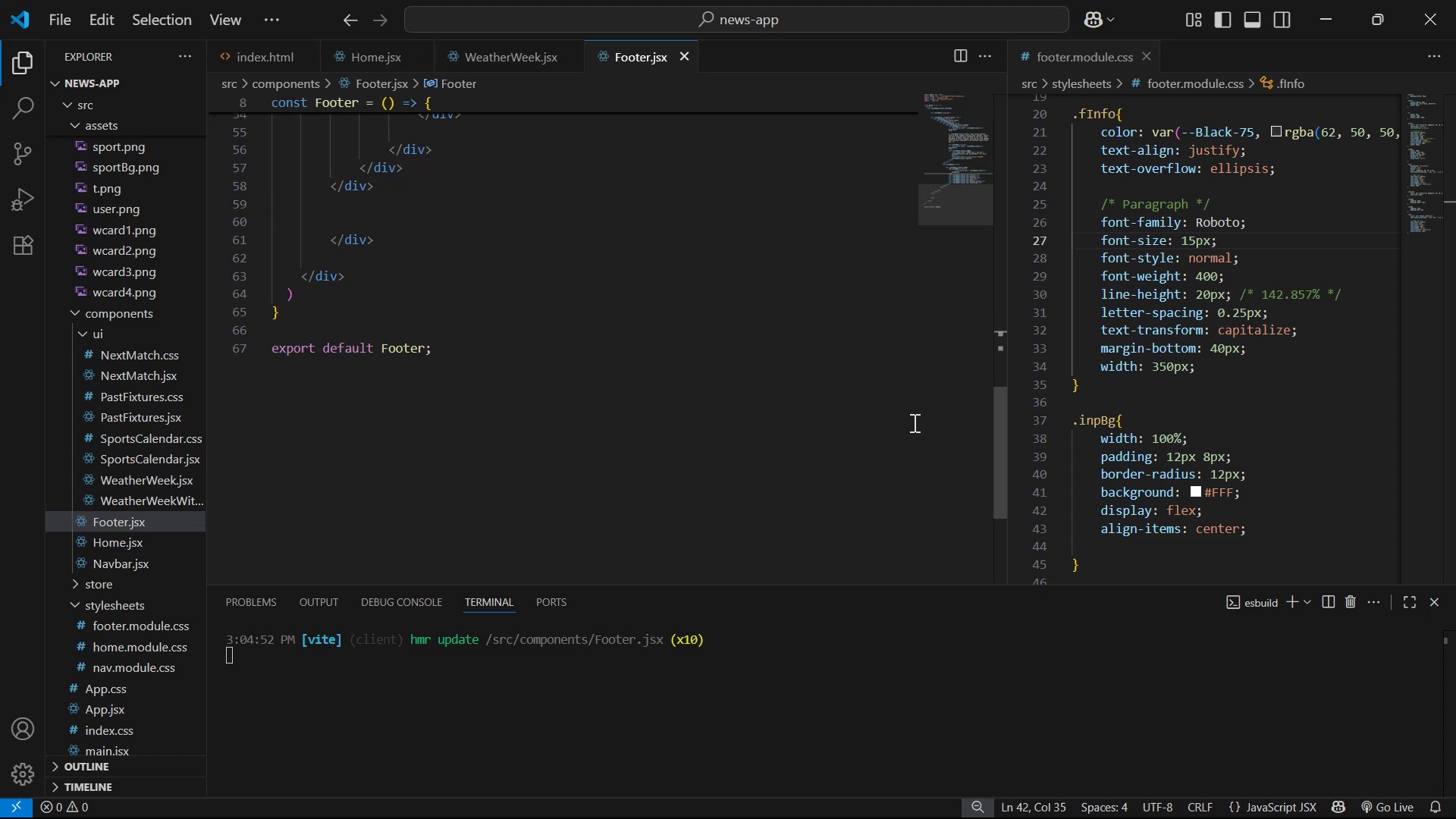 
scroll: coordinate [875, 457], scroll_direction: up, amount: 5.0
 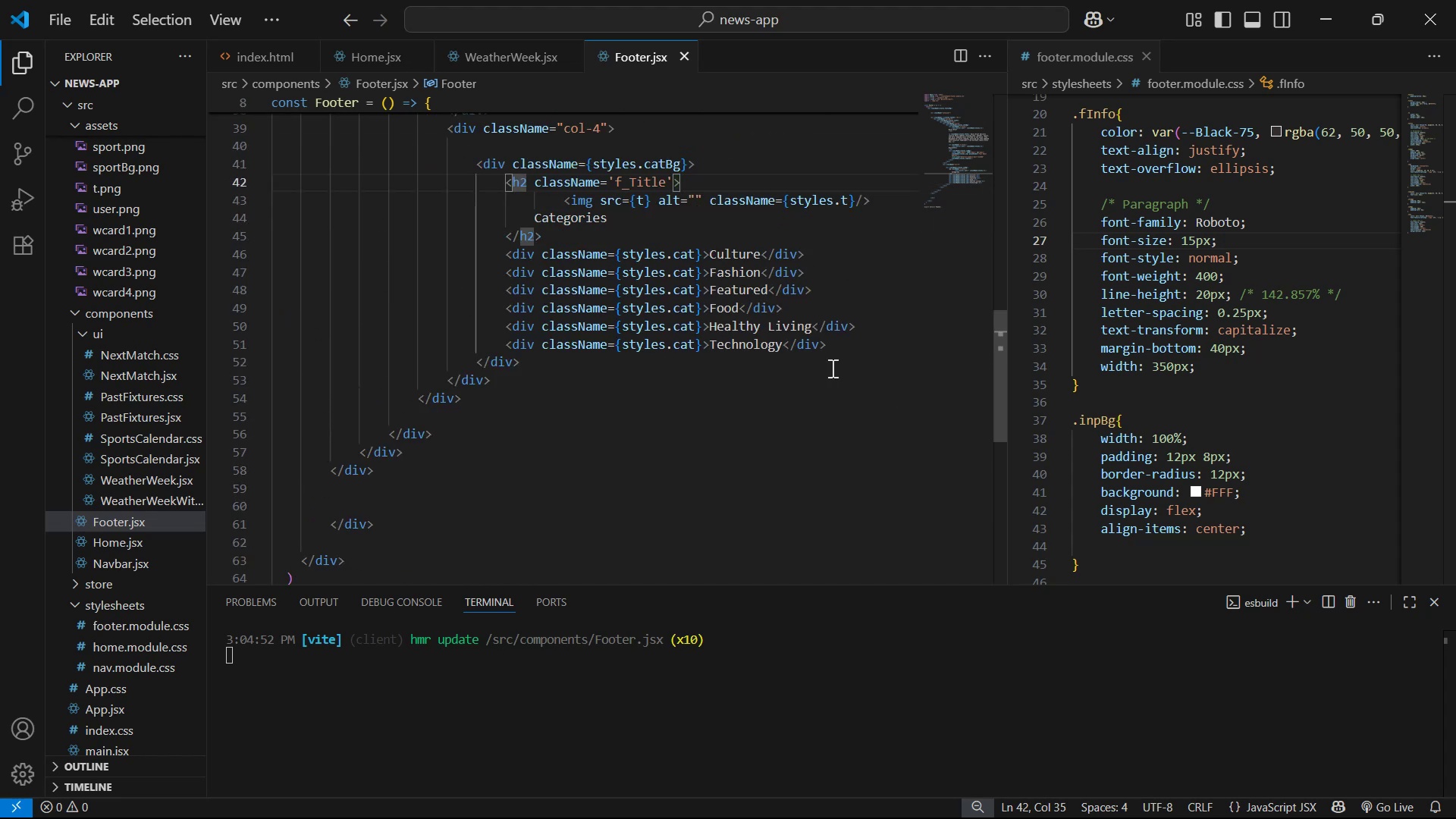 
left_click([854, 347])
 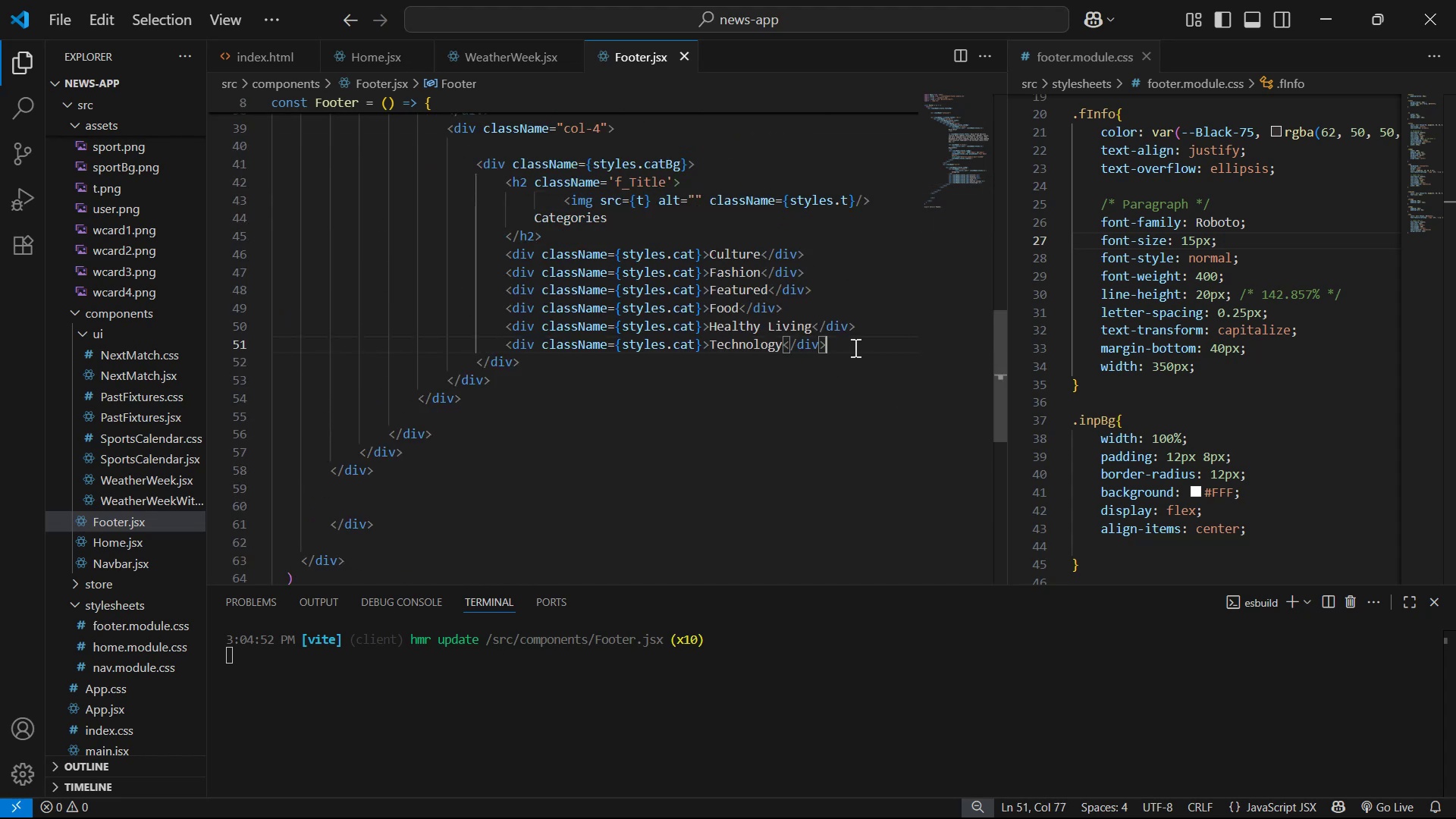 
key(Enter)
 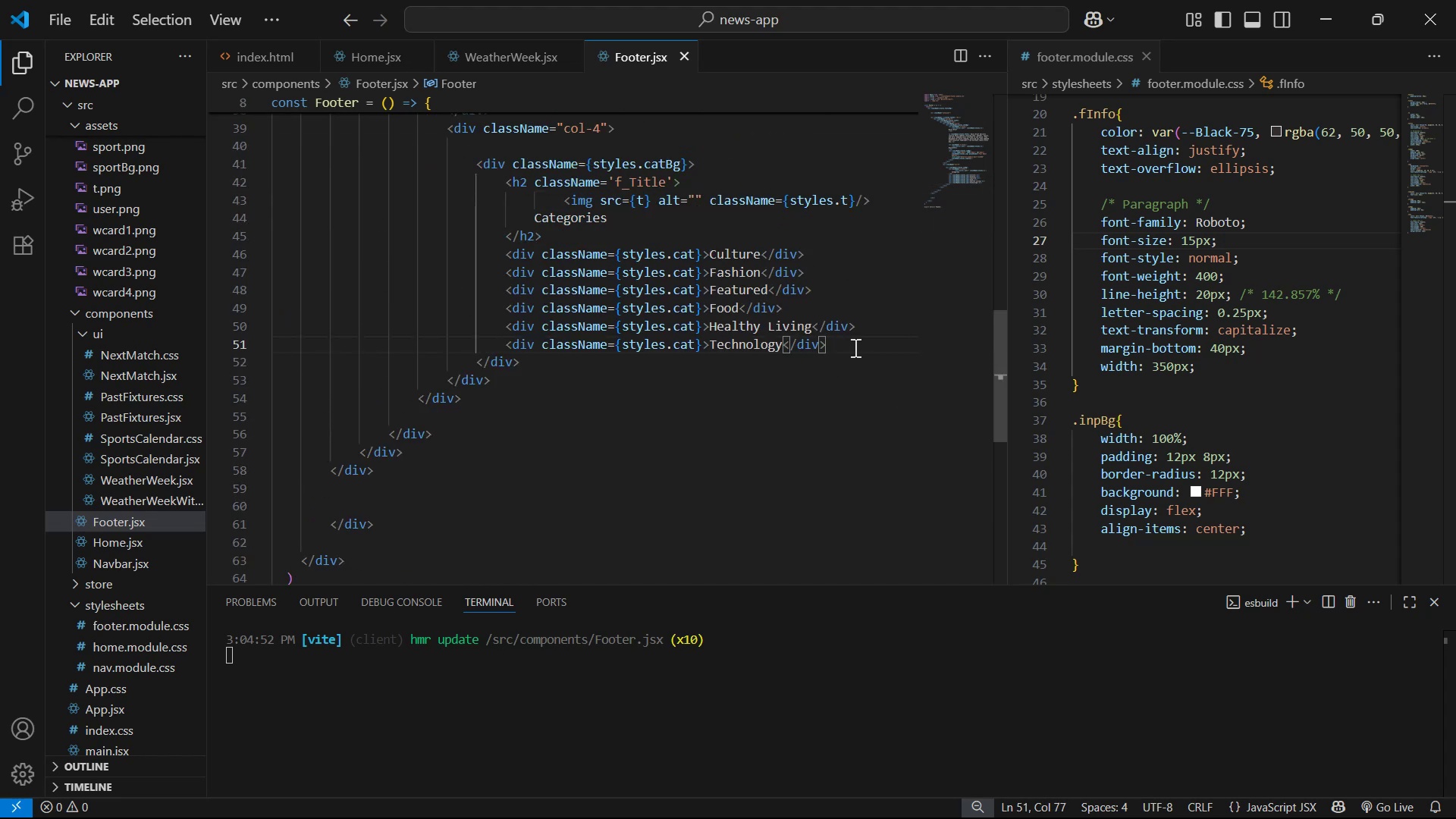 
key(Enter)
 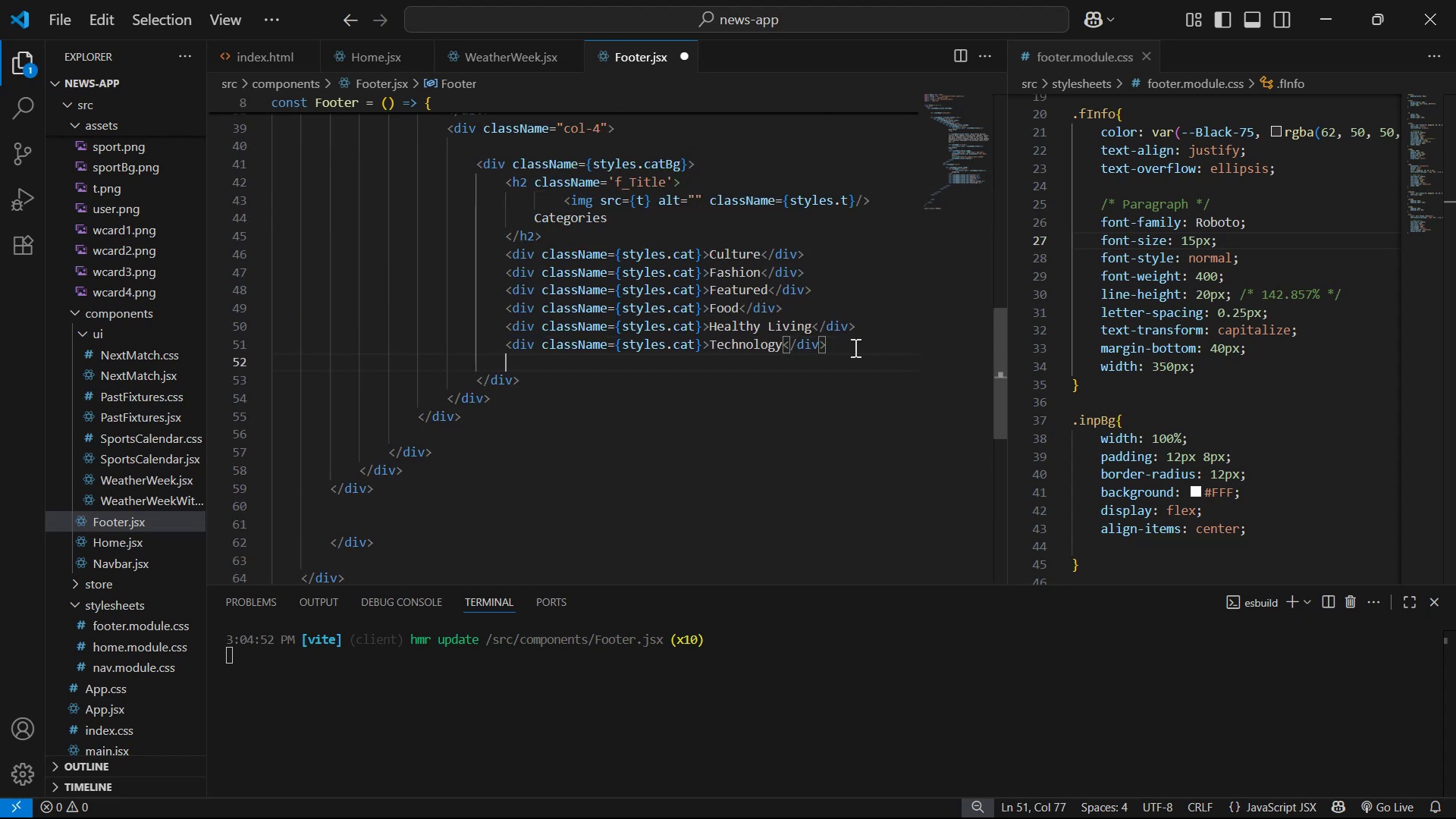 
key(Control+V)
 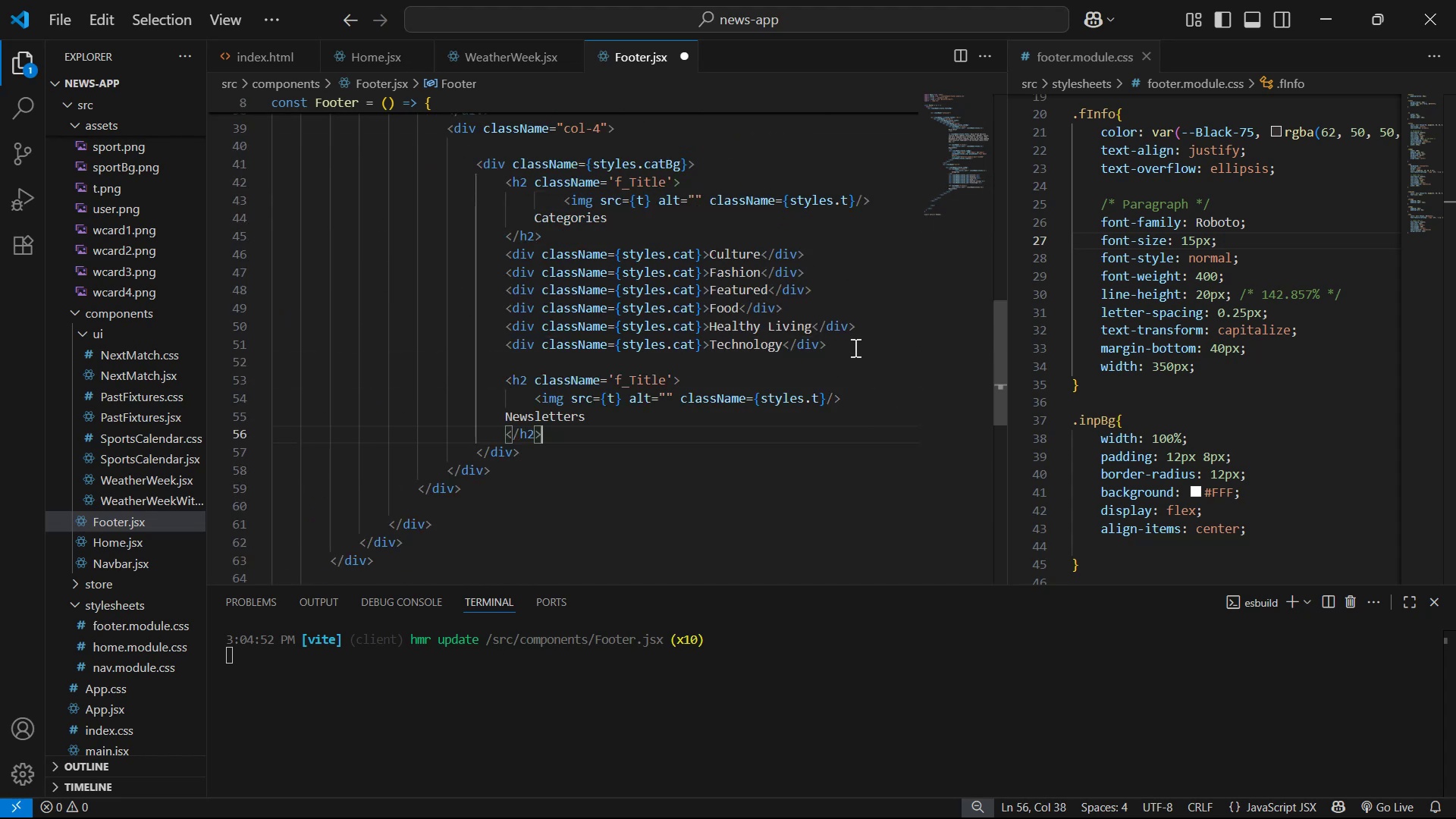 
key(Alt+Tab)
 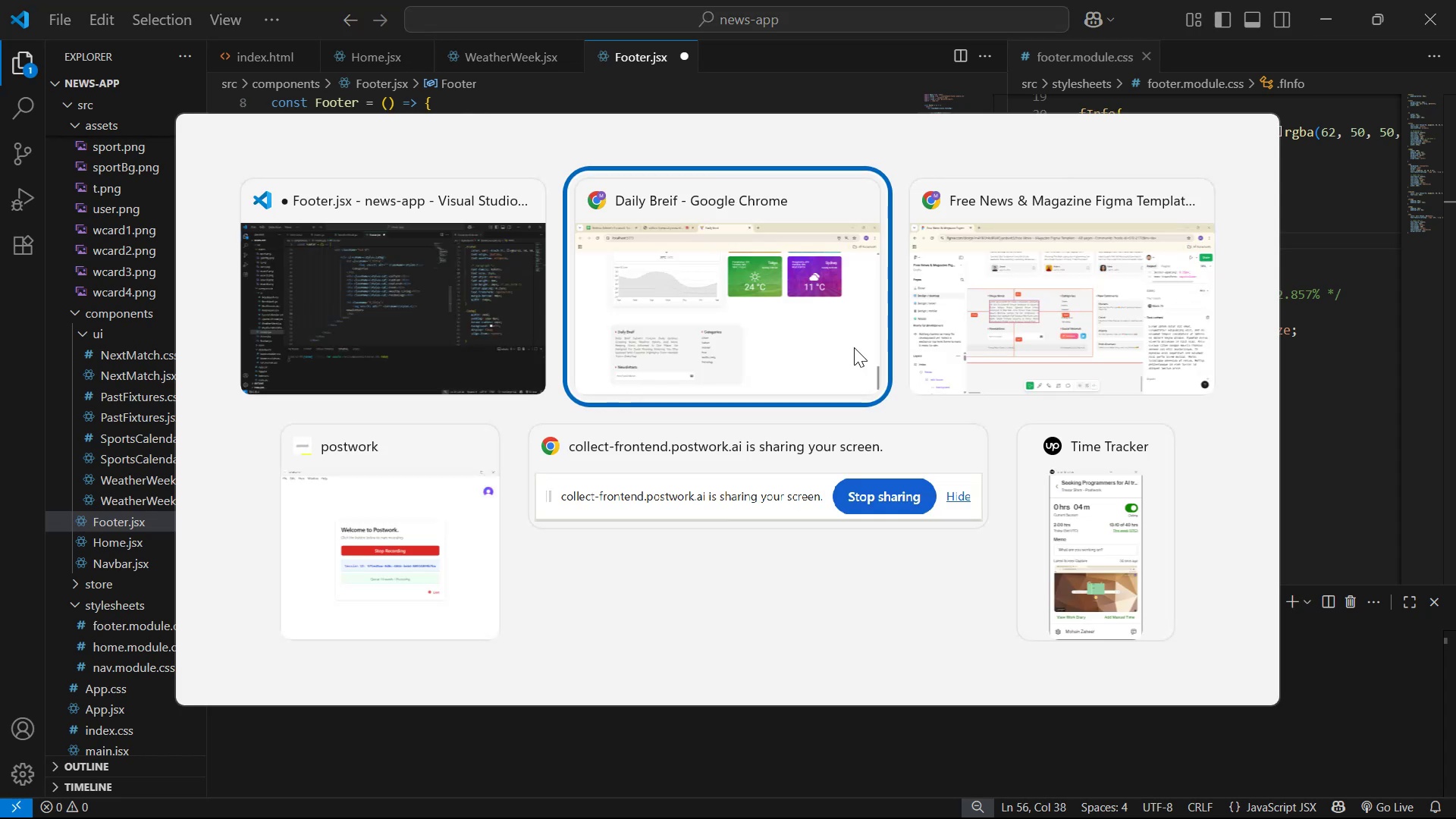 
key(Alt+Tab)
 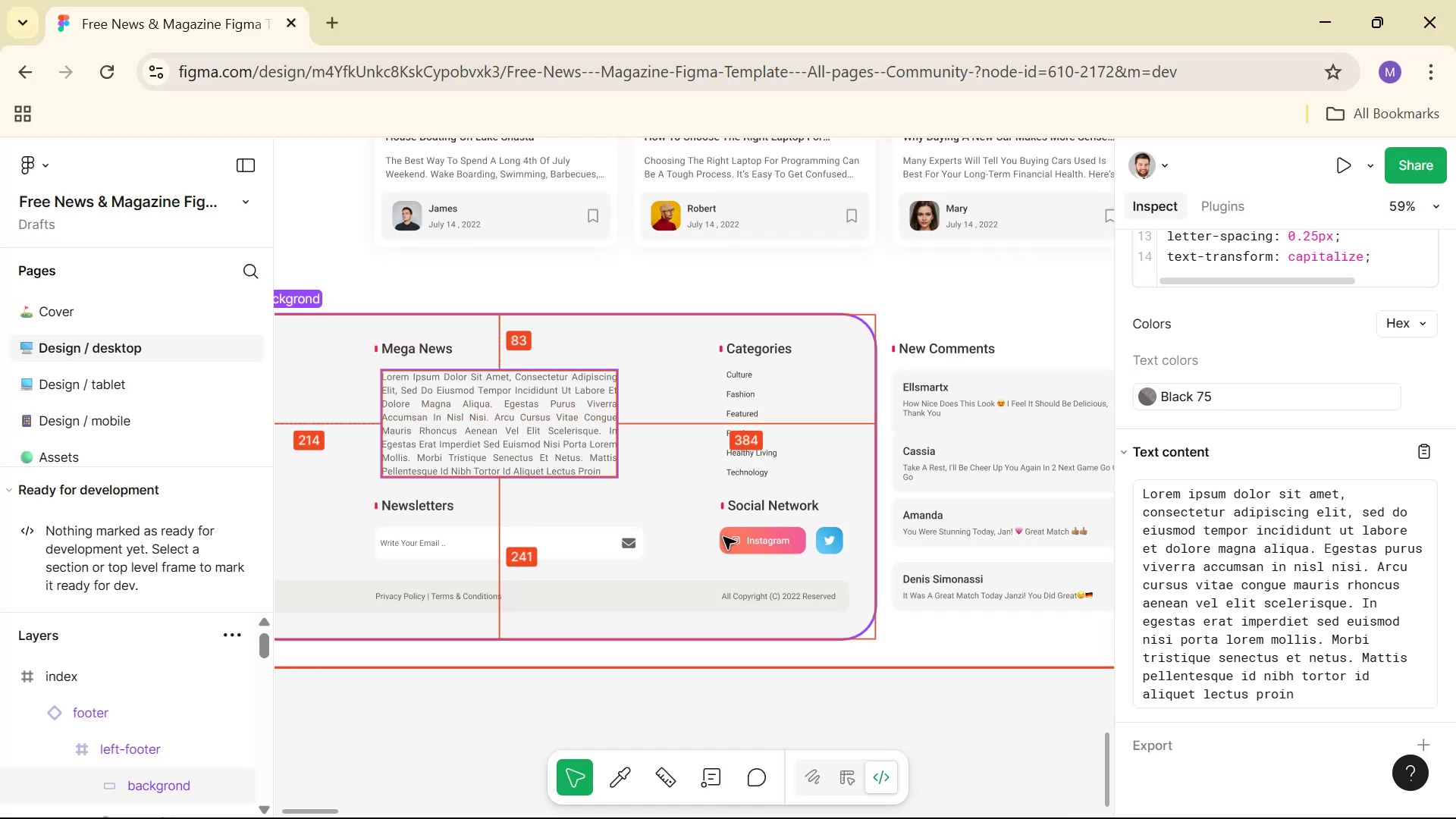 
left_click([767, 507])
 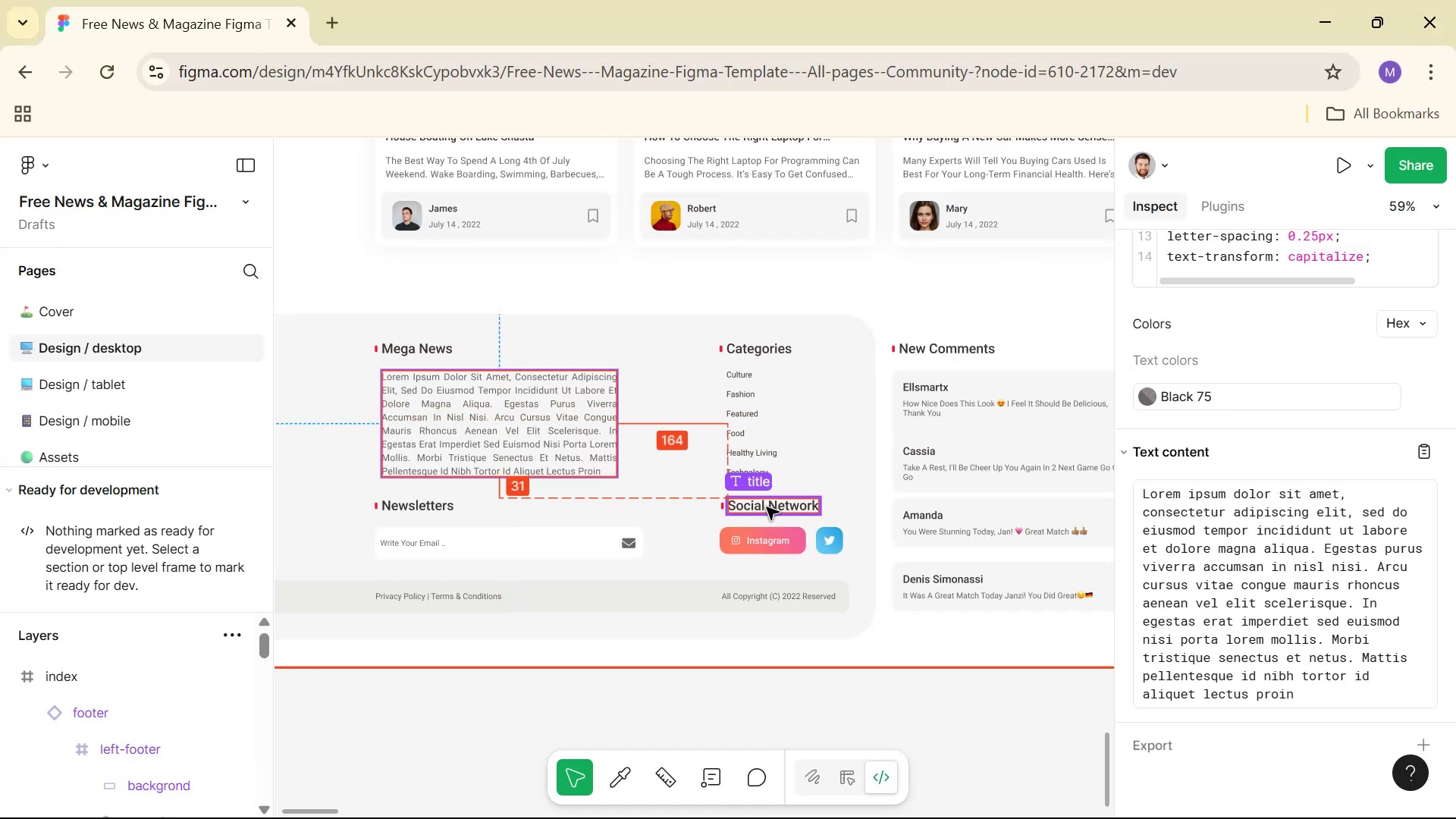 
key(Control+C)
 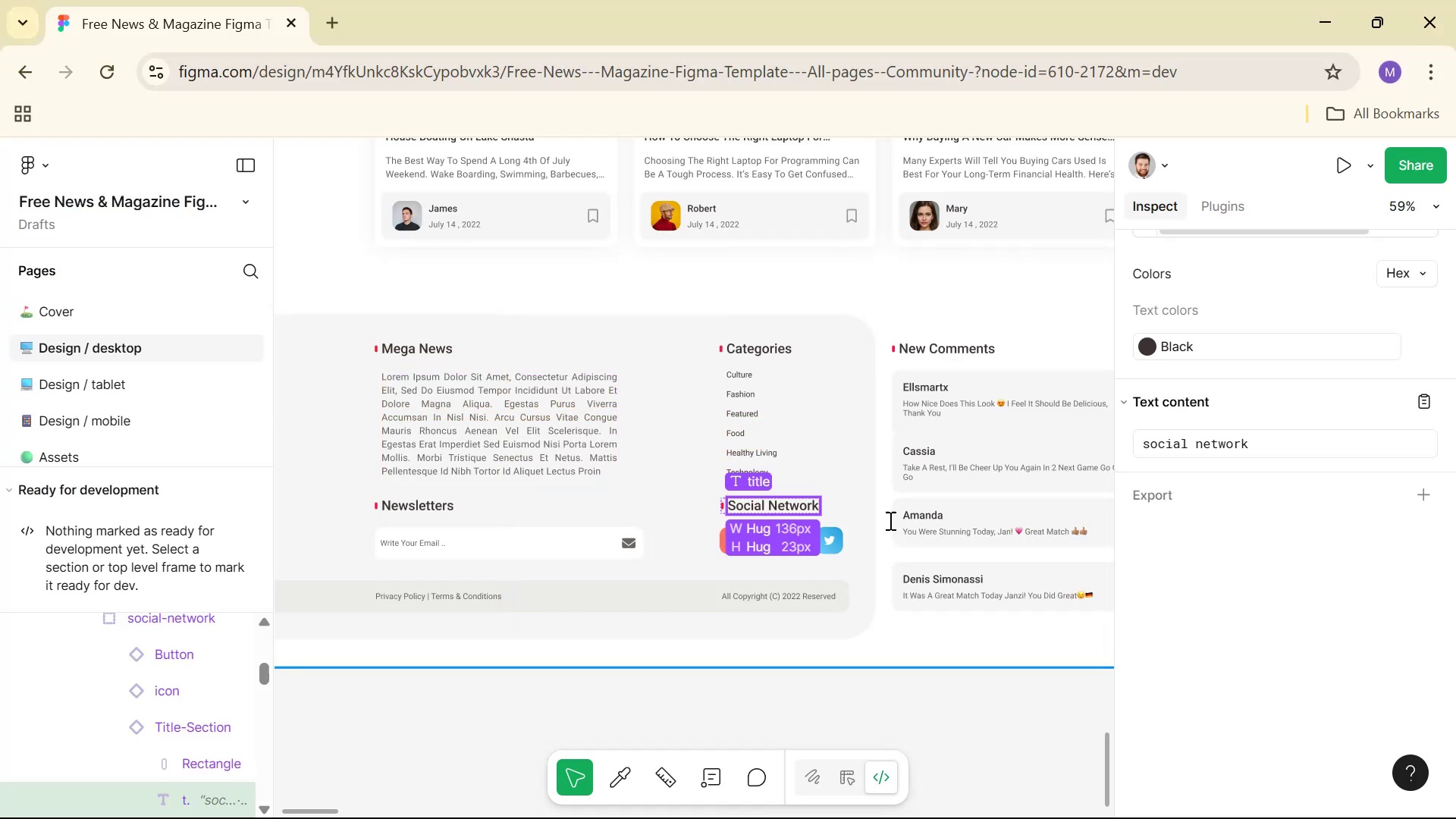 
key(Alt+AltLeft)
 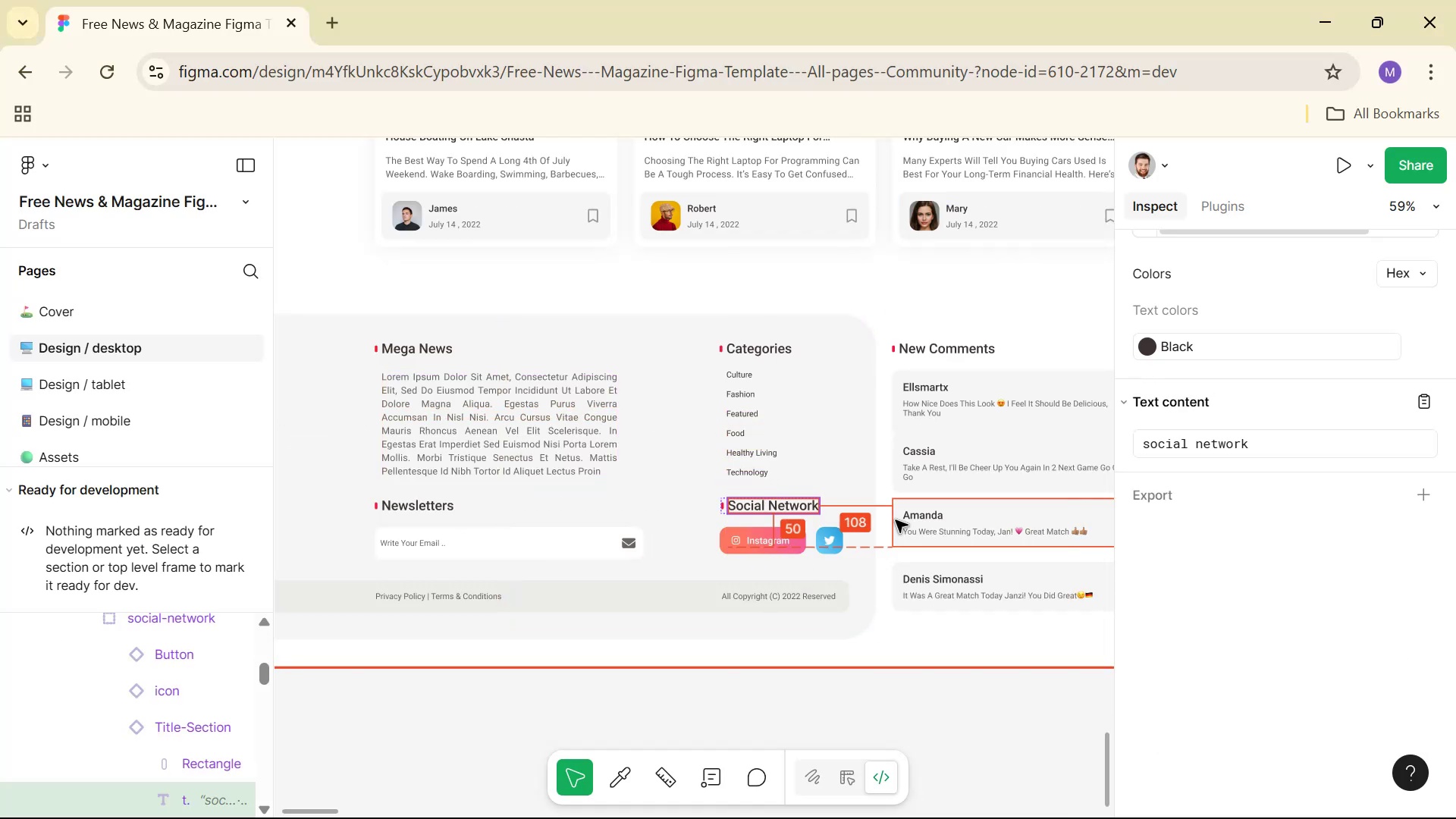 
key(Alt+Tab)
 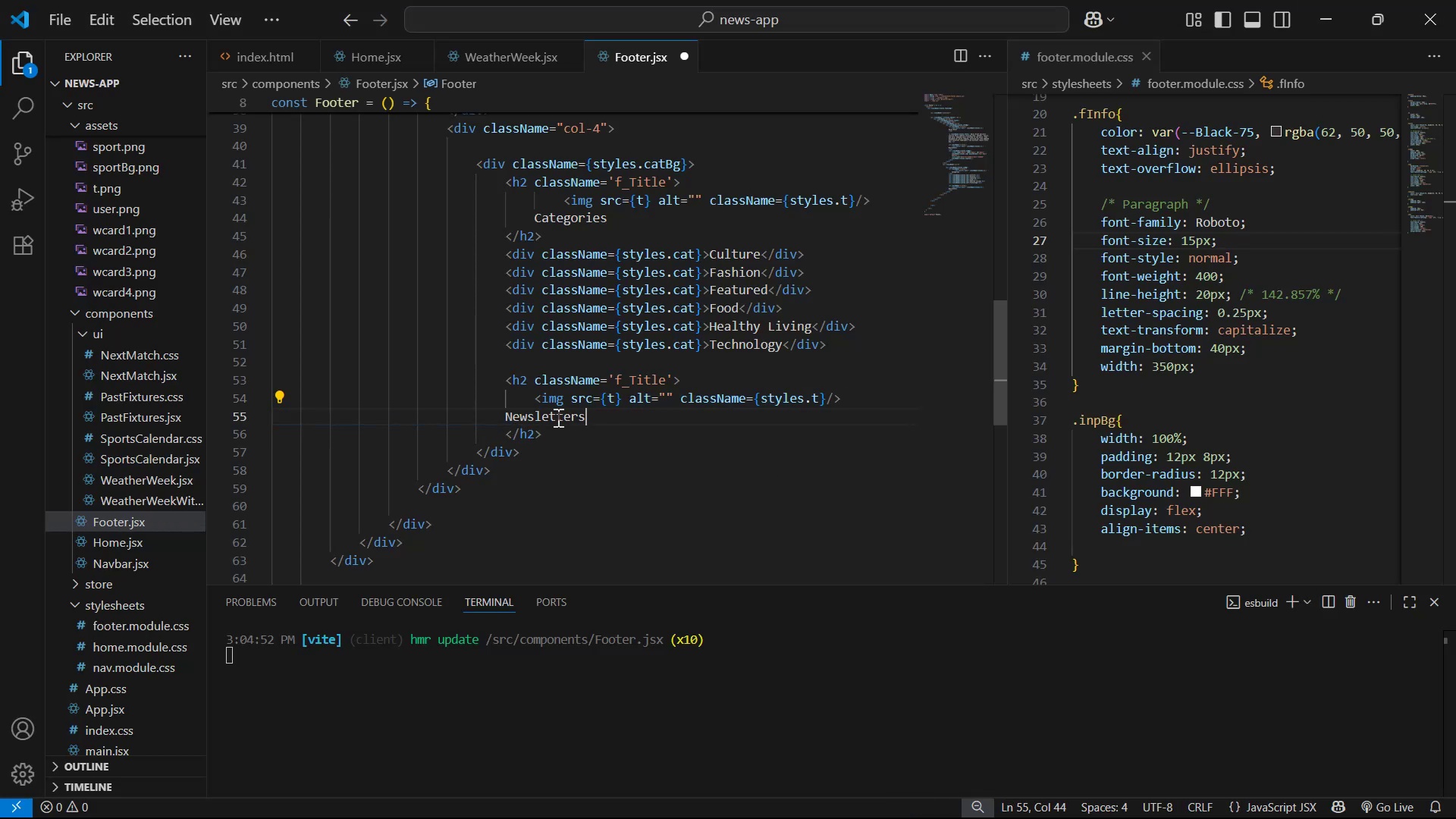 
key(Backspace)
 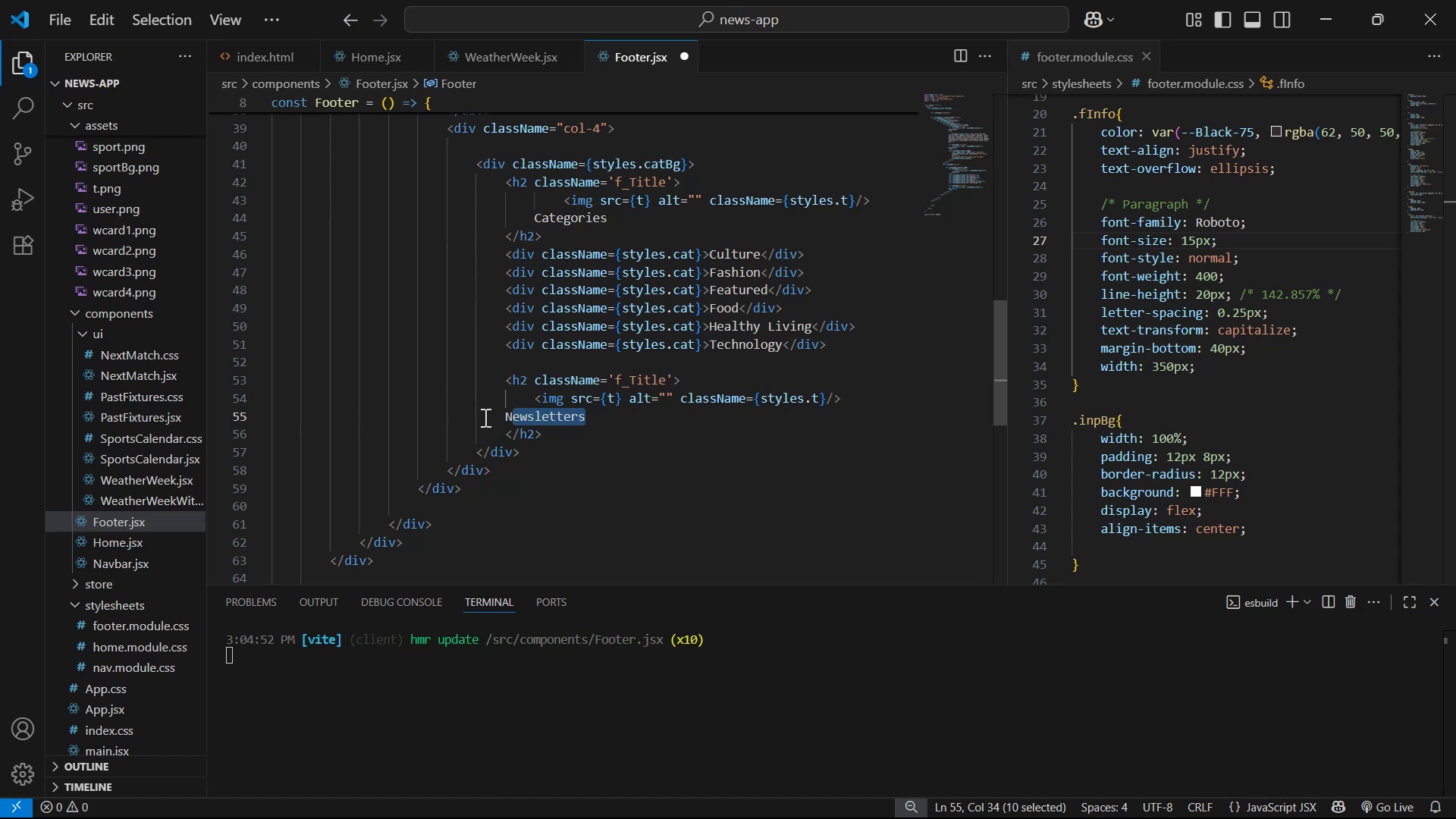 
key(Backspace)
 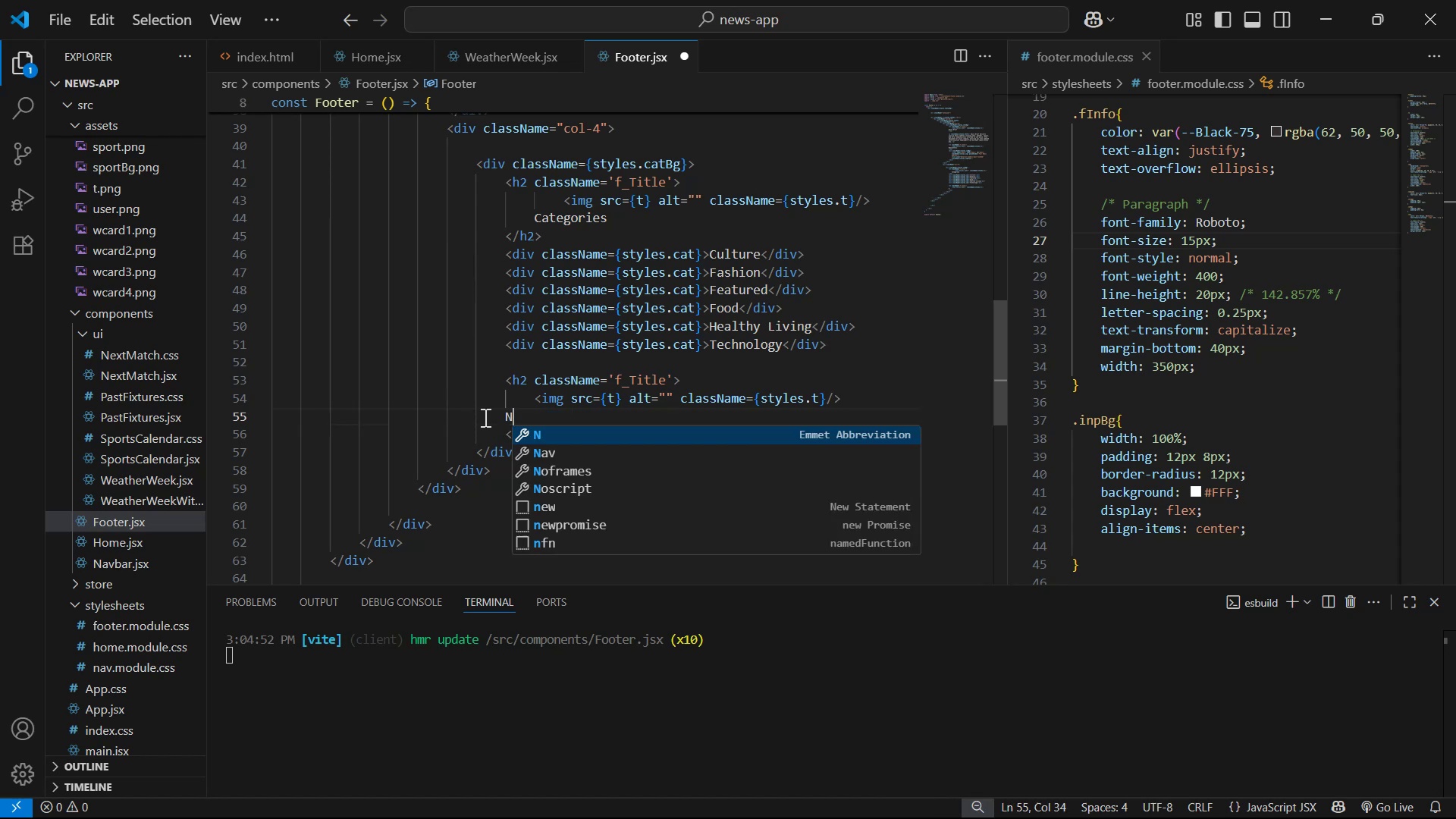 
key(Space)
 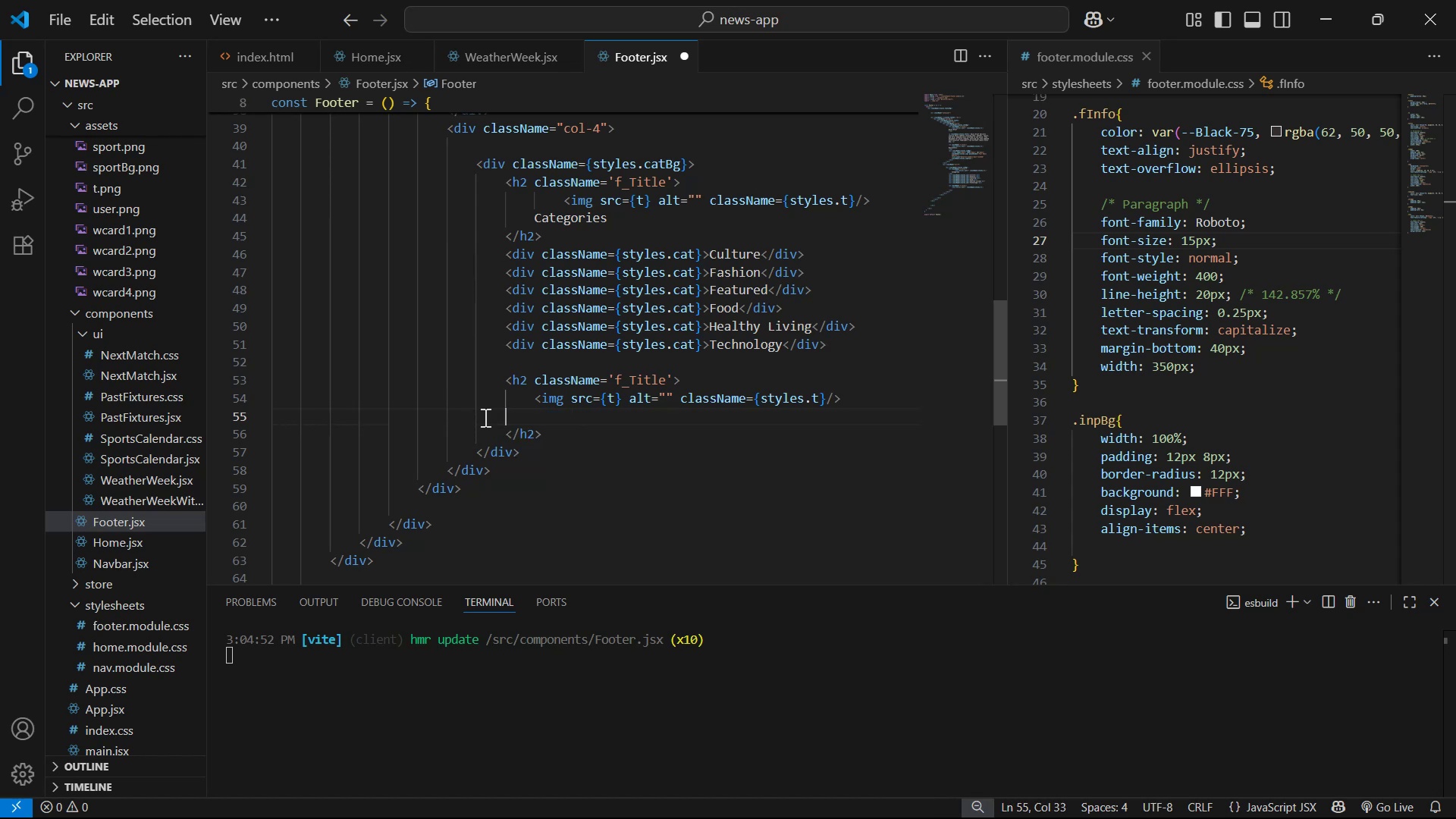 
key(Control+V)
 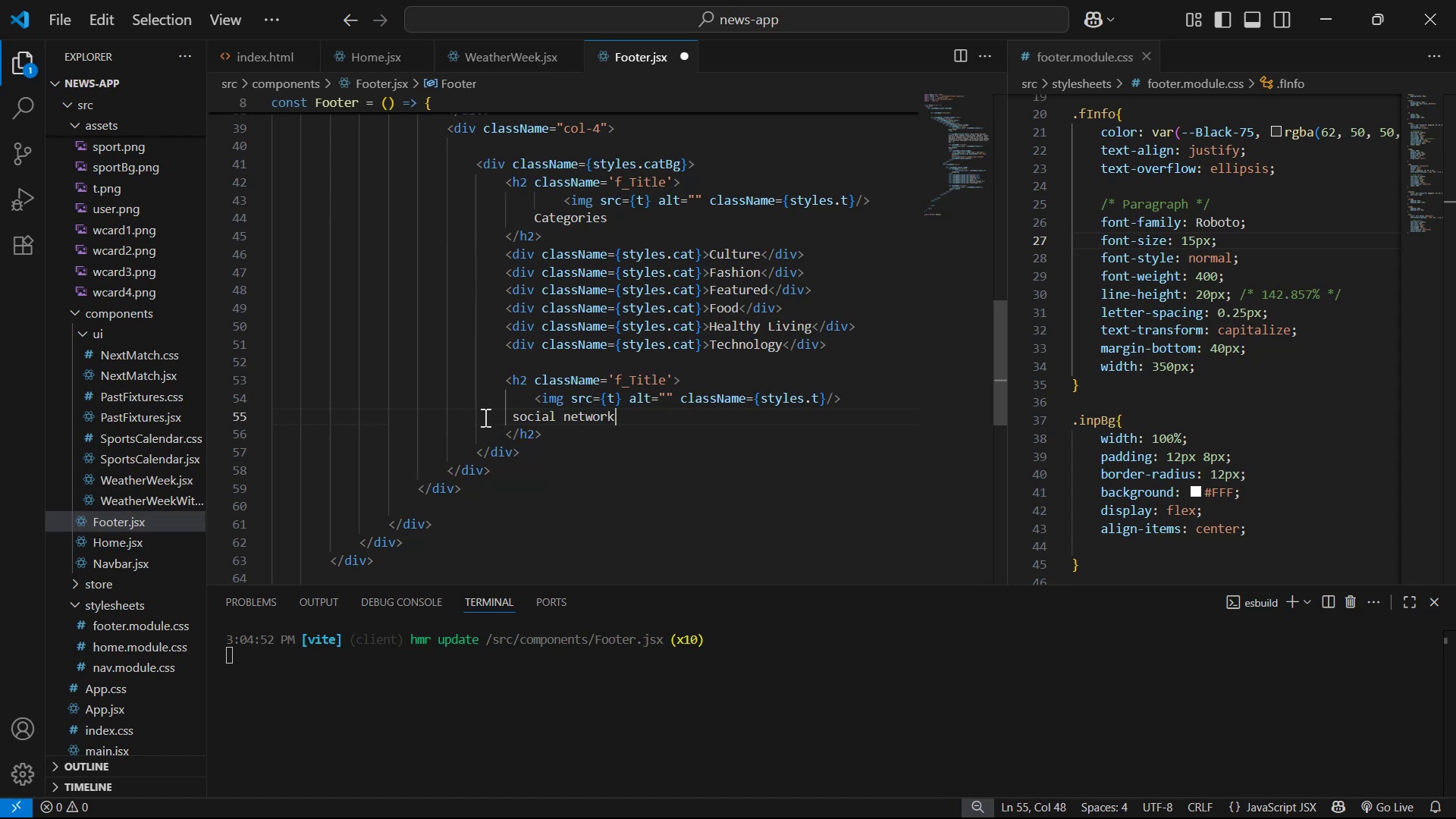 
key(Control+S)
 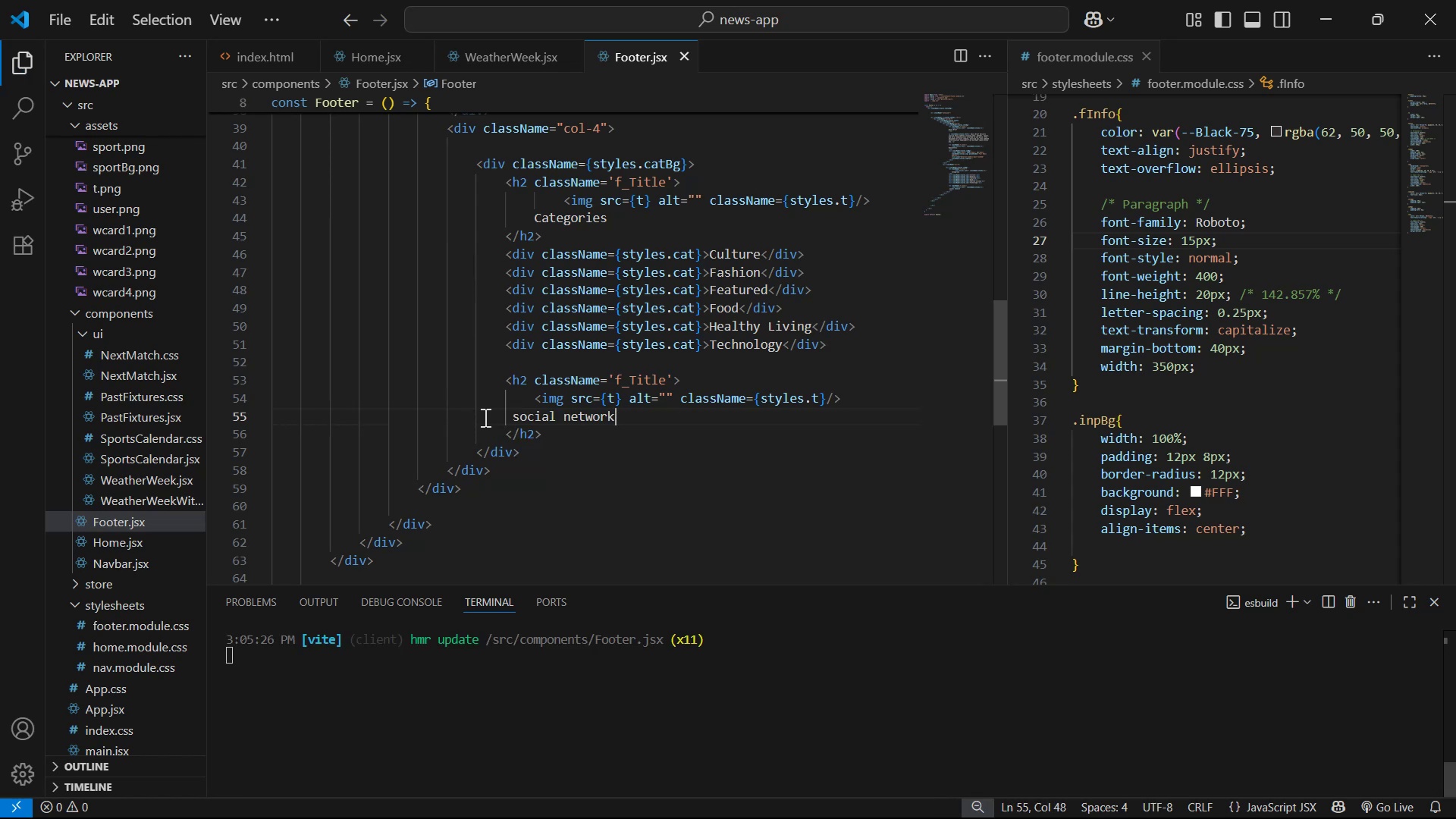 
key(Alt+Tab)
 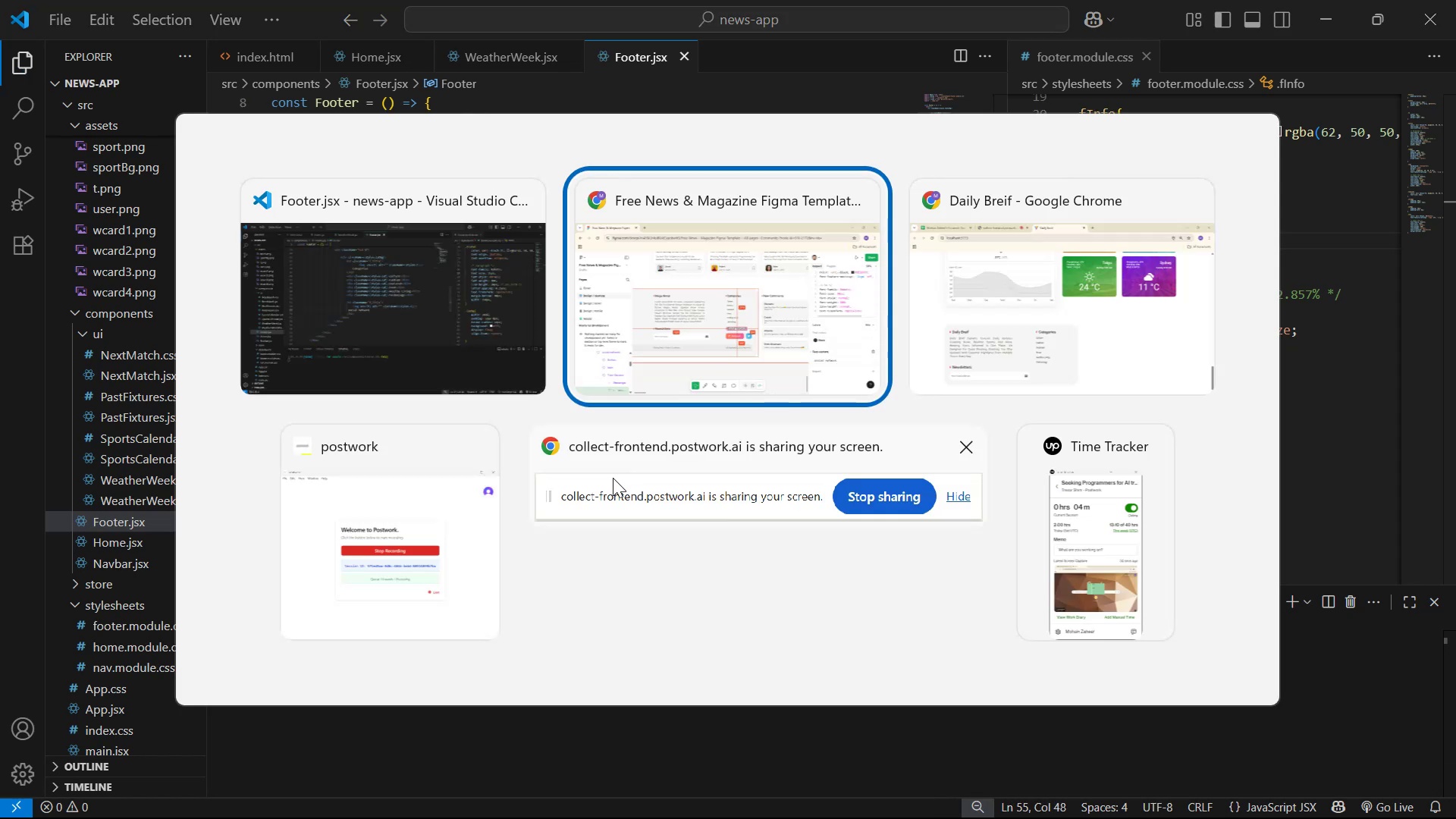 
key(Alt+Tab)
 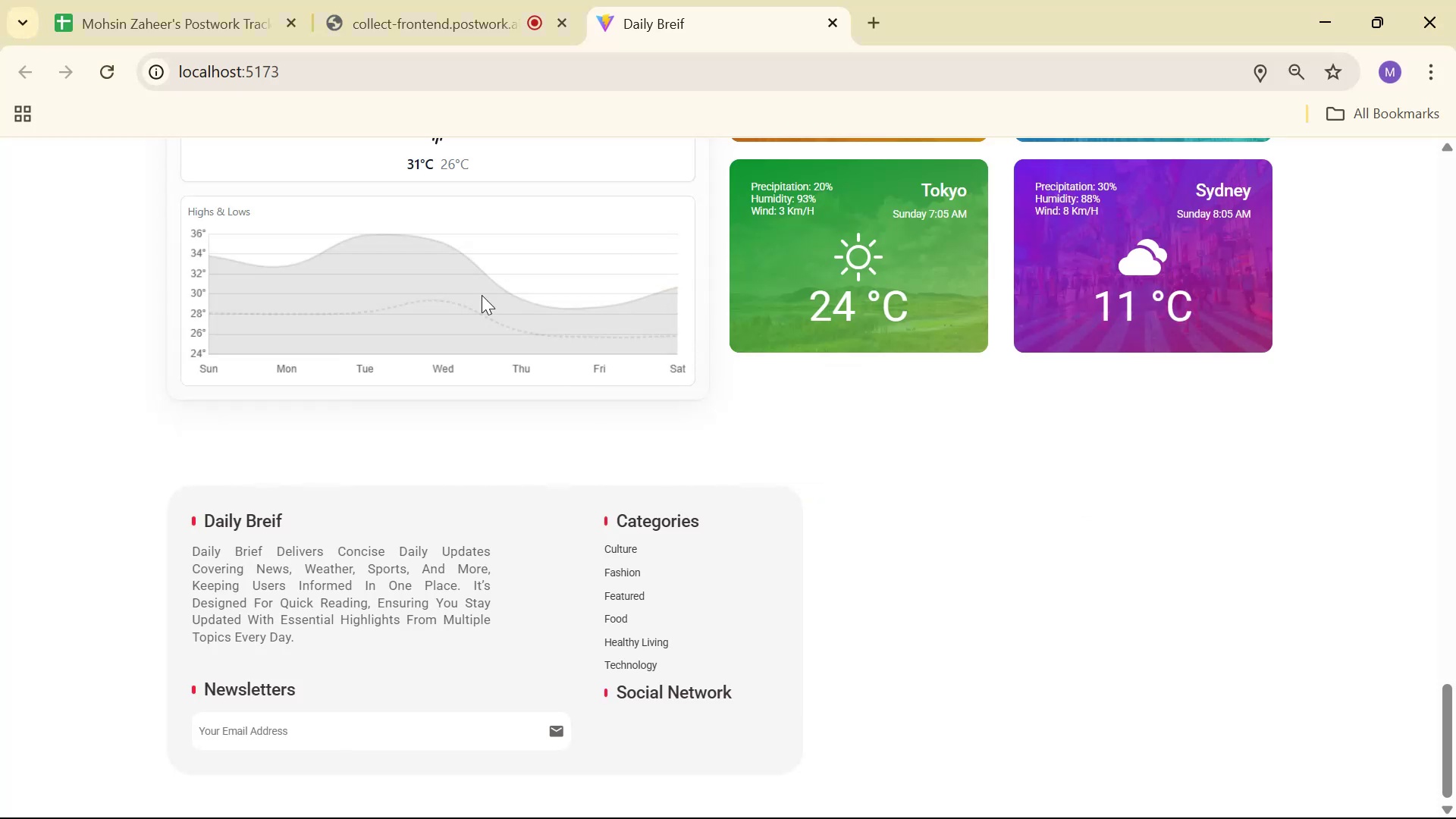 
scroll: coordinate [902, 440], scroll_direction: down, amount: 2.0
 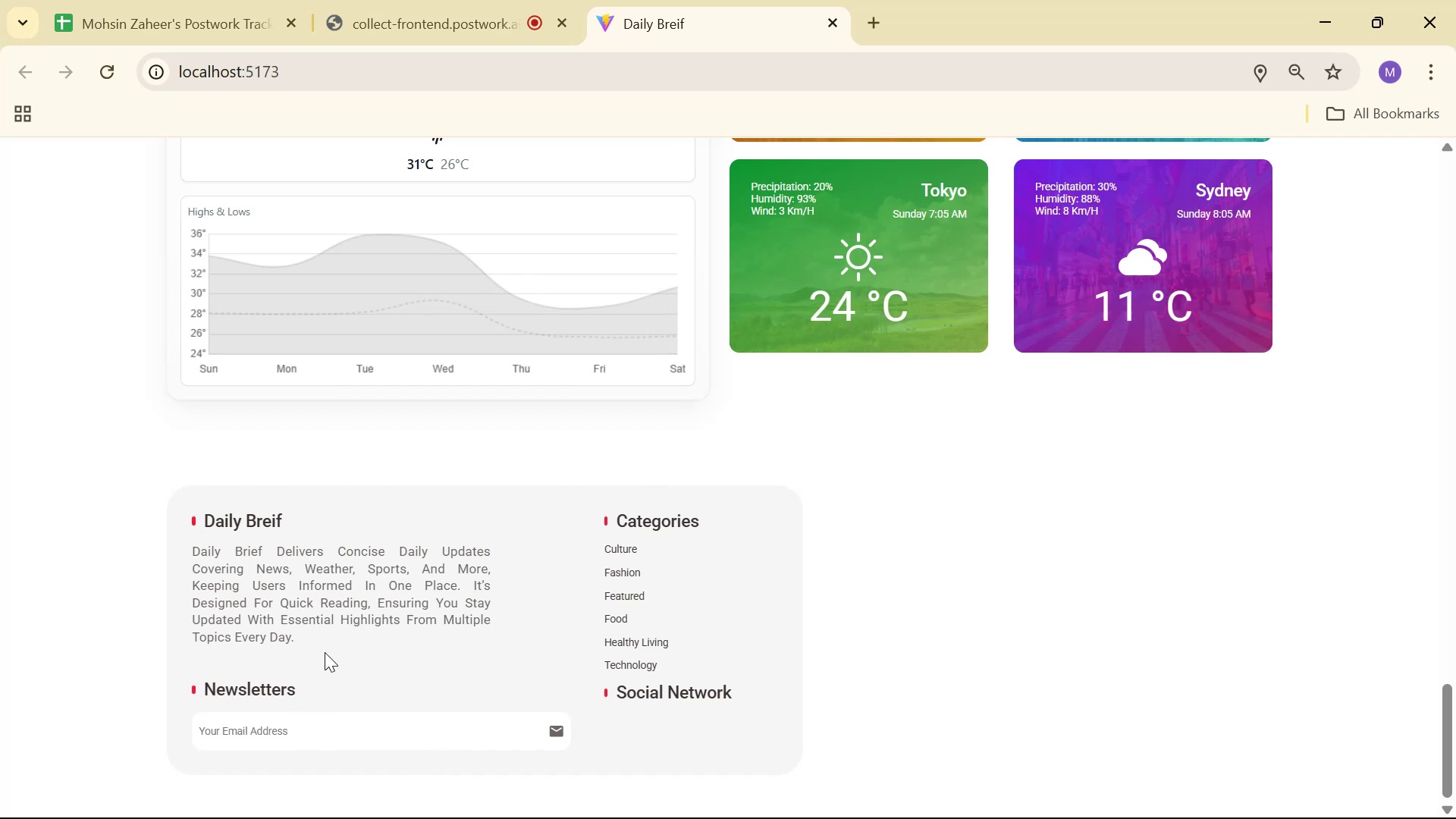 
wait(11.46)
 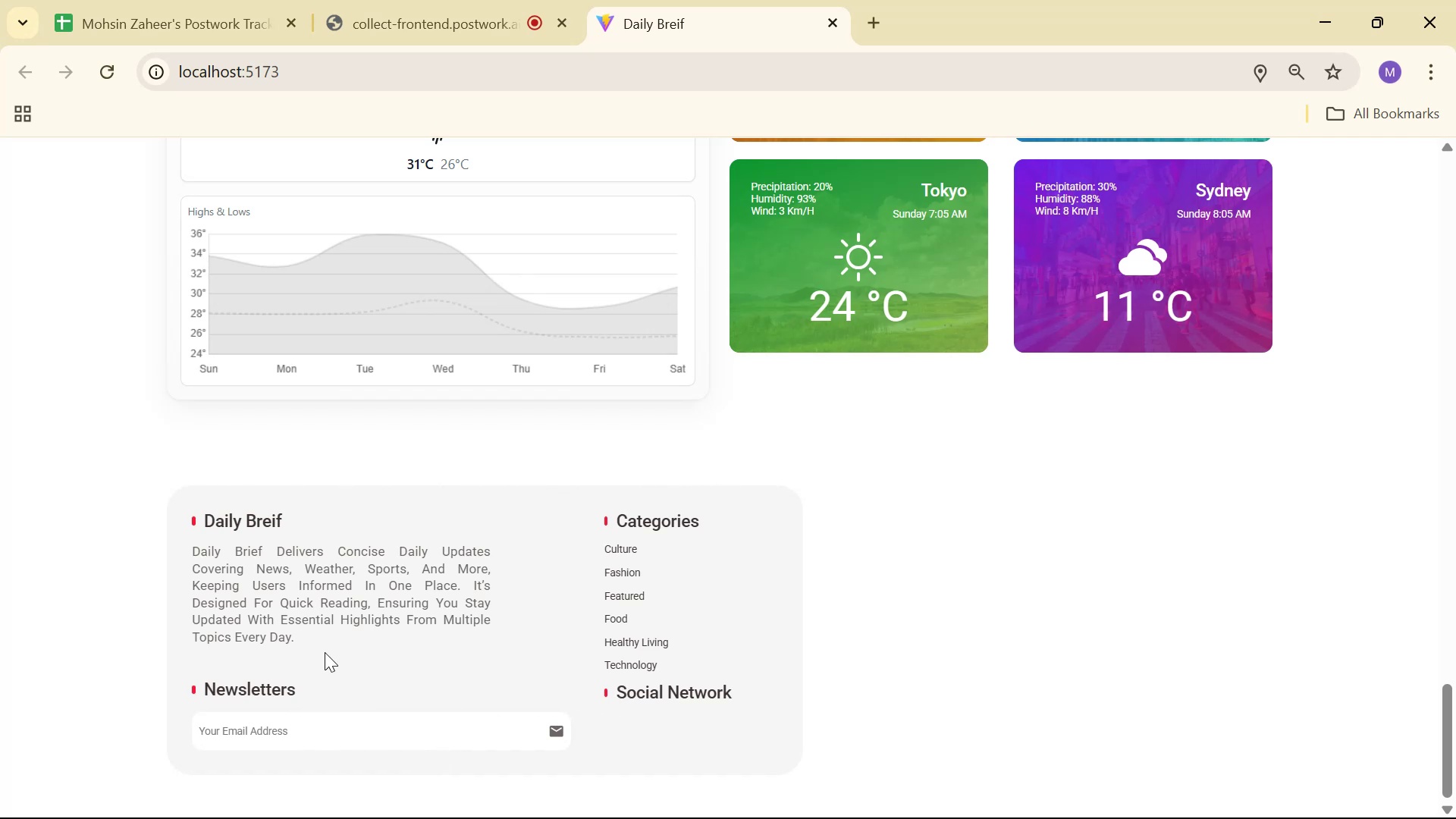 
key(Alt+AltLeft)
 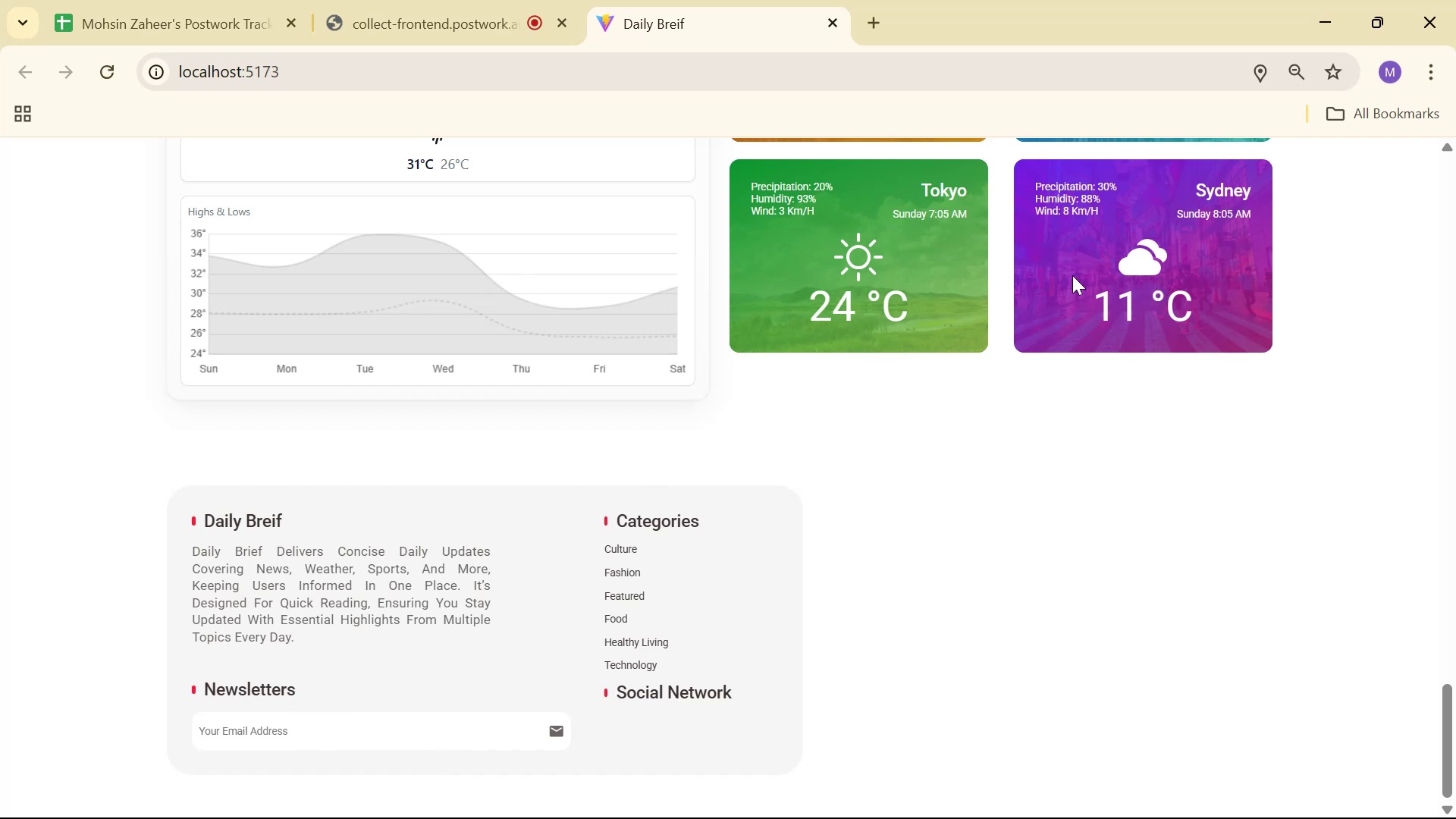 
key(Alt+Tab)
 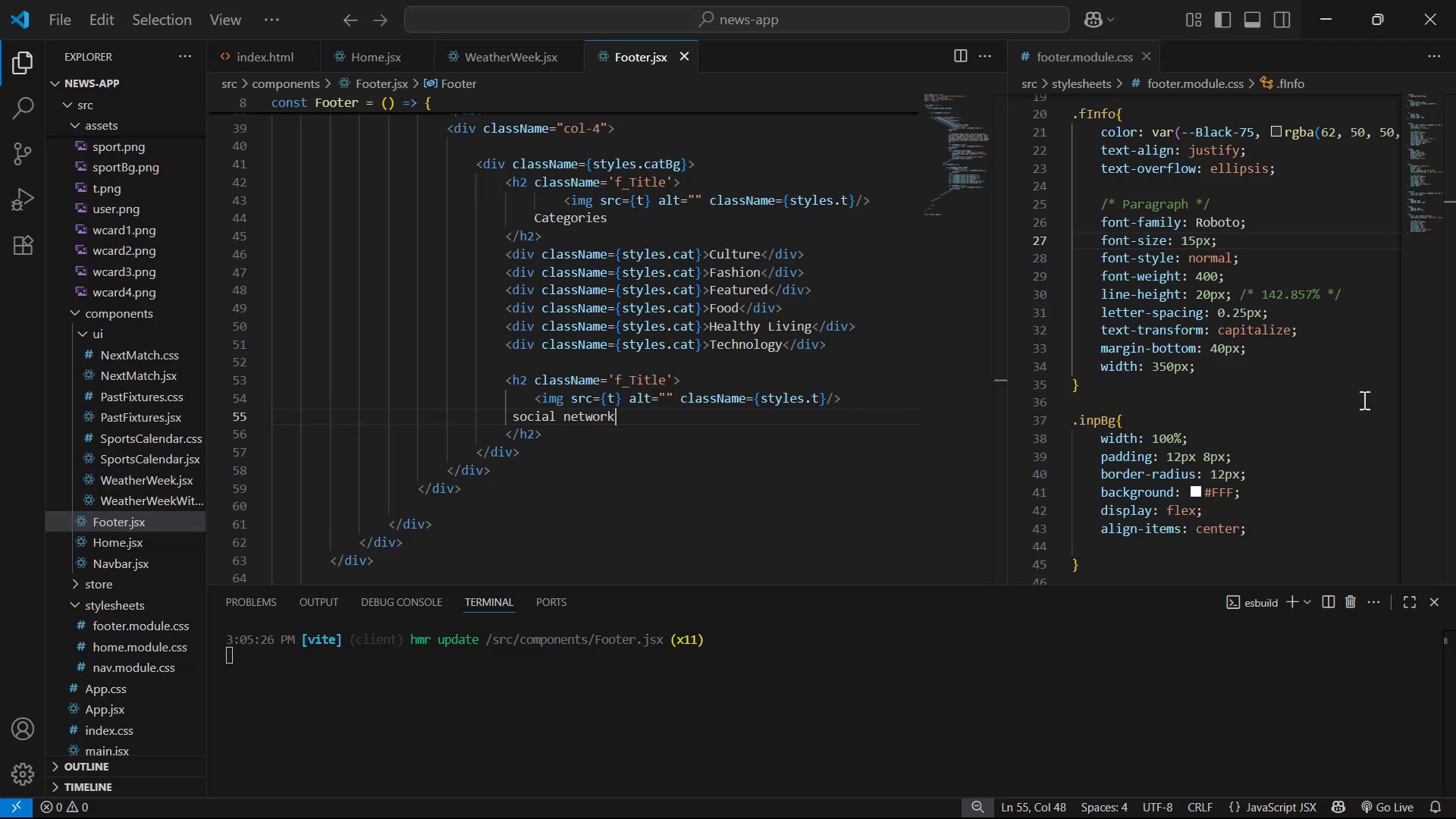 
scroll: coordinate [1333, 374], scroll_direction: up, amount: 2.0
 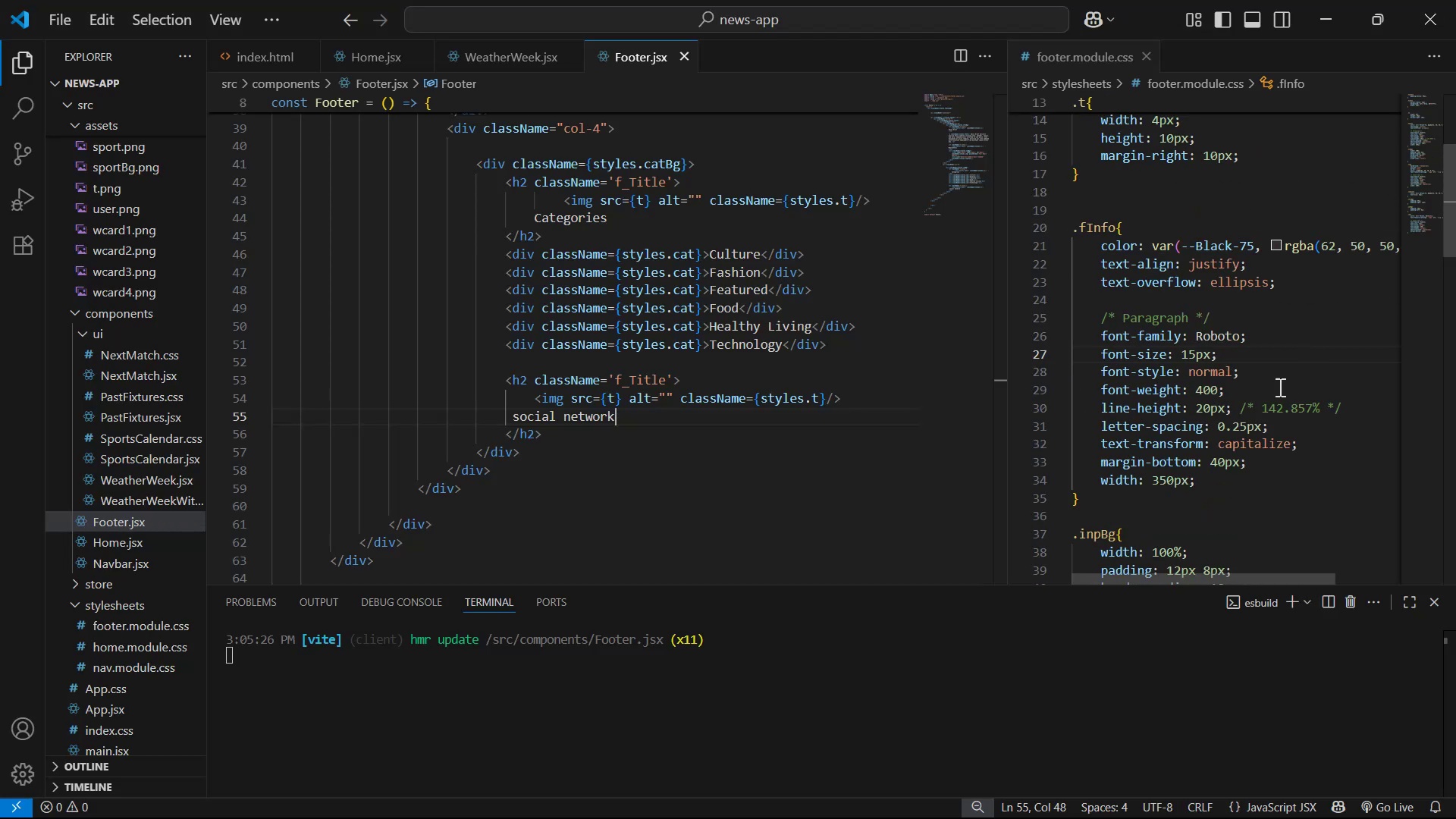 
left_click([1224, 479])
 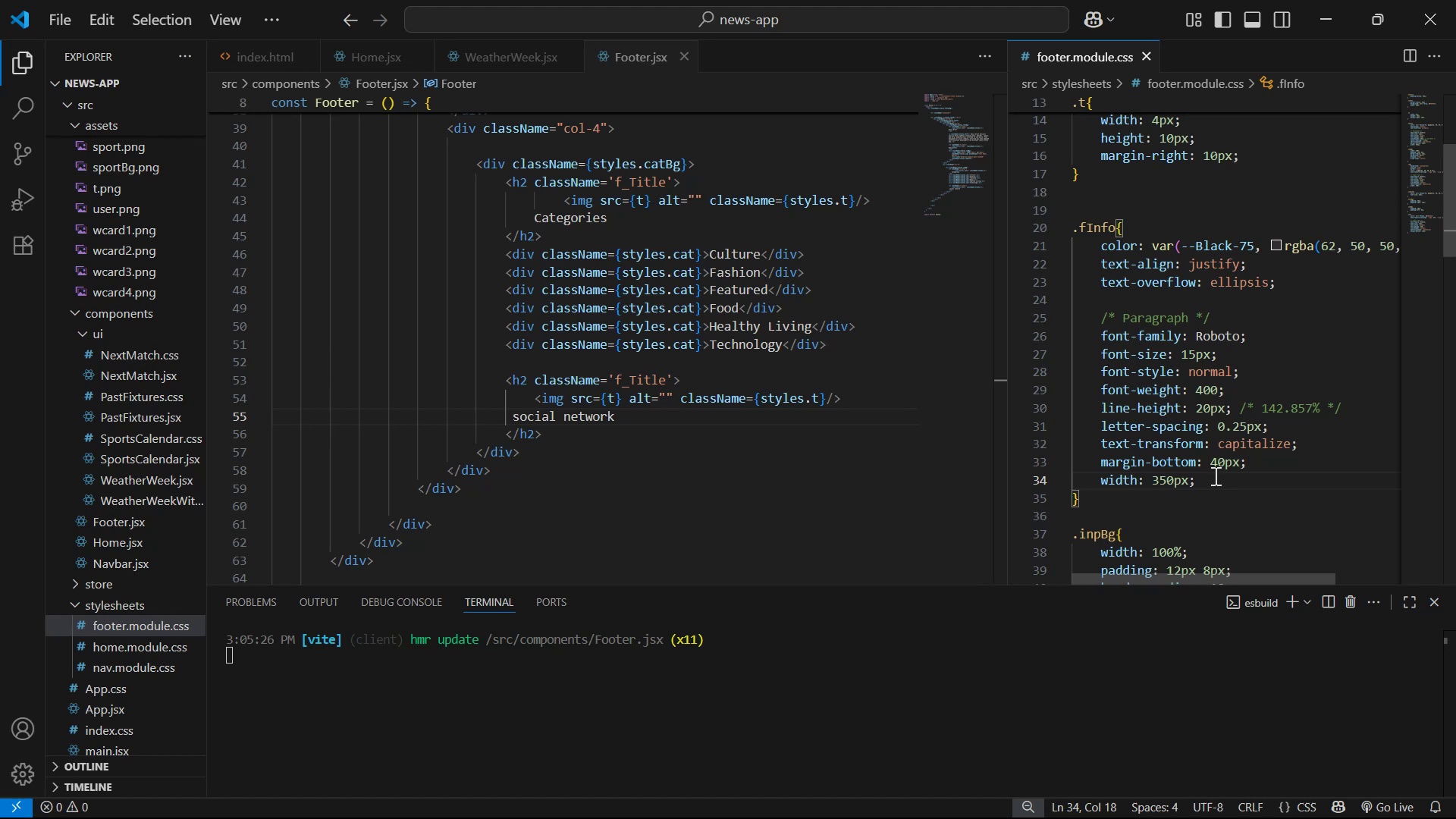 
left_click([1219, 467])
 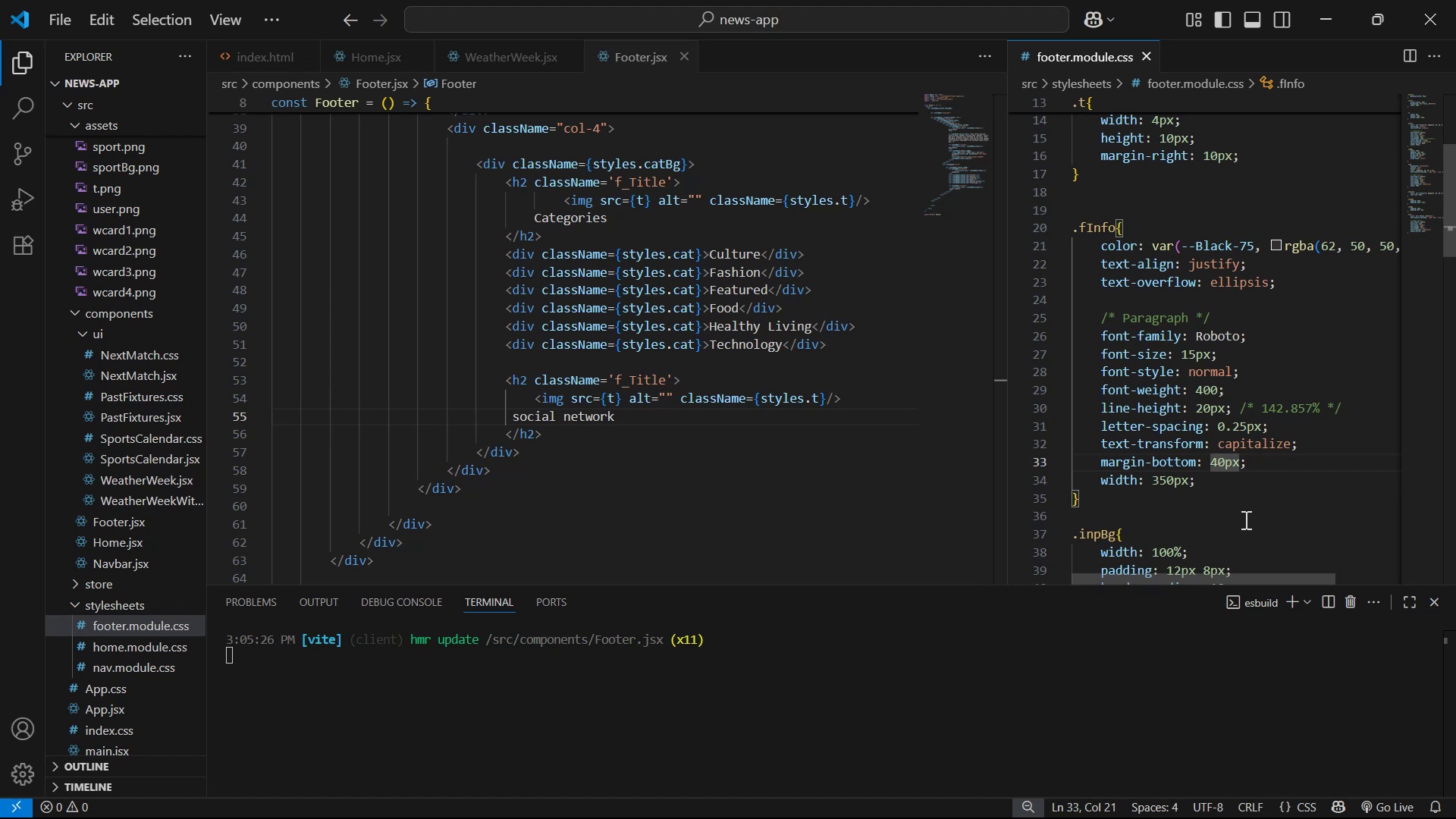 
key(Backspace)
 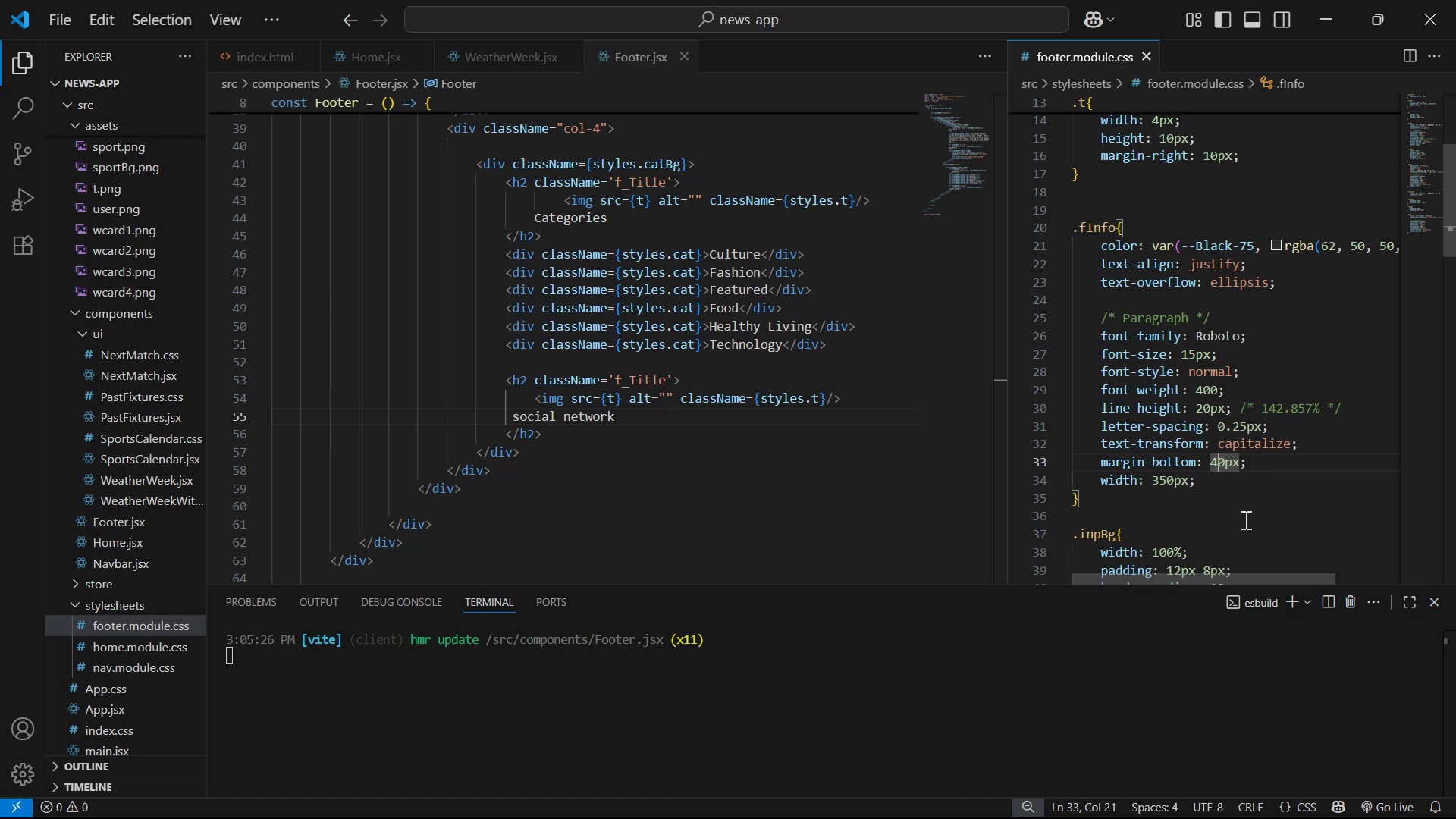 
key(5)
 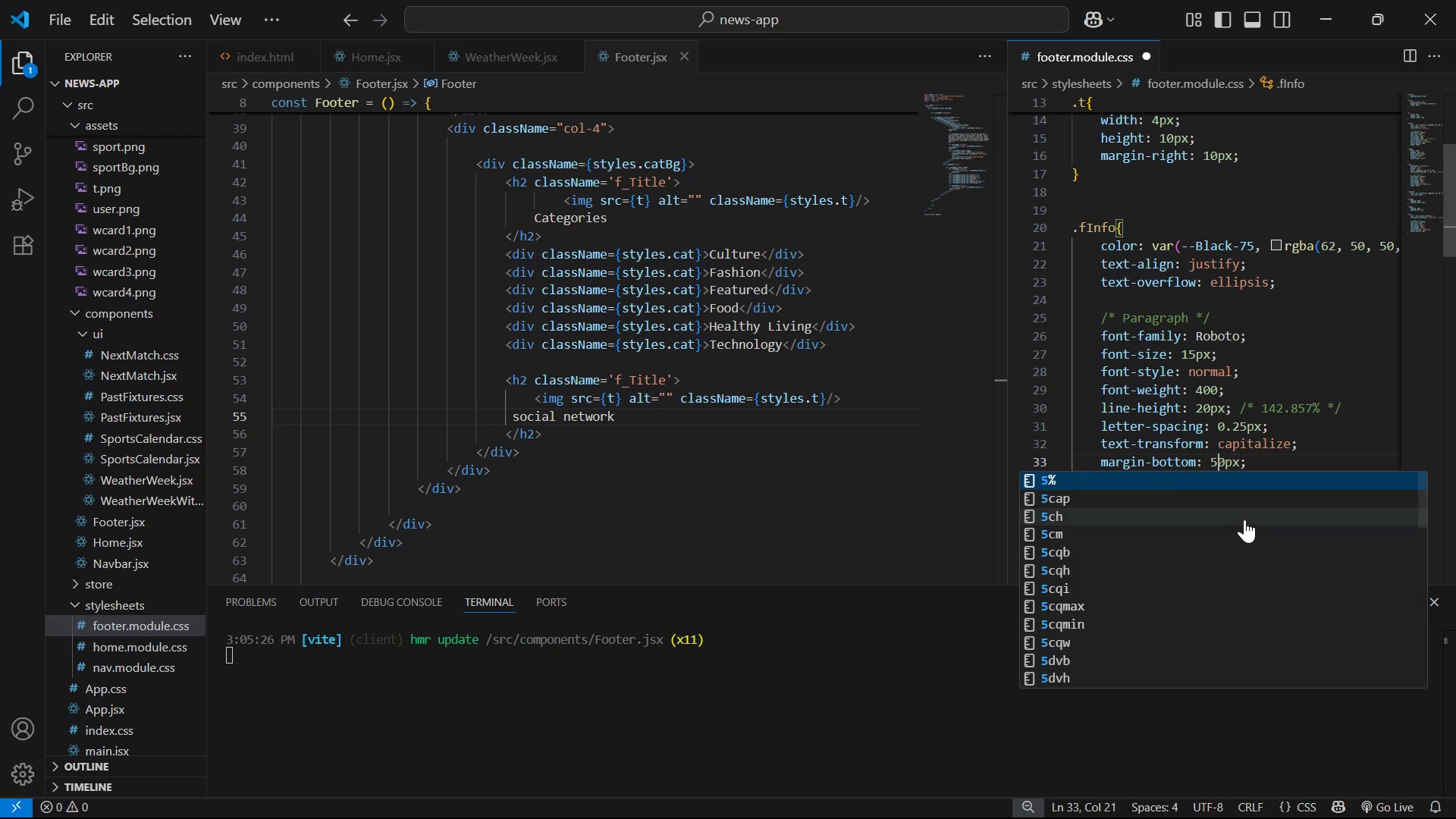 
key(Control+S)
 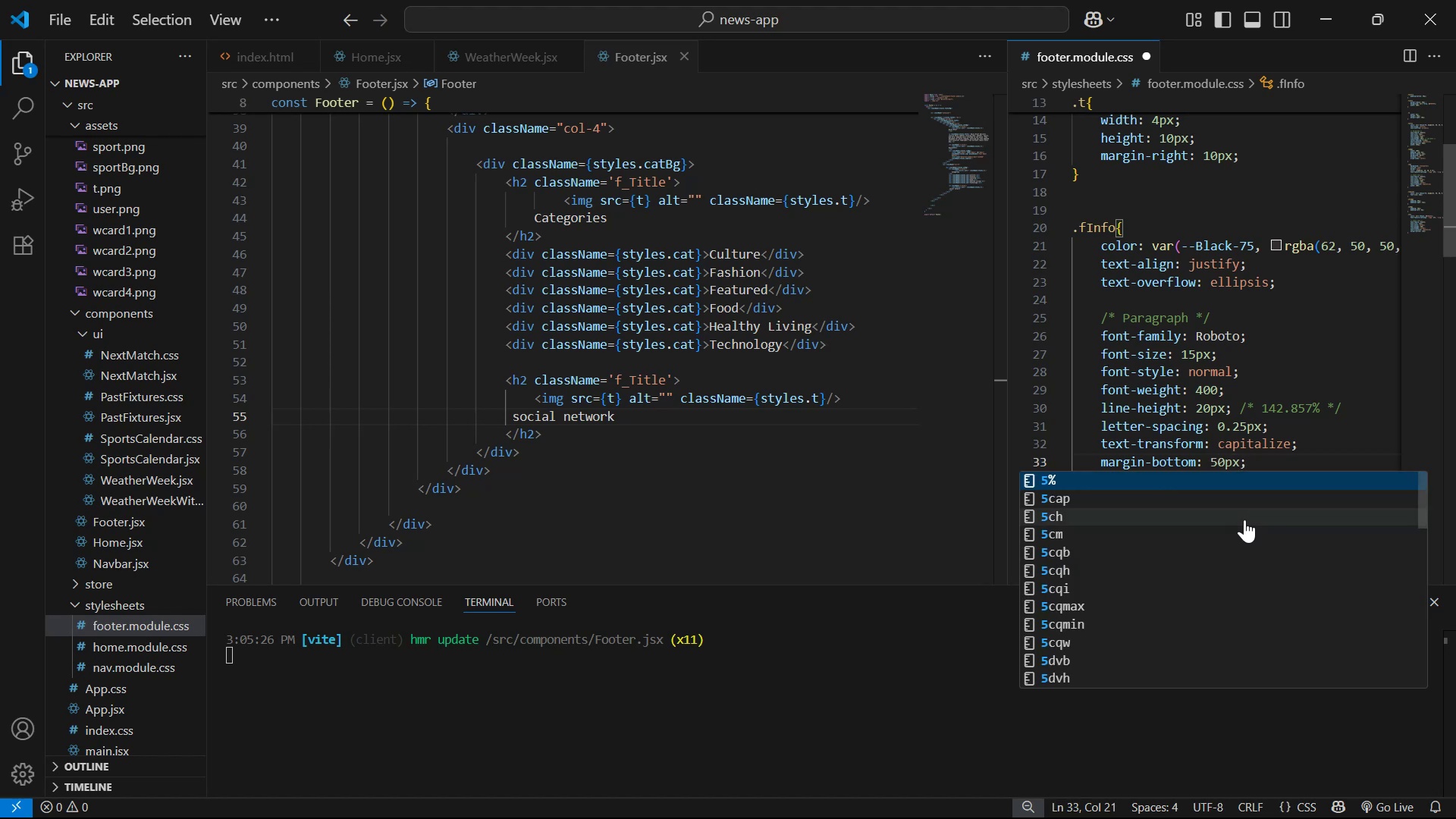 
key(Alt+AltLeft)
 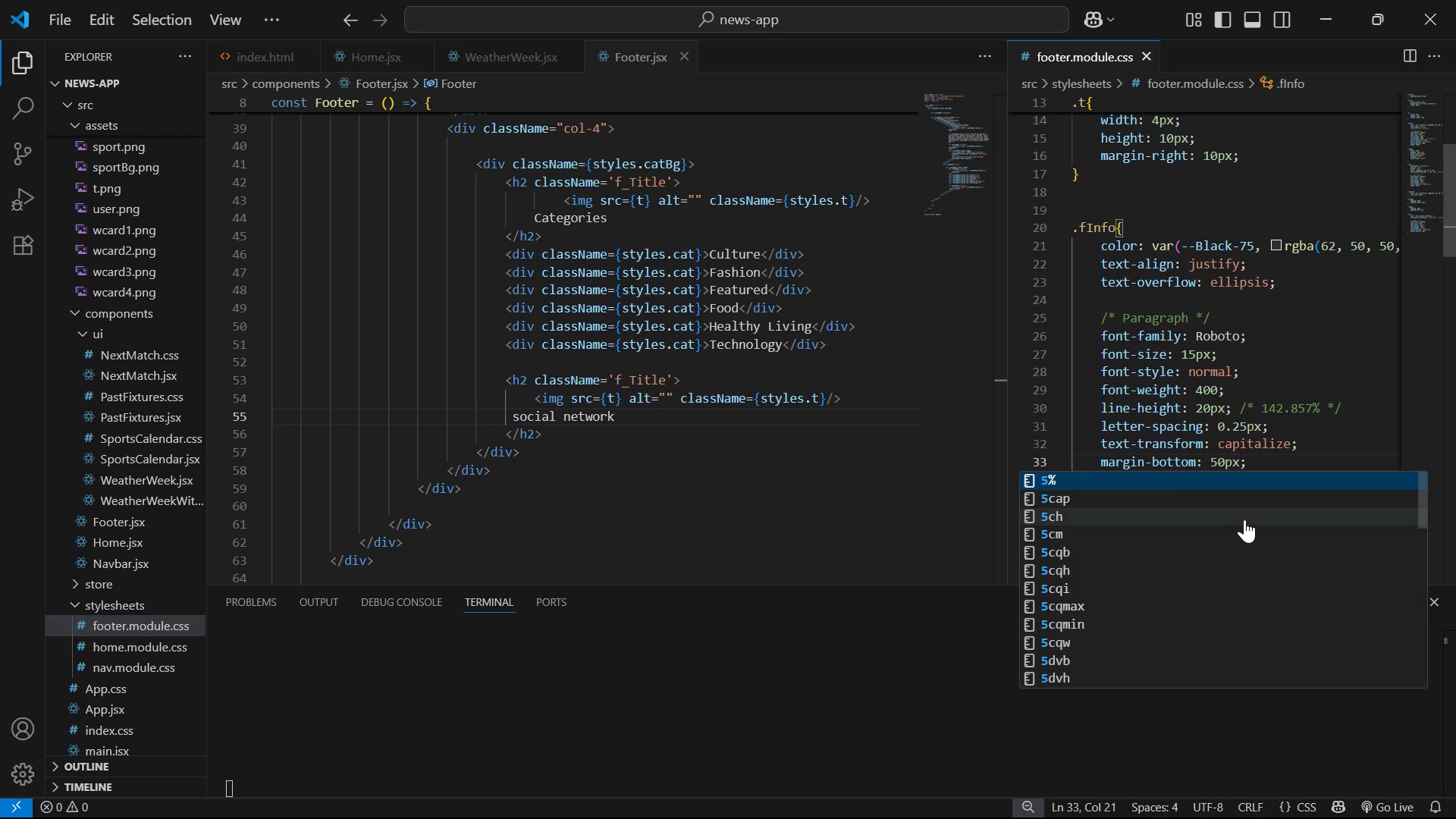 
key(Alt+Tab)
 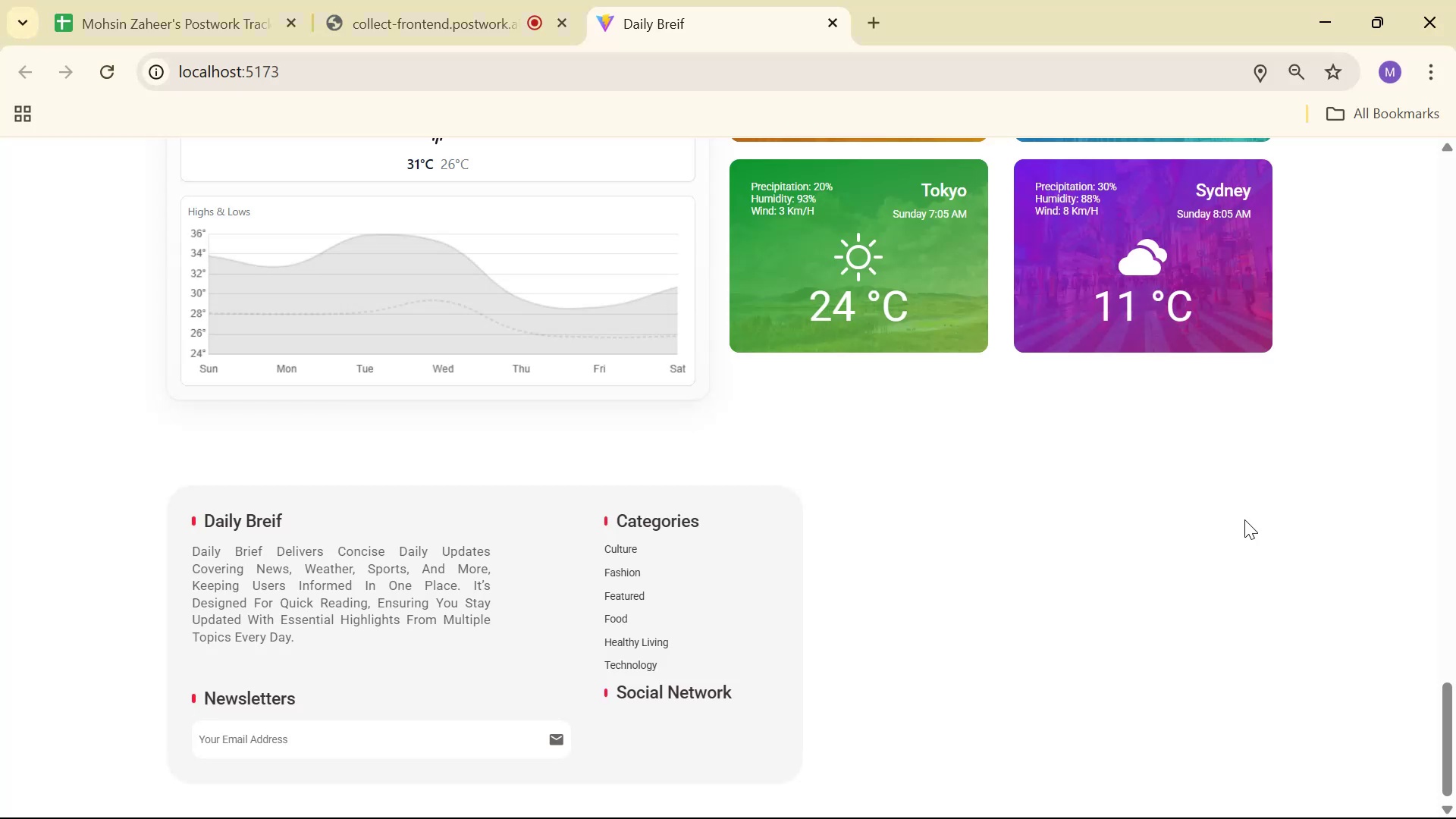 
key(Alt+AltLeft)
 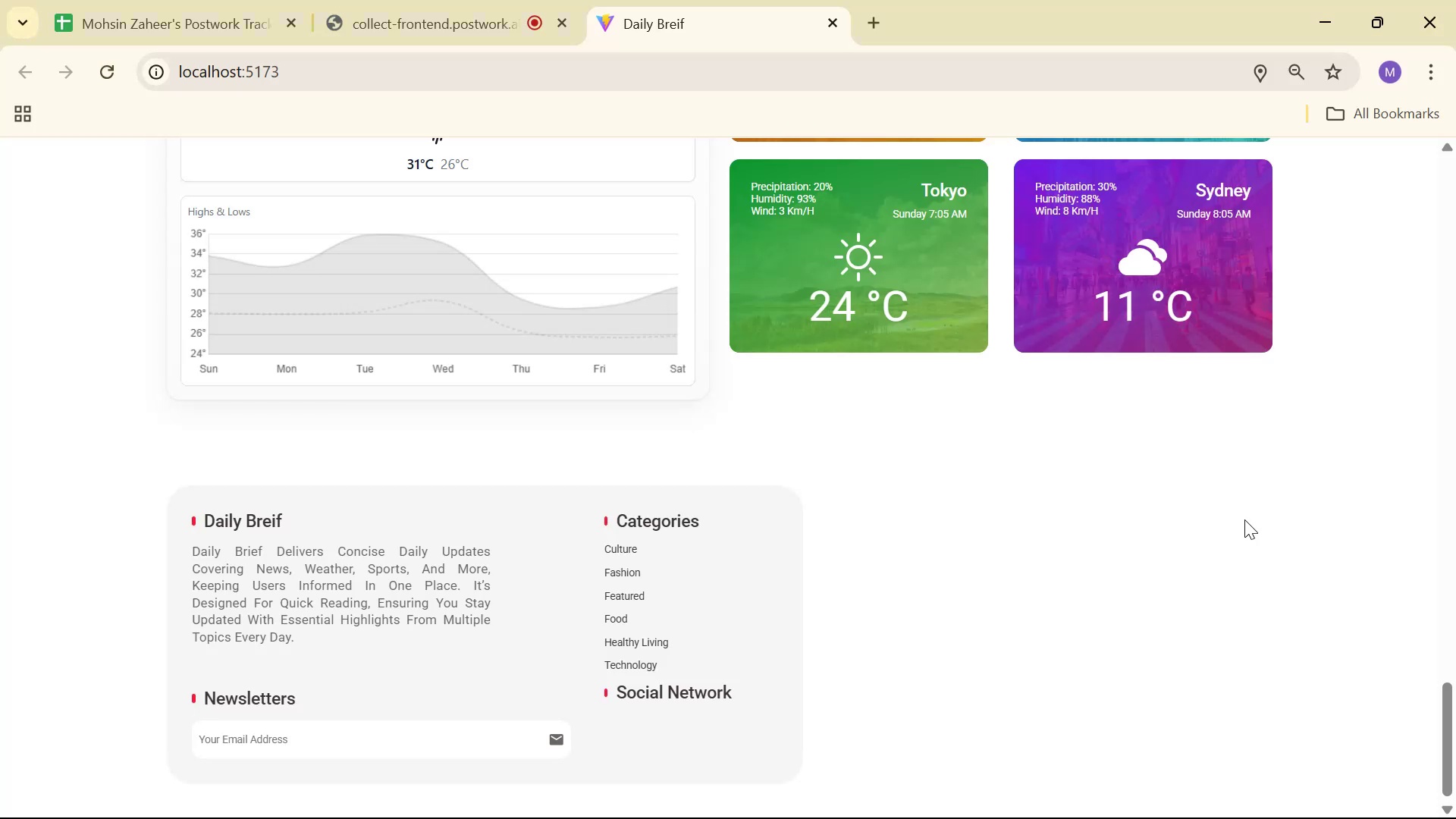 
key(Alt+Tab)
 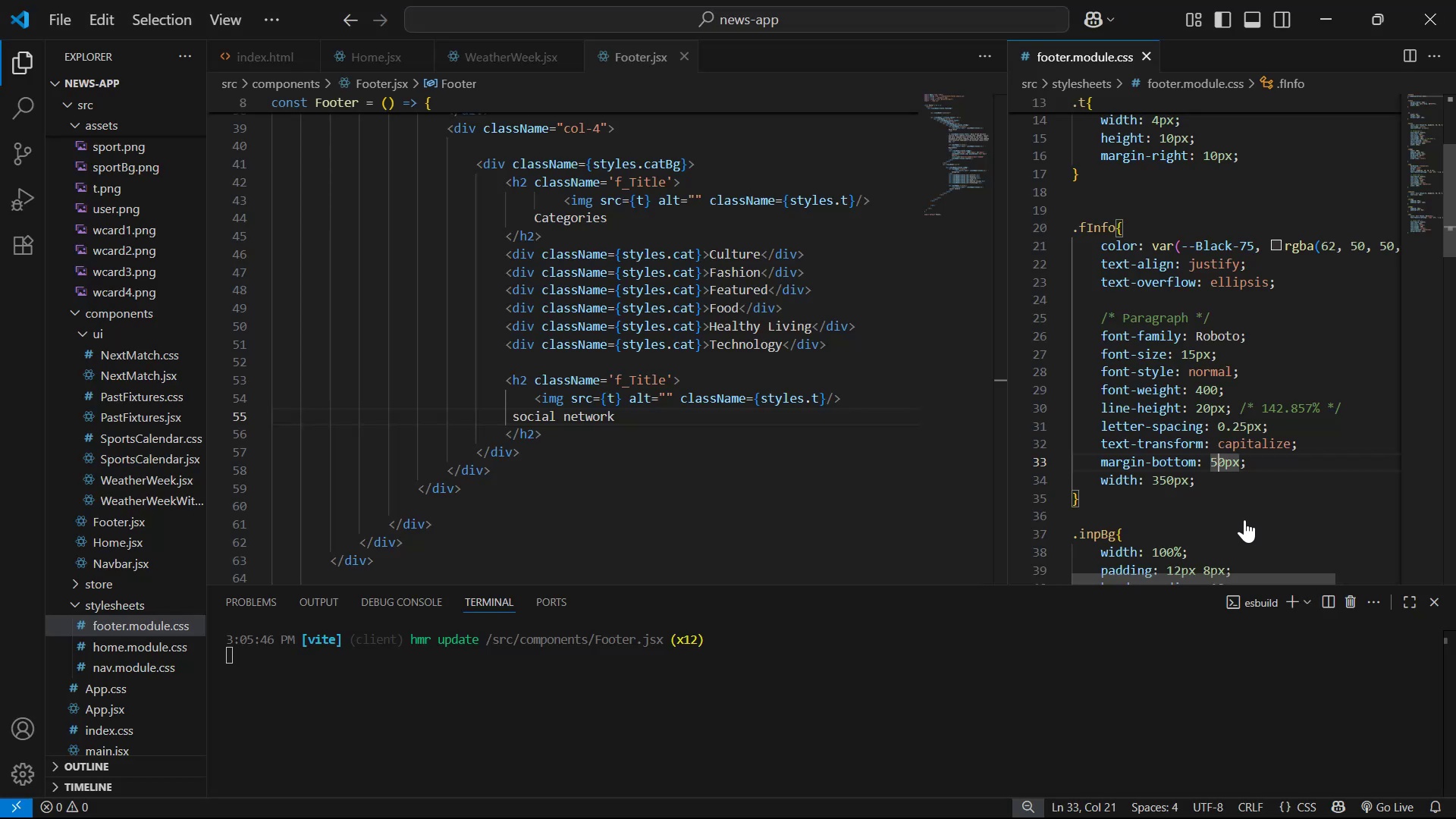 
scroll: coordinate [1199, 476], scroll_direction: down, amount: 21.0
 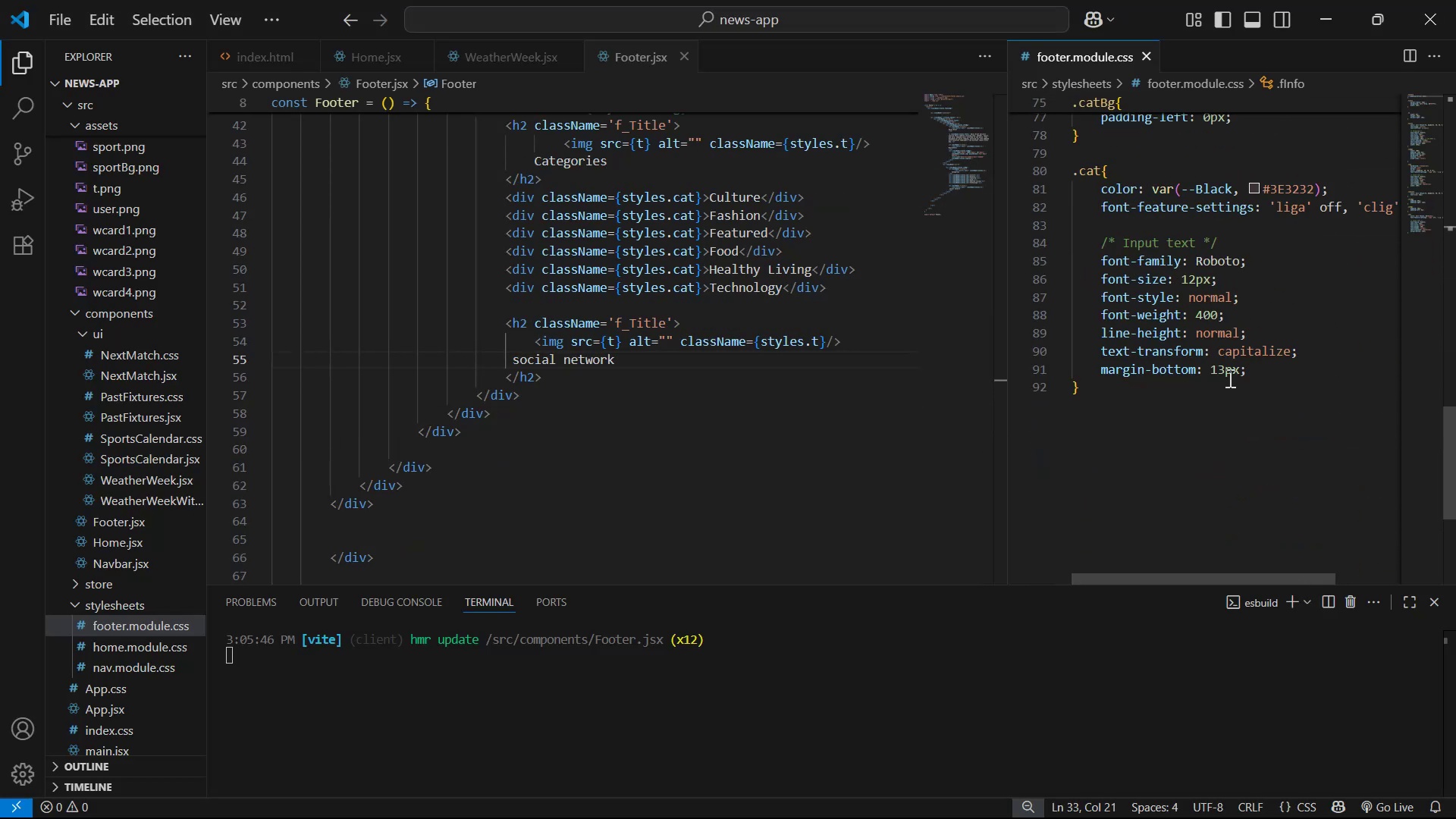 
left_click([1228, 367])
 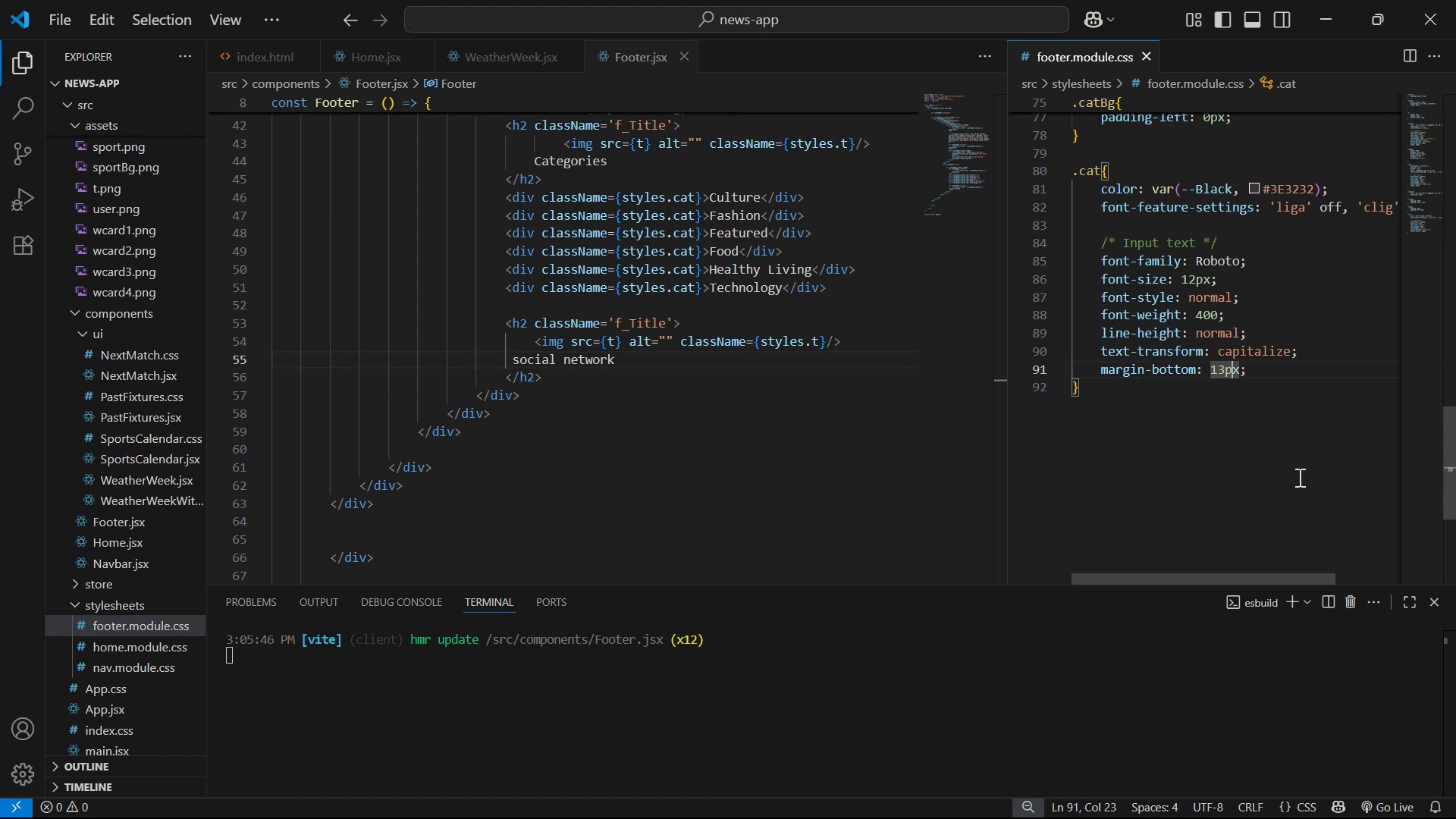 
key(ArrowLeft)
 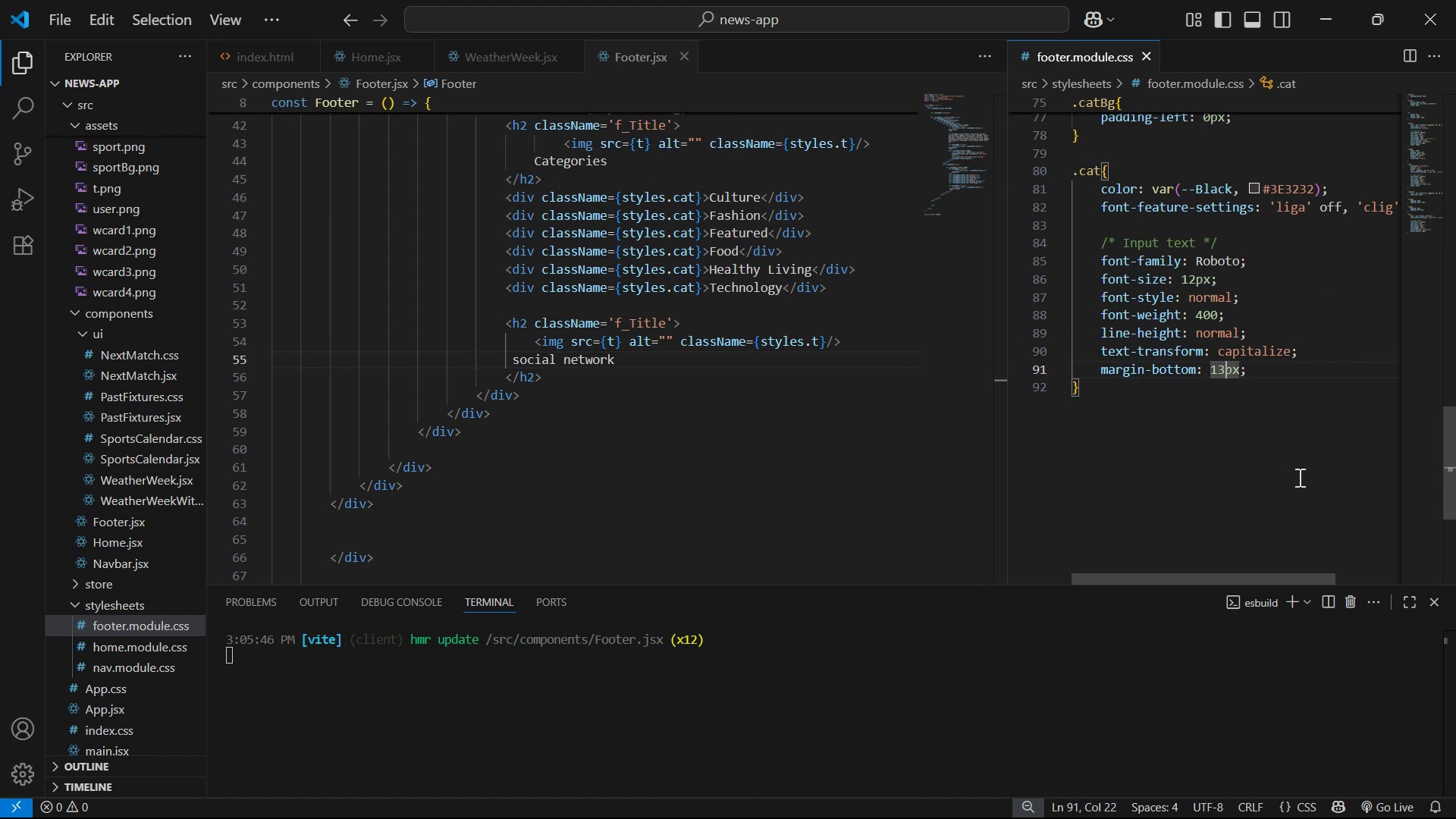 
key(Backspace)
 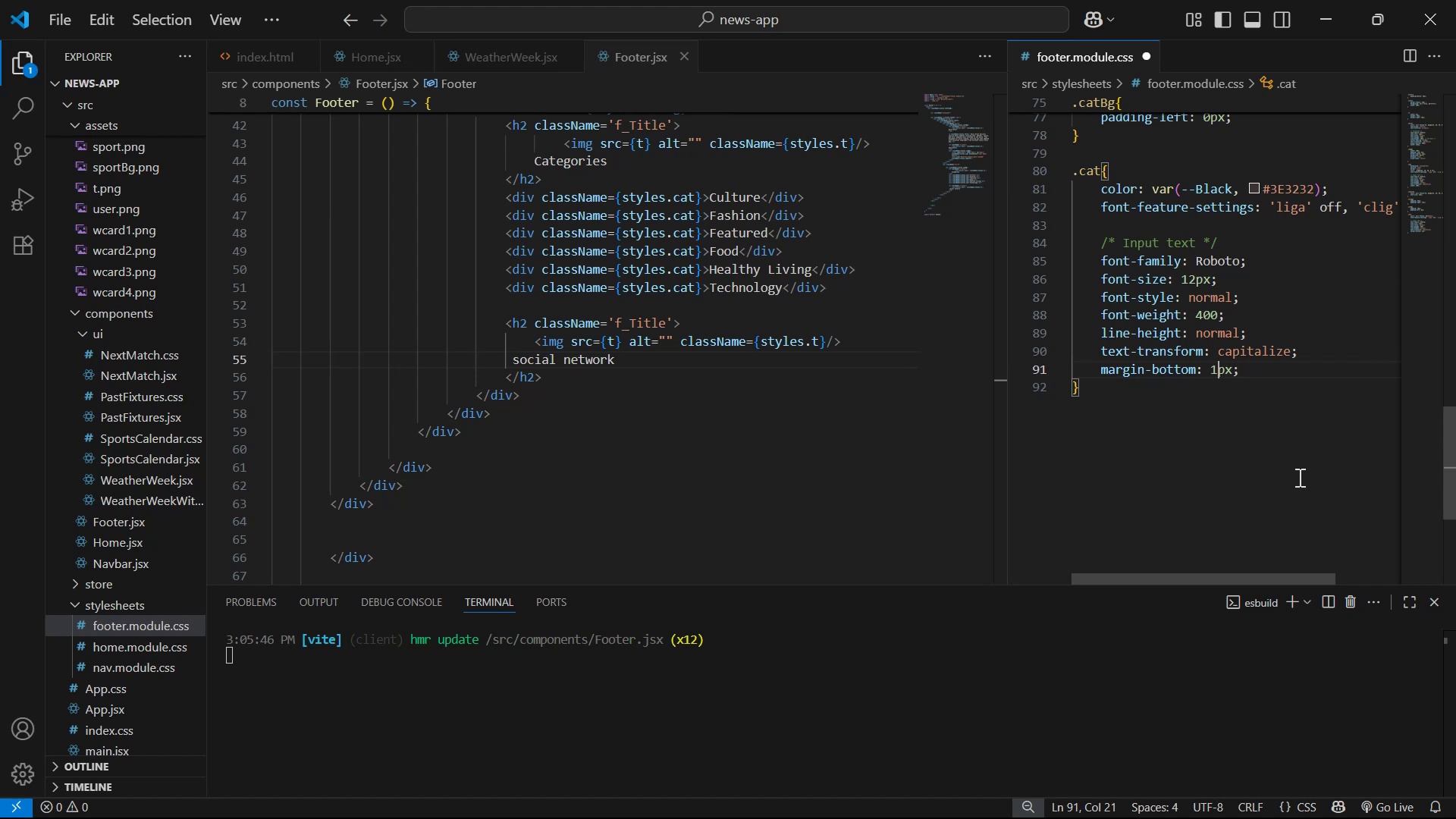 
key(5)
 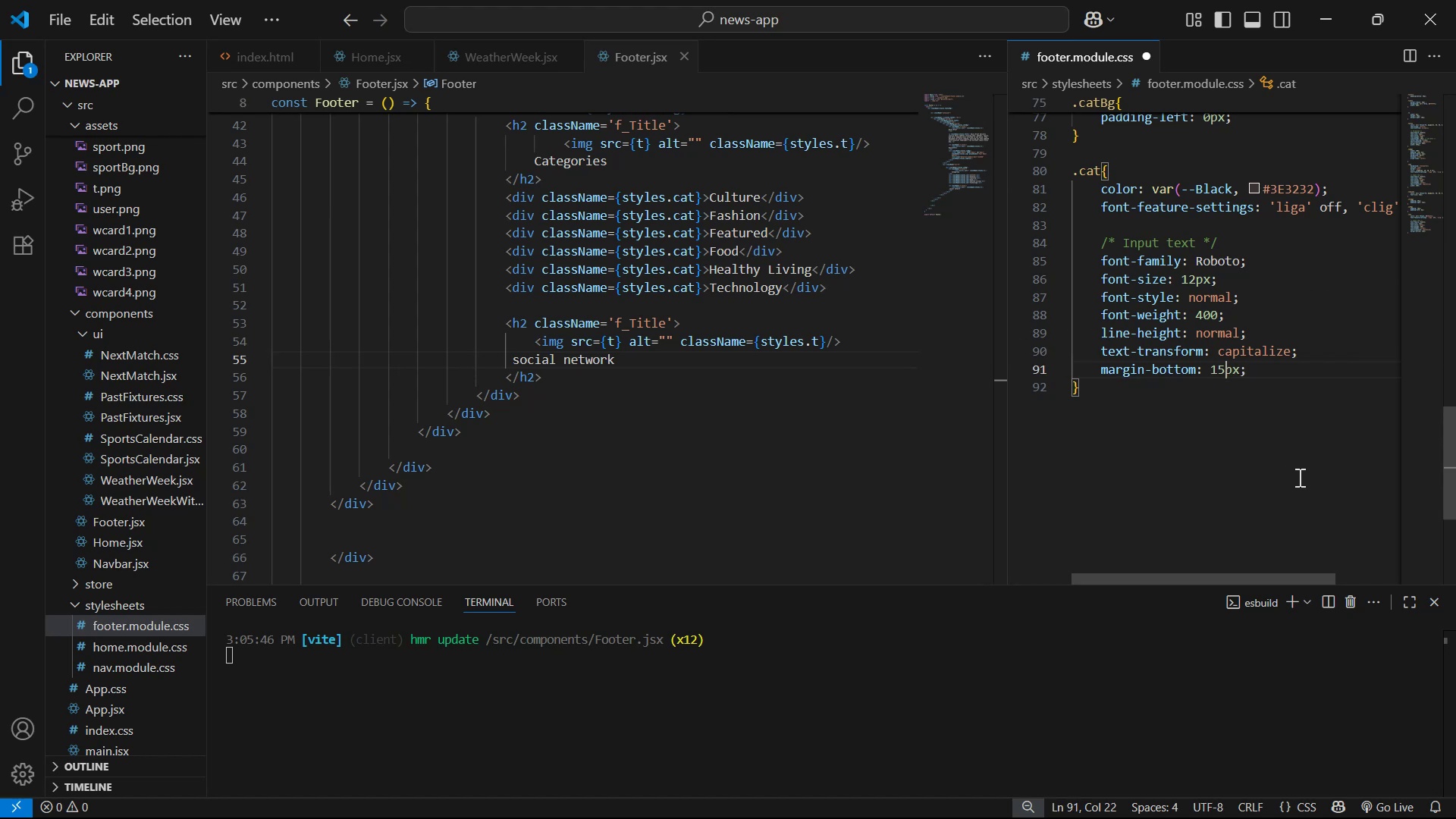 
key(Control+S)
 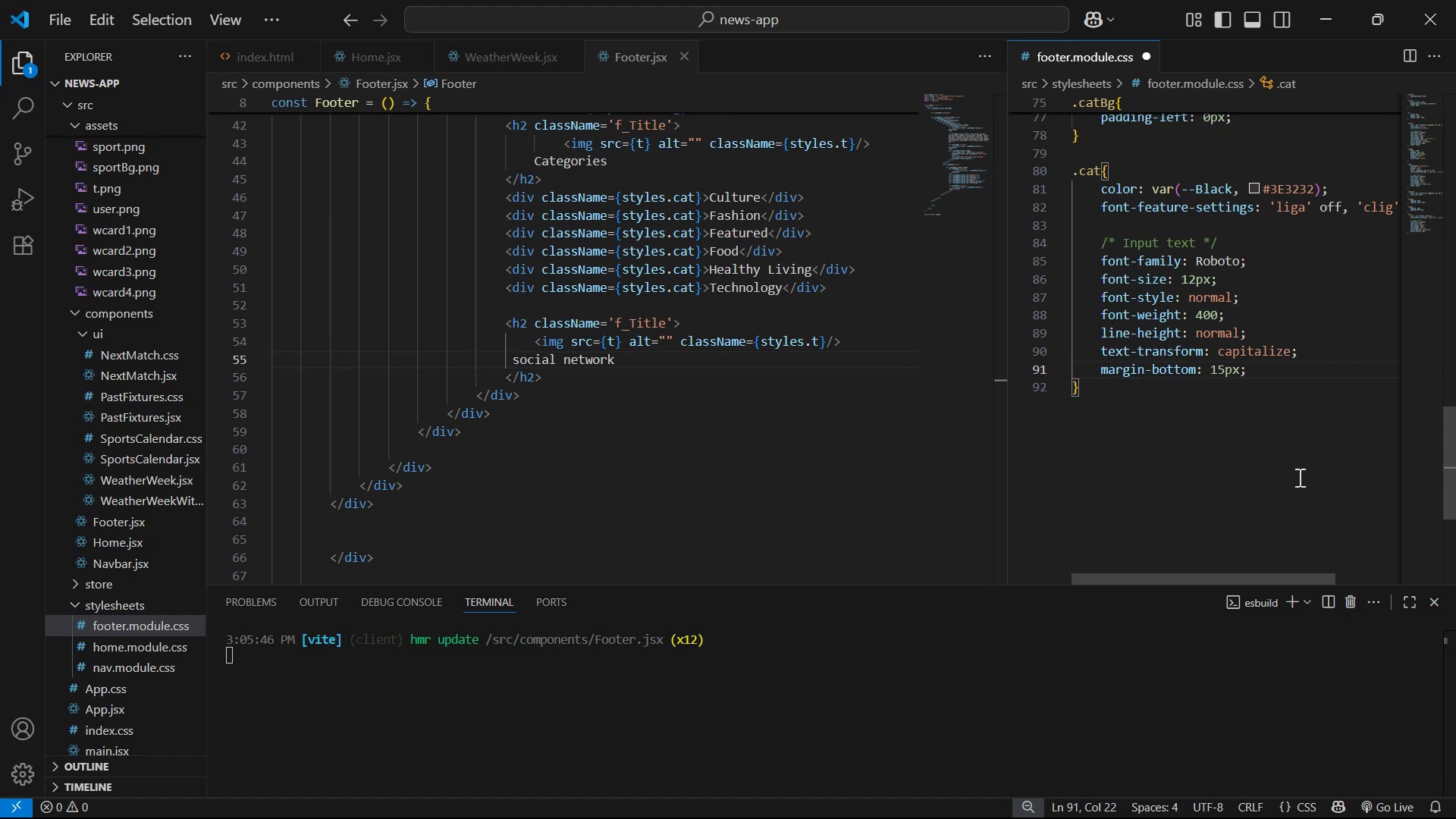 
key(Alt+AltLeft)
 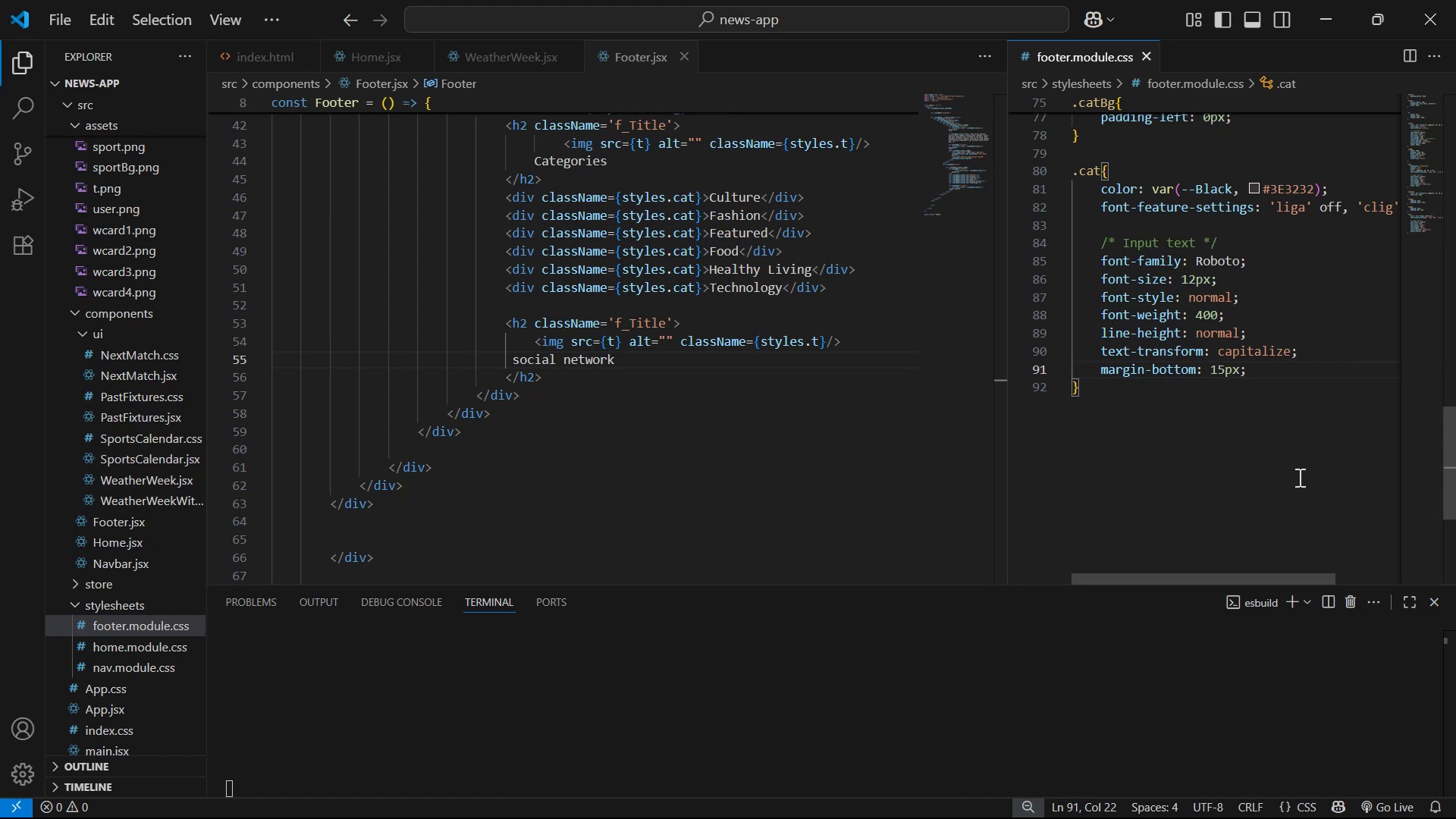 
key(Alt+Tab)
 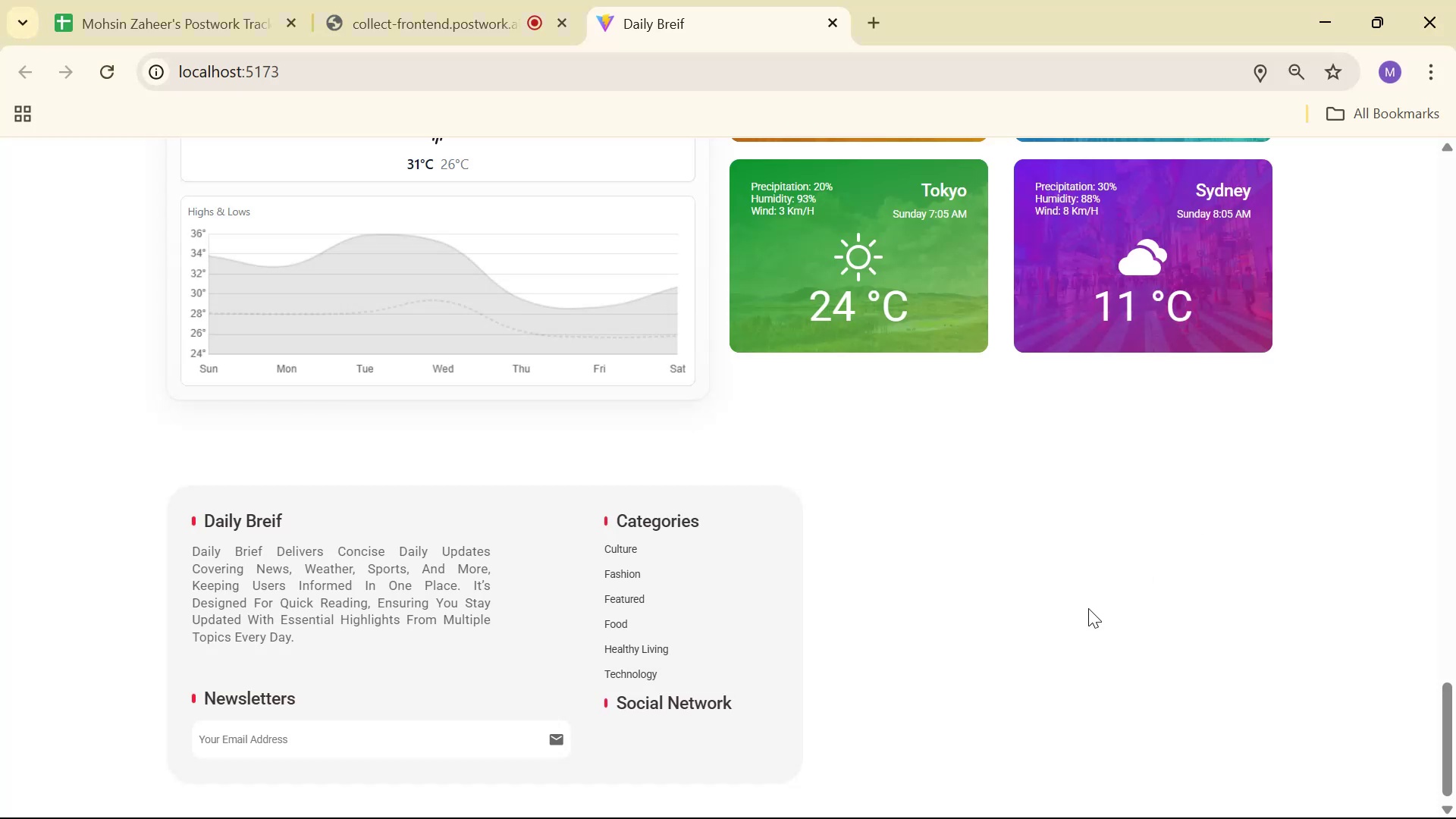 
key(Alt+AltLeft)
 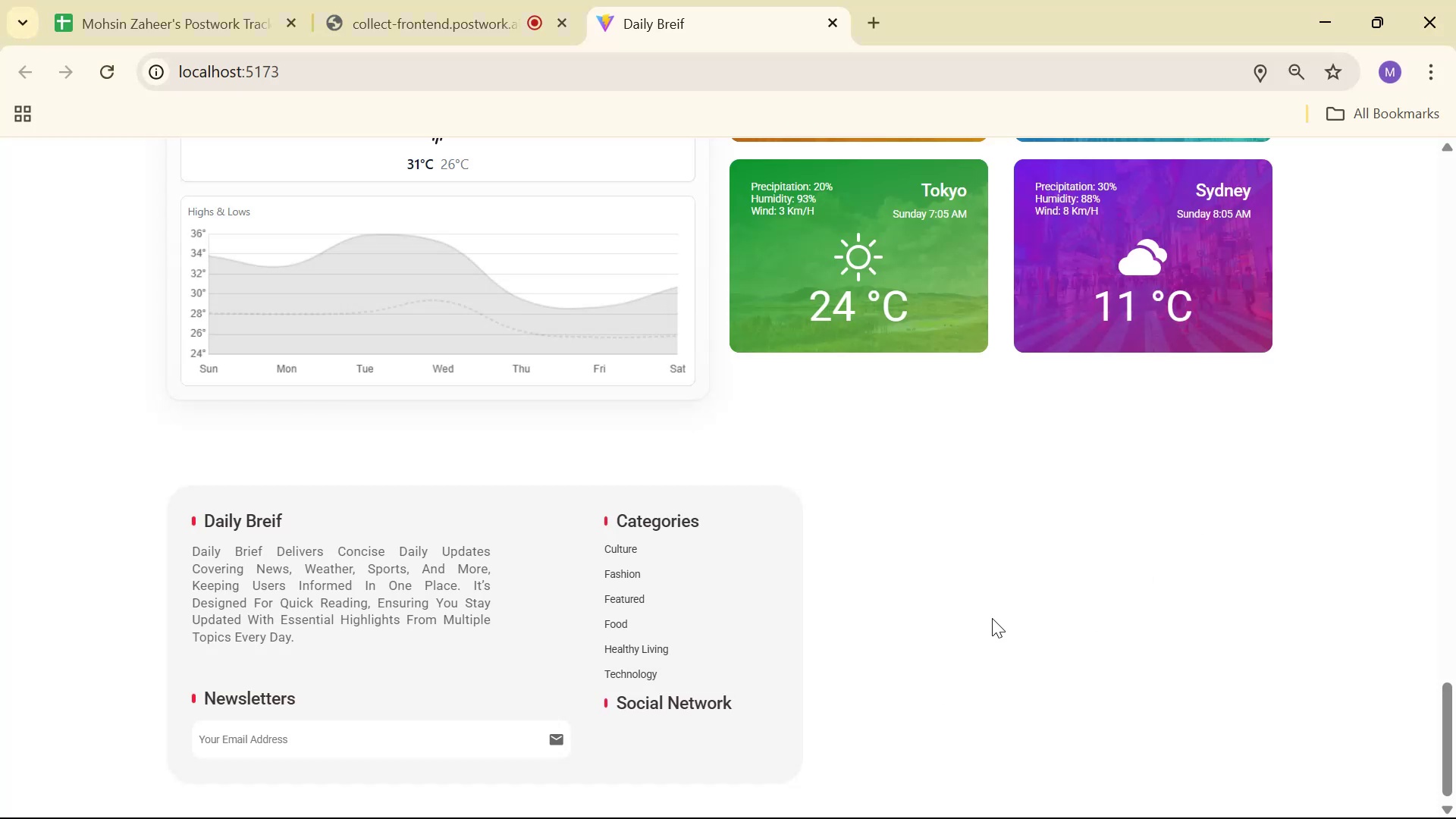 
key(Alt+Tab)
 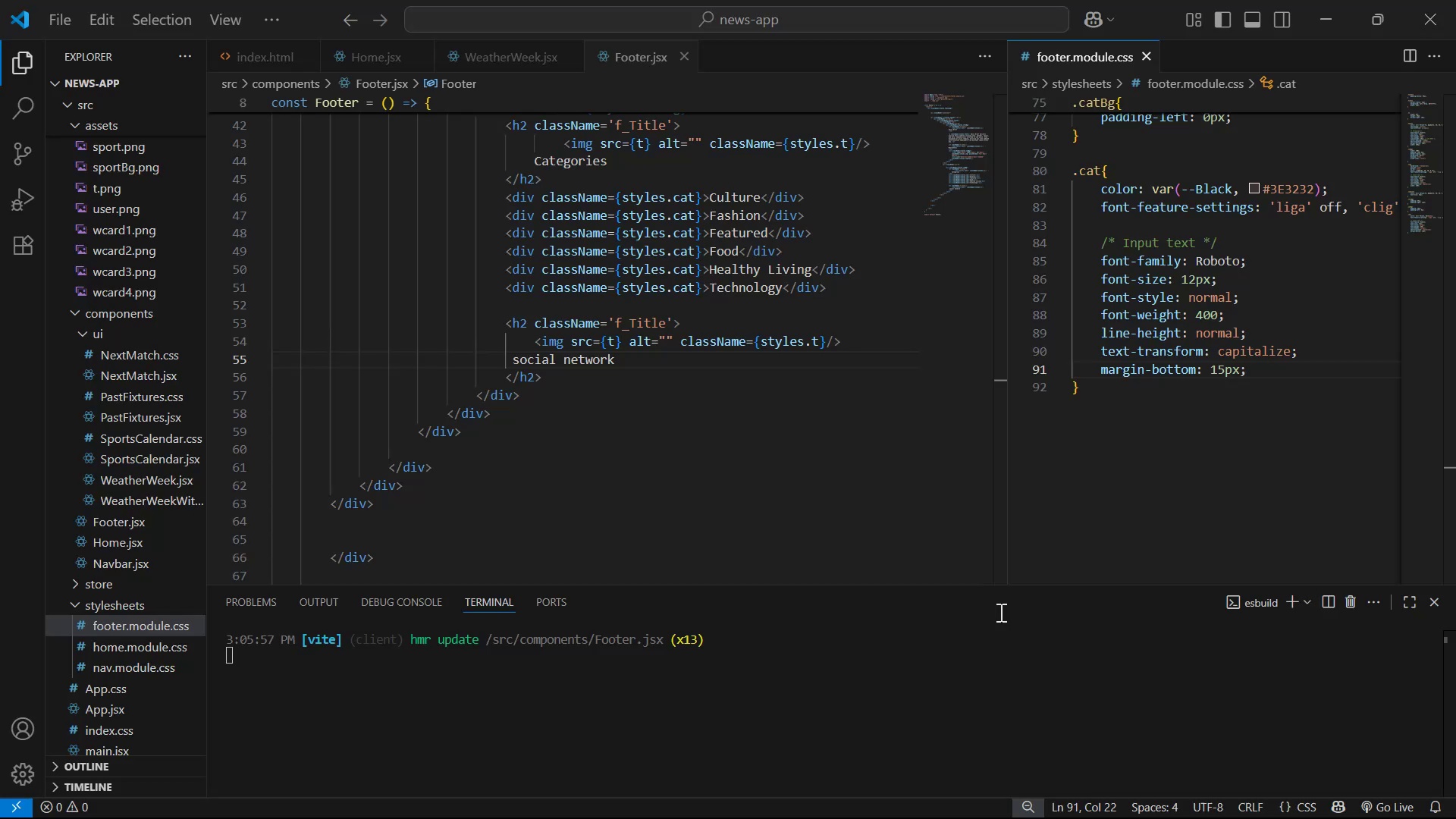 
key(Backspace)
 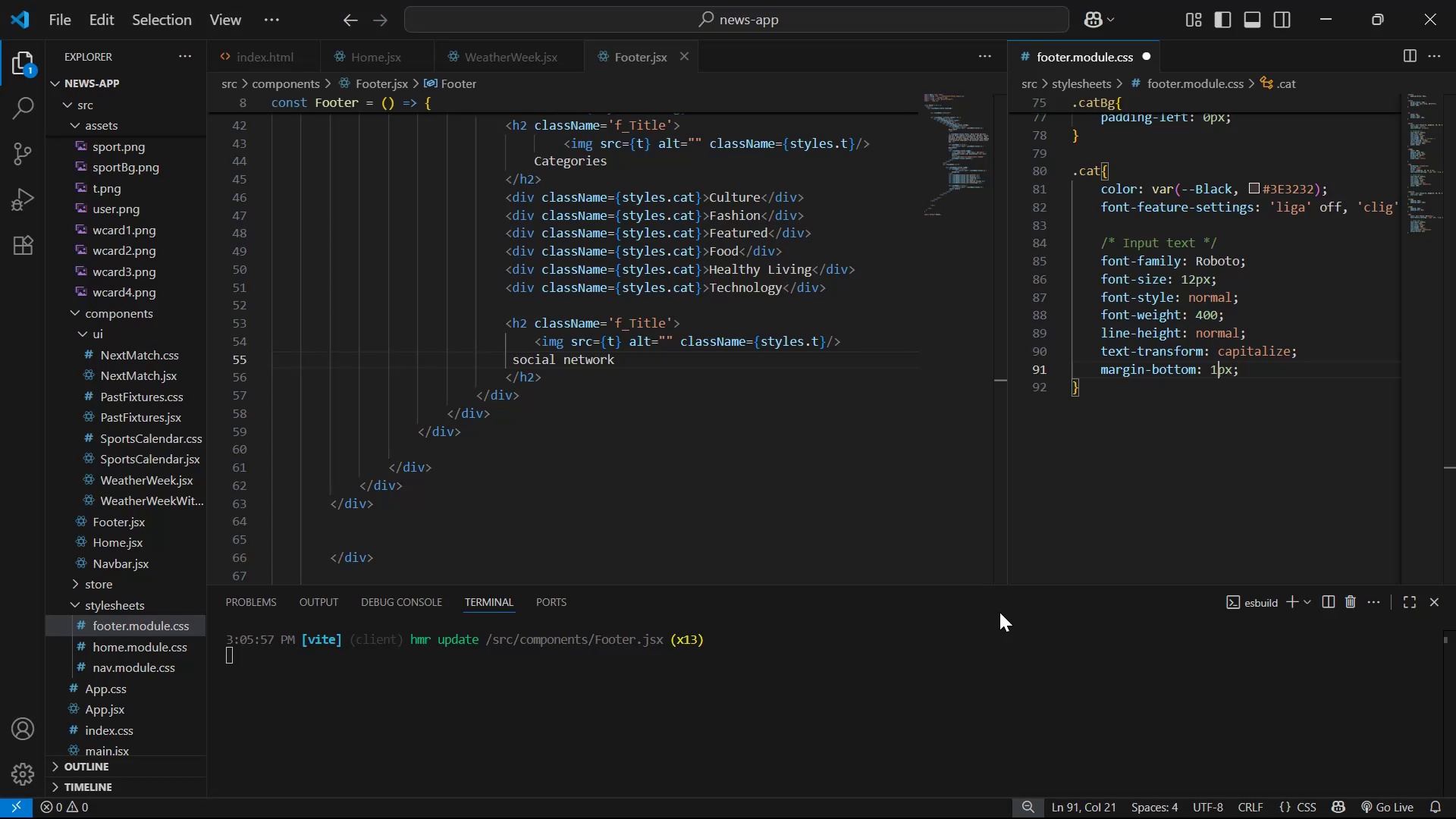 
key(4)
 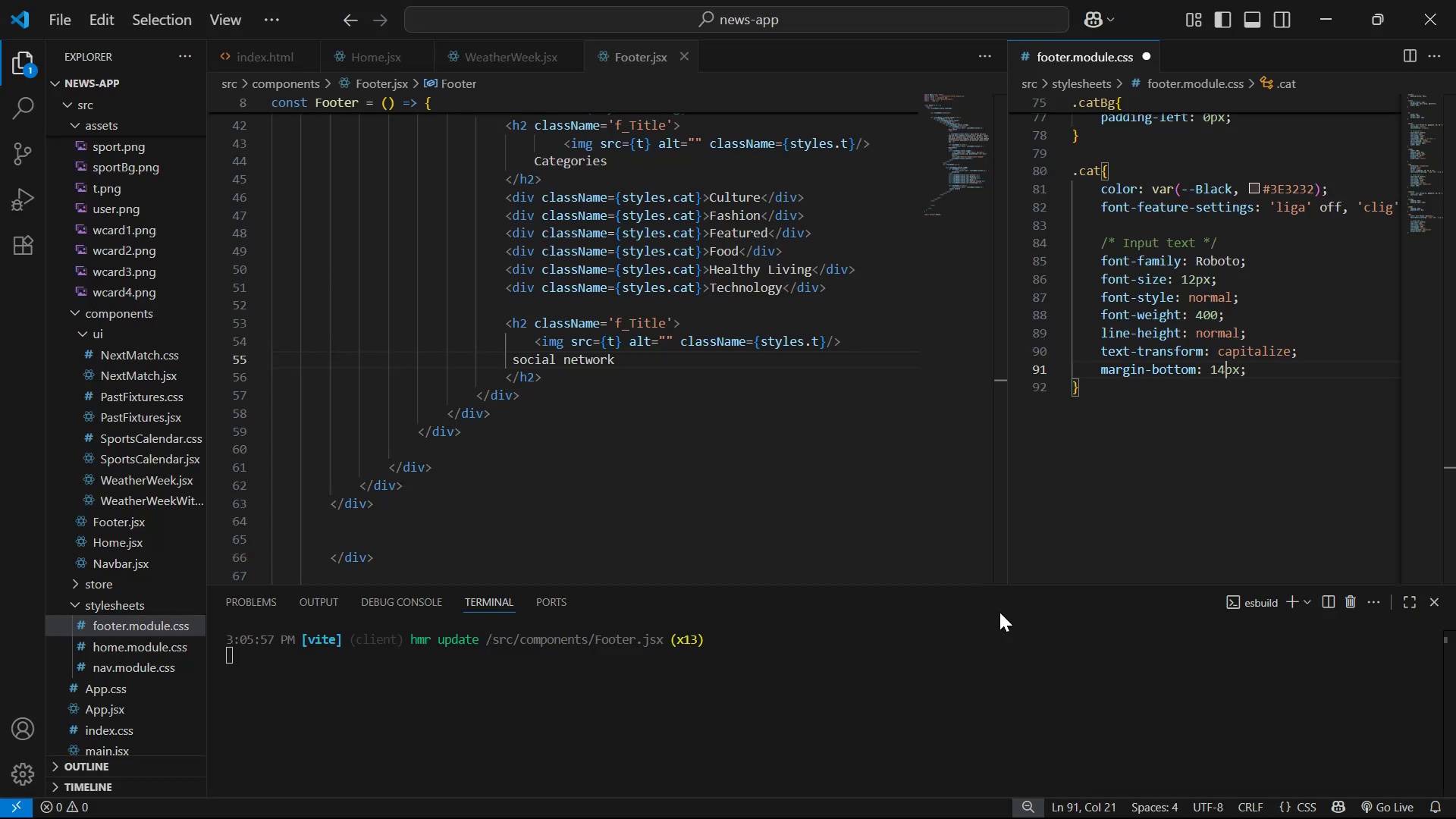 
key(Control+S)
 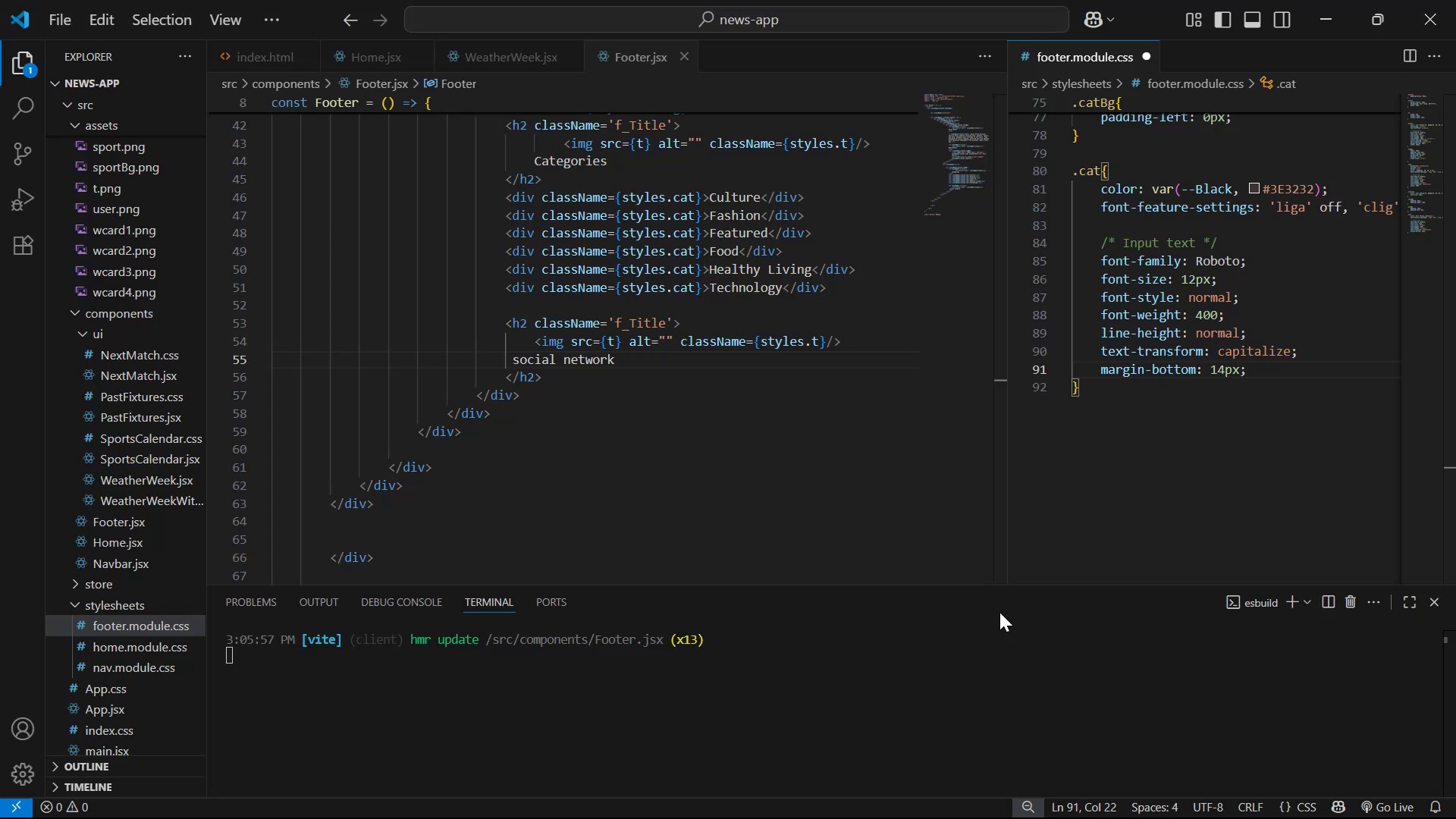 
key(Alt+AltLeft)
 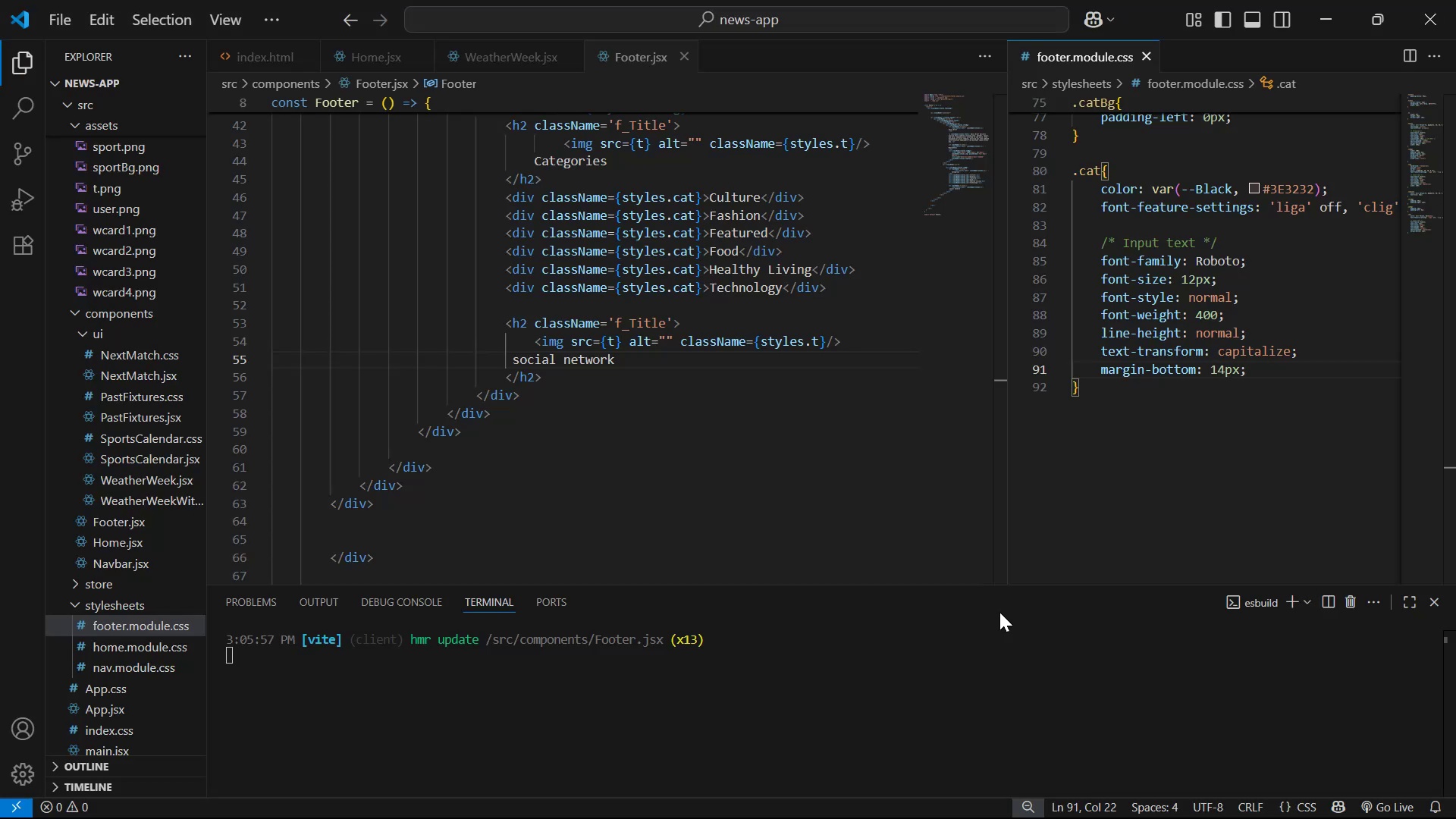 
key(Alt+Tab)
 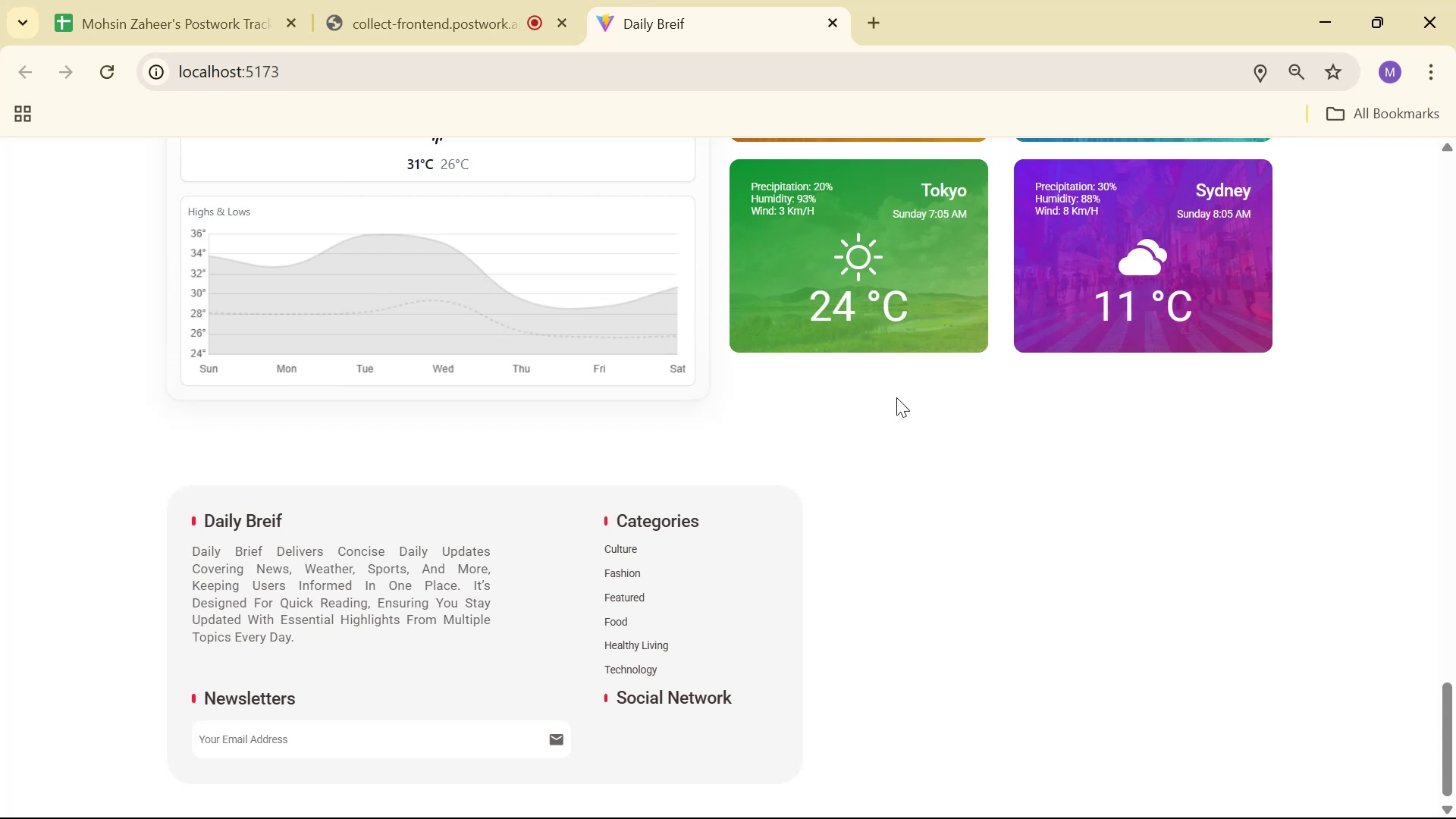 
wait(20.46)
 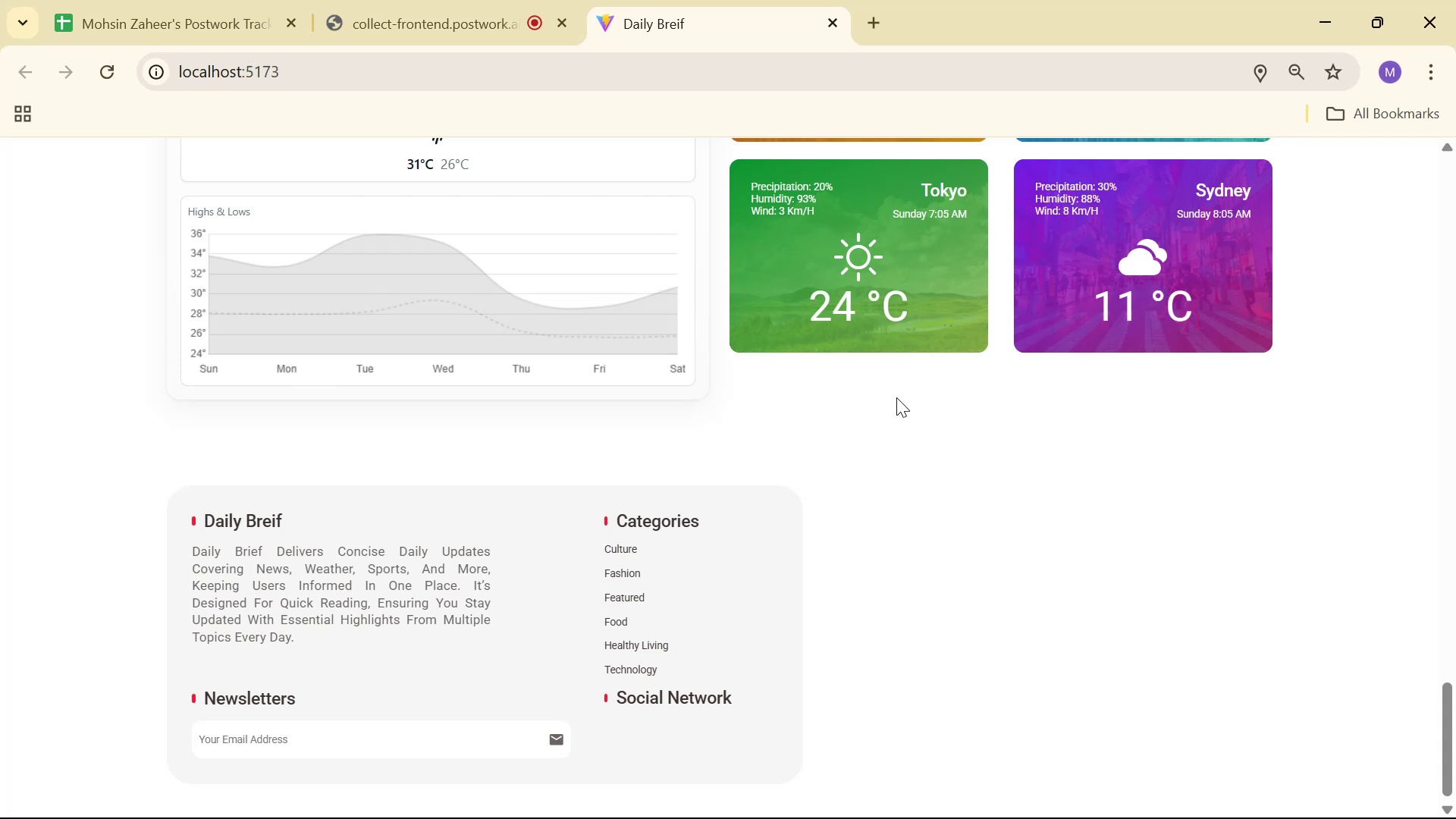 
key(Alt+Tab)
 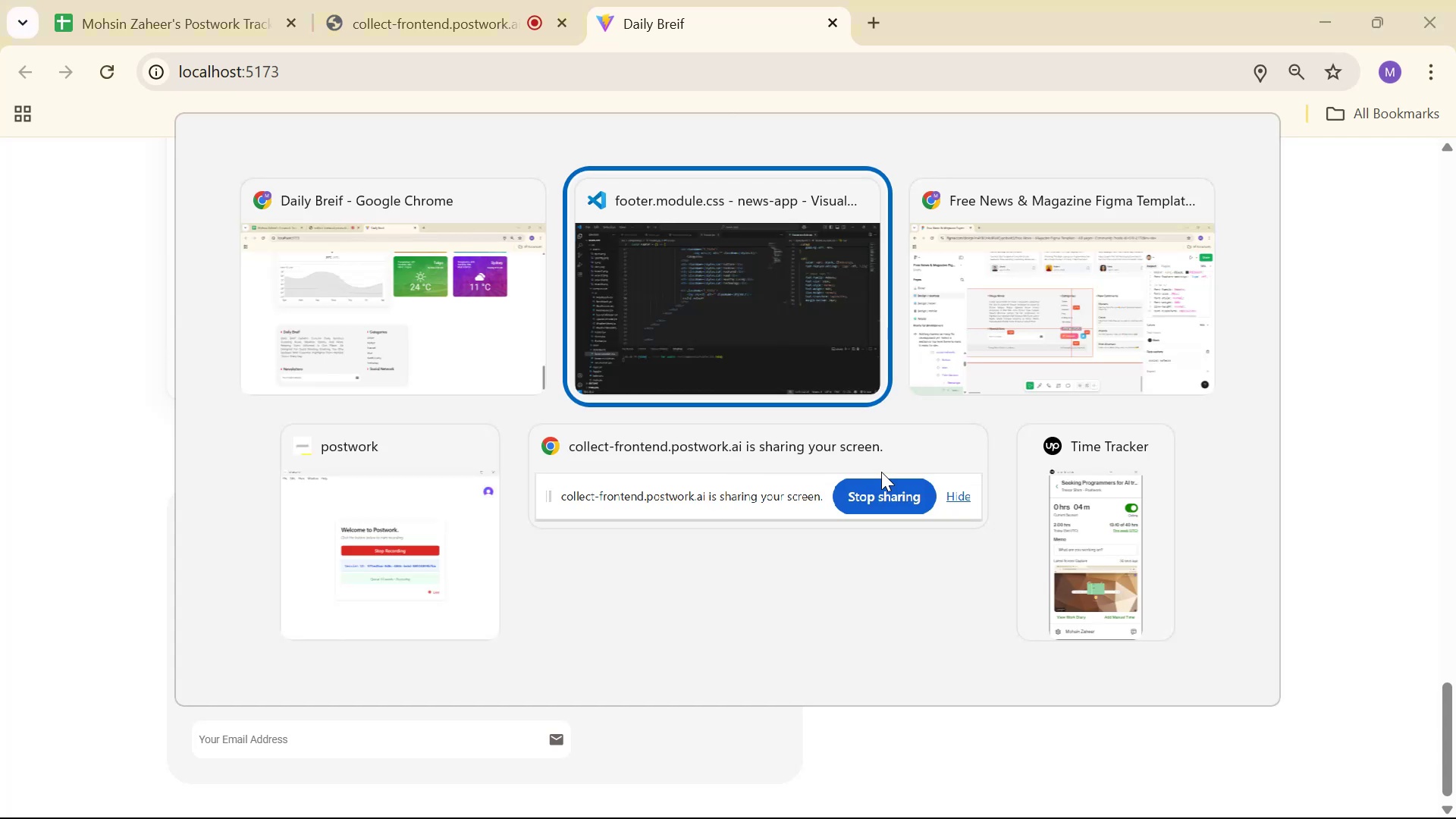 
key(Alt+Tab)
 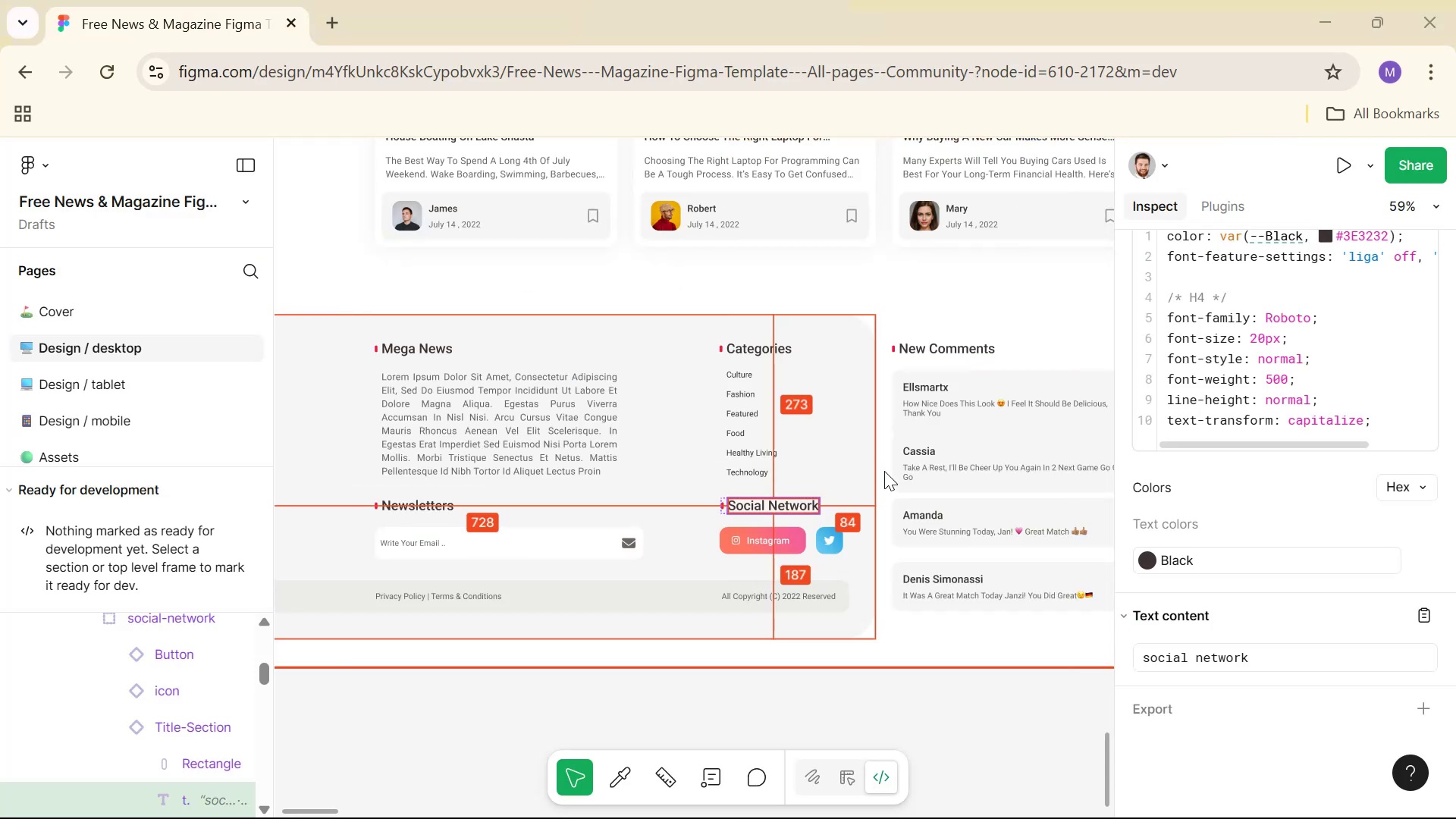 
hold_key(key=ControlLeft, duration=1.45)
scroll: coordinate [883, 470], scroll_direction: down, amount: 2.0
 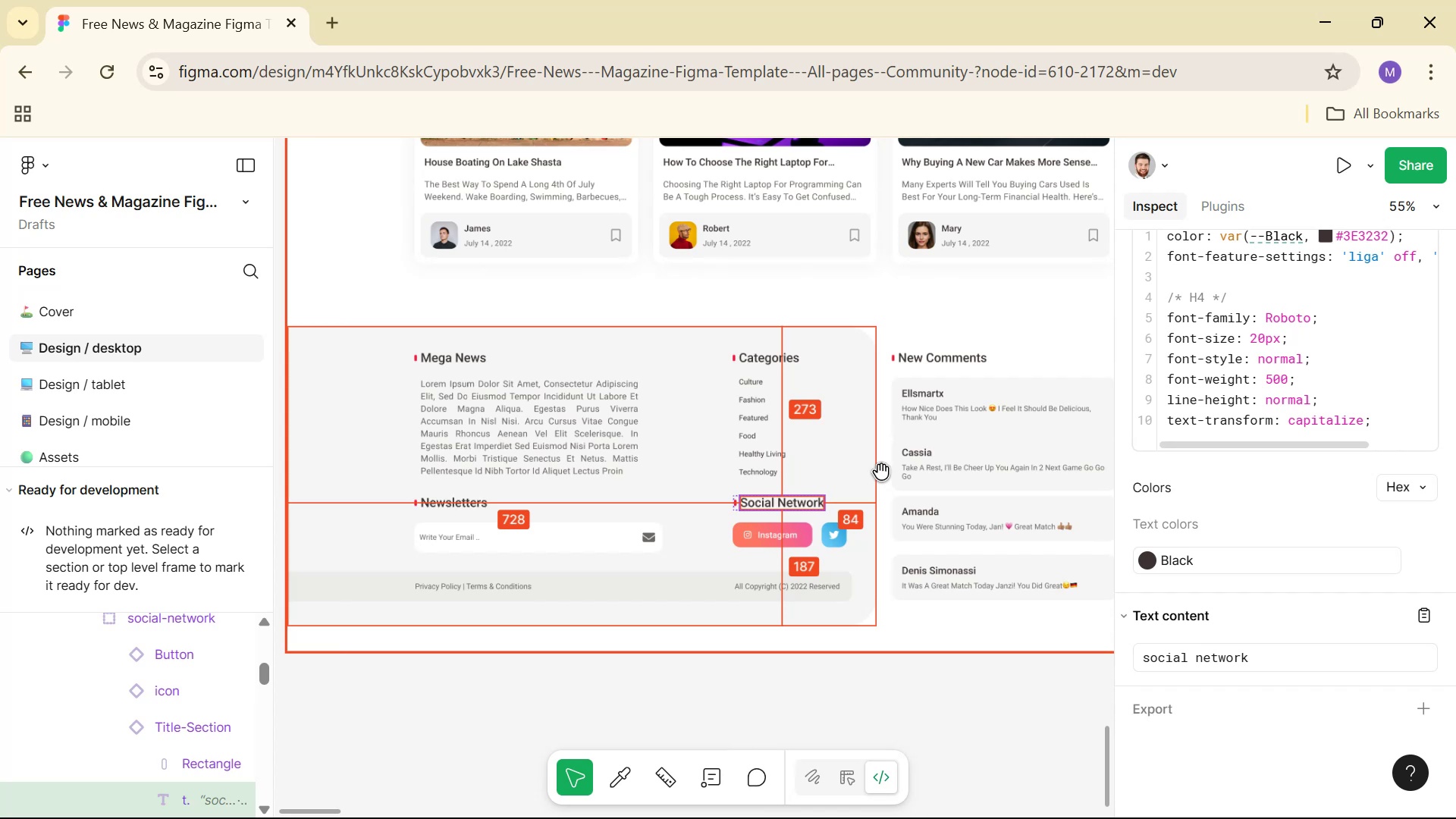 
scroll: coordinate [799, 622], scroll_direction: up, amount: 4.0
 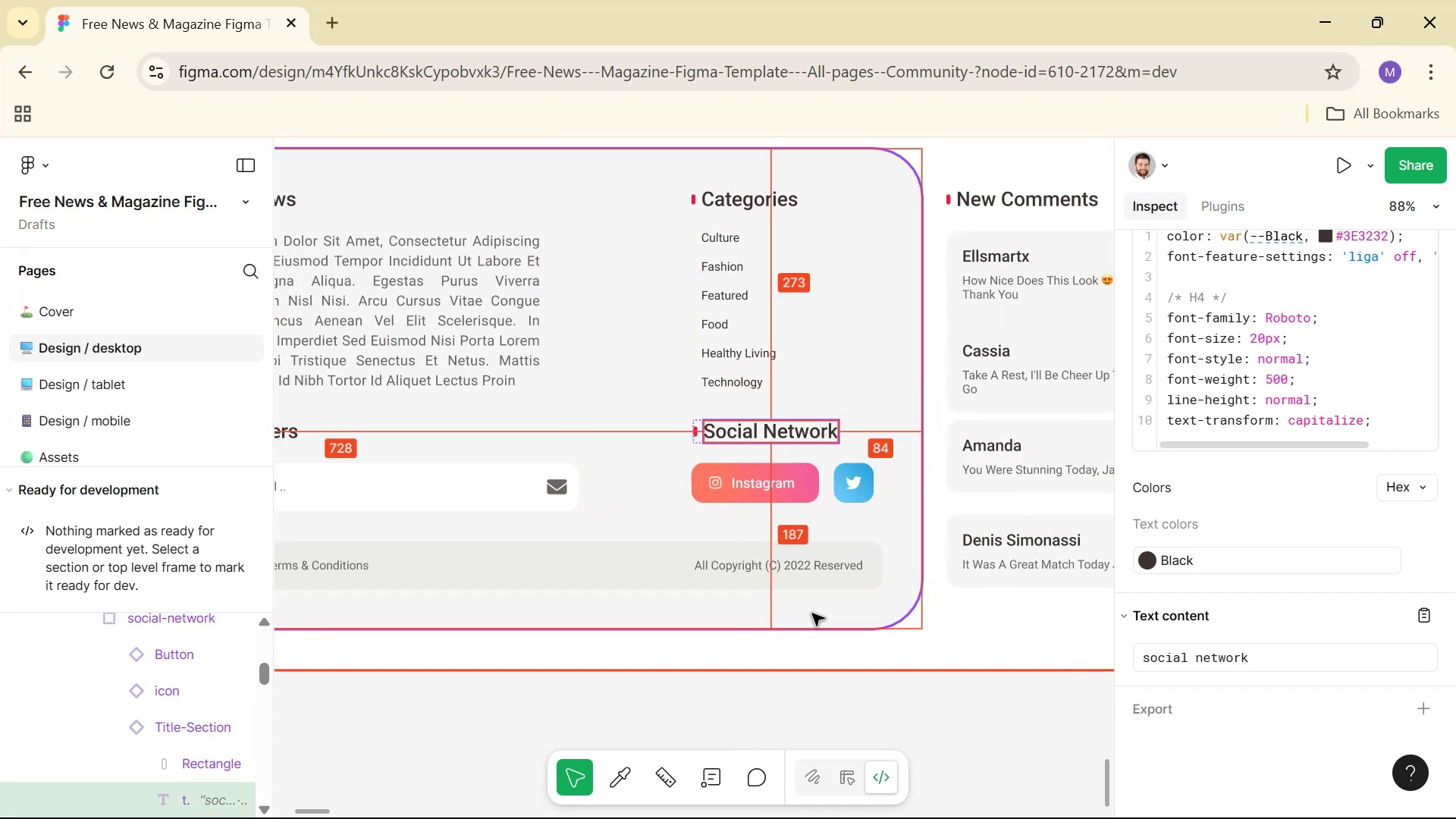 
key(Alt+AltLeft)
 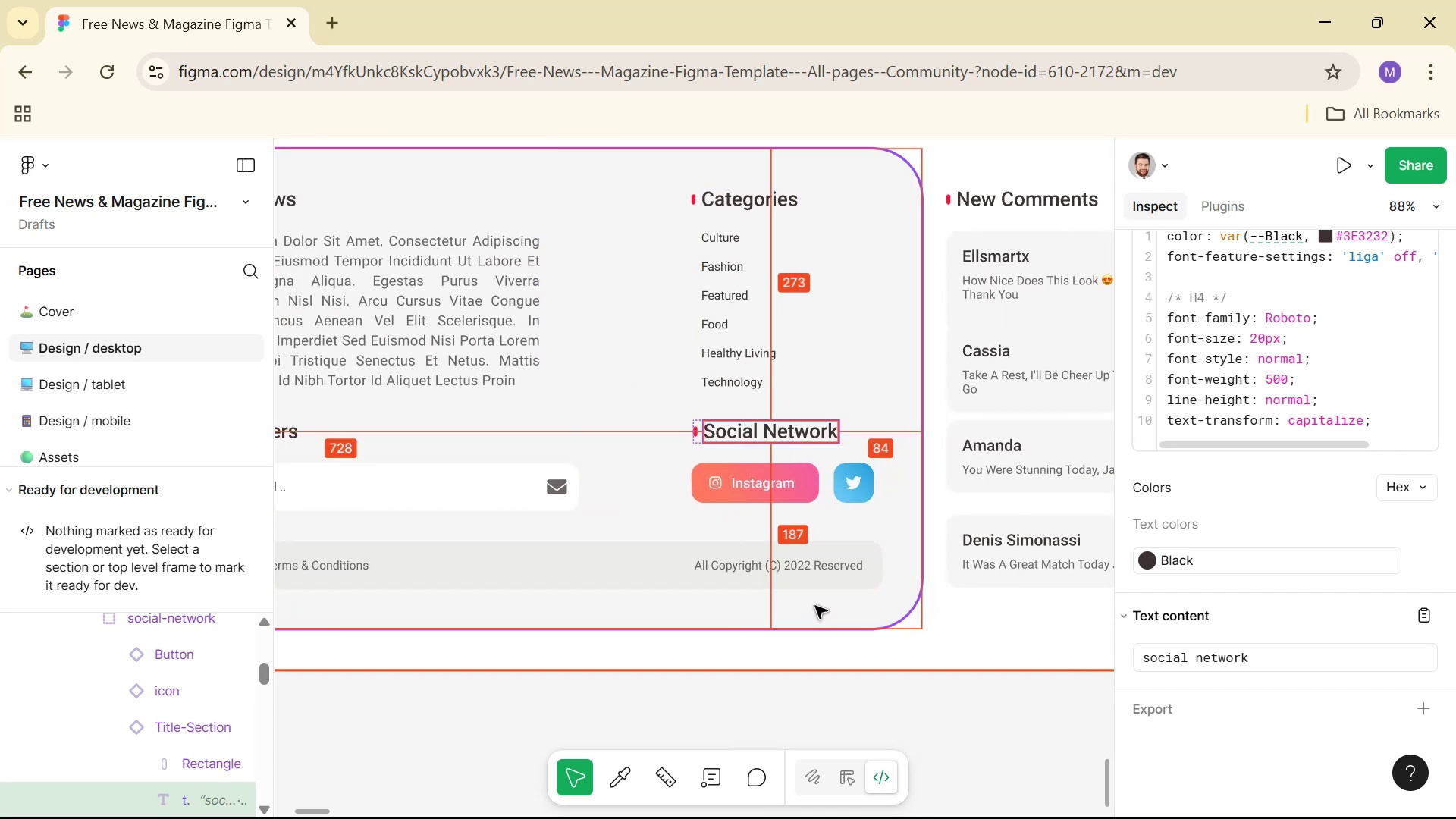 
key(Alt+Tab)
 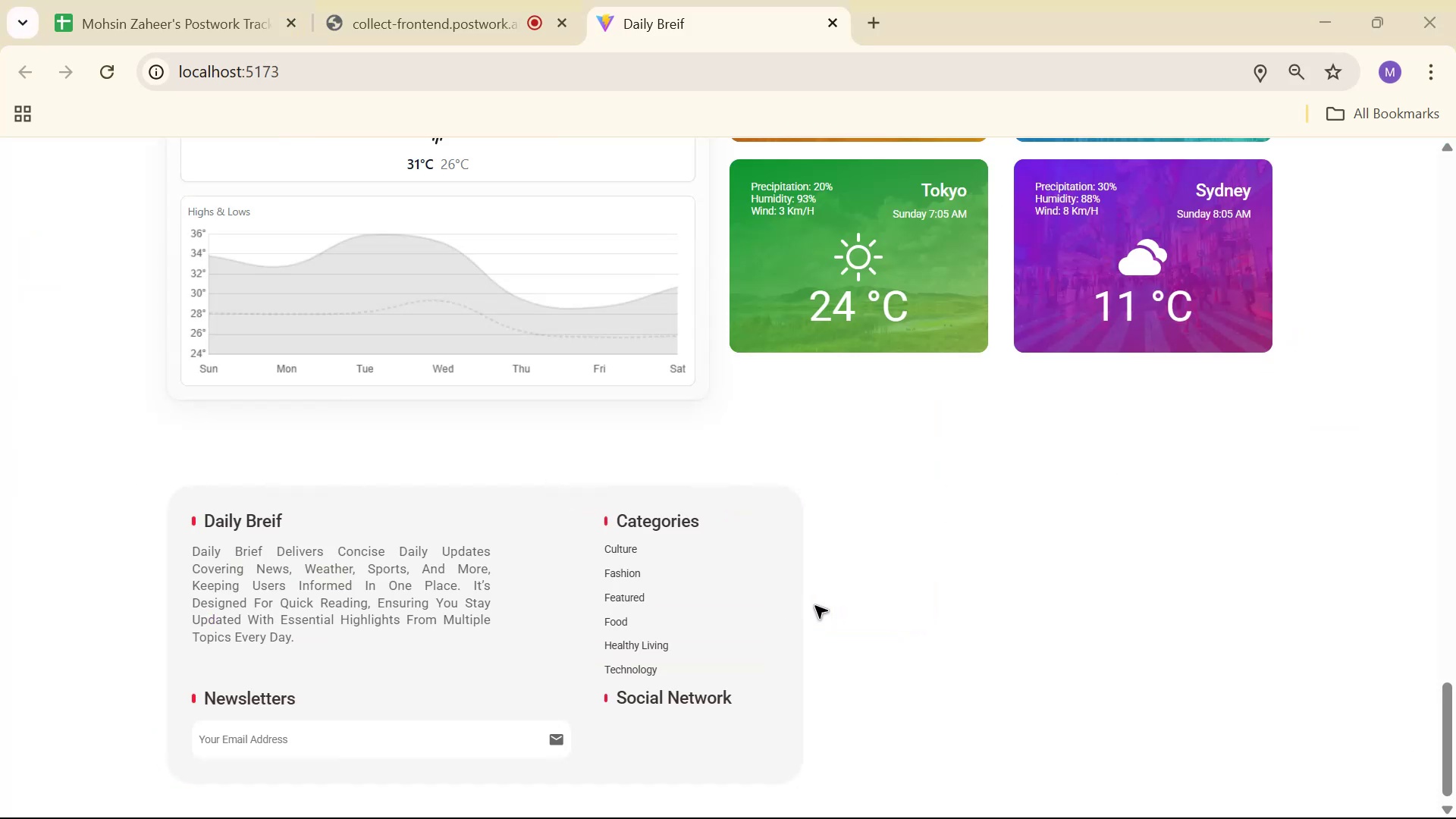 
key(Alt+Tab)
 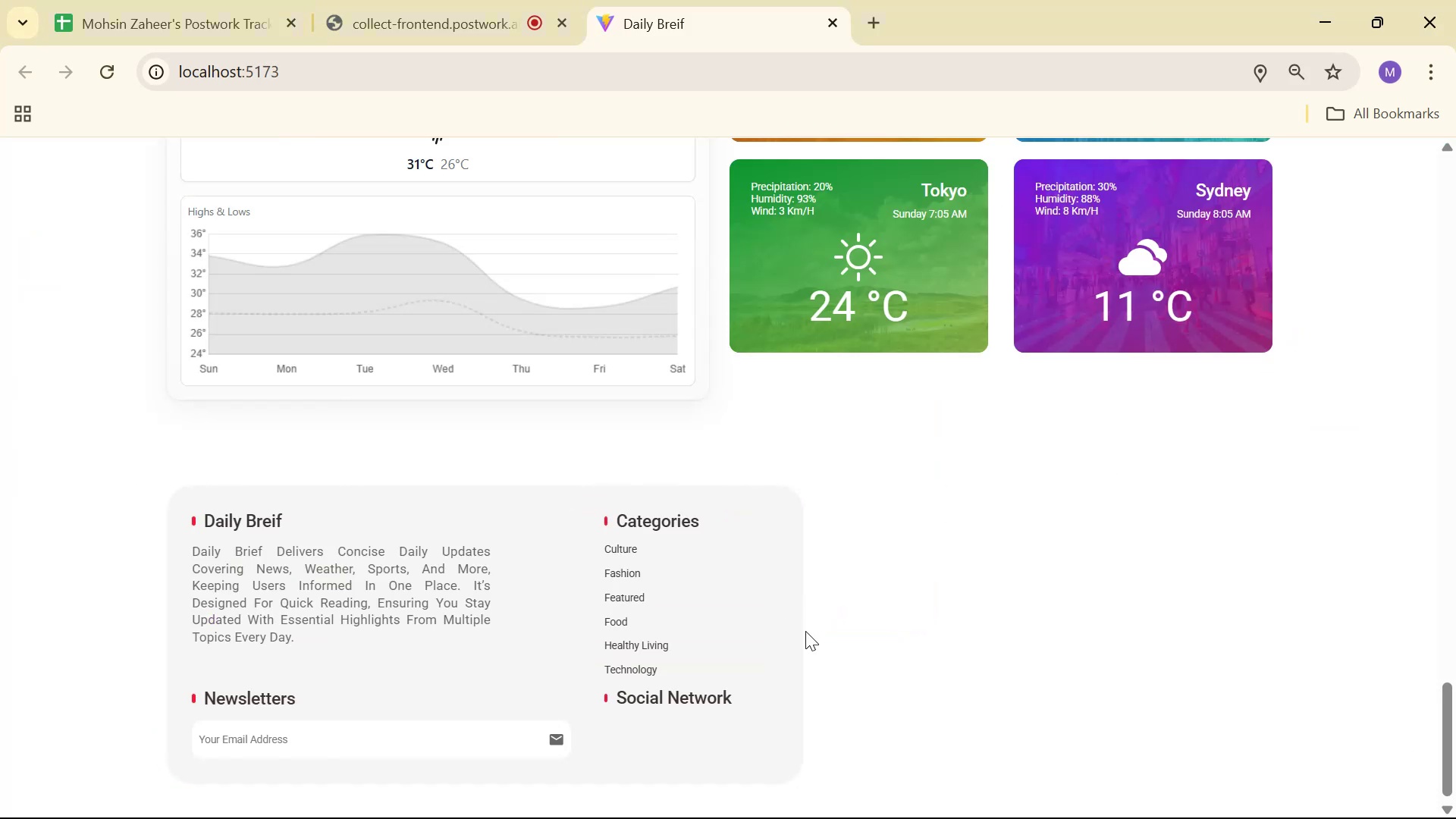 
key(Alt+Tab)
 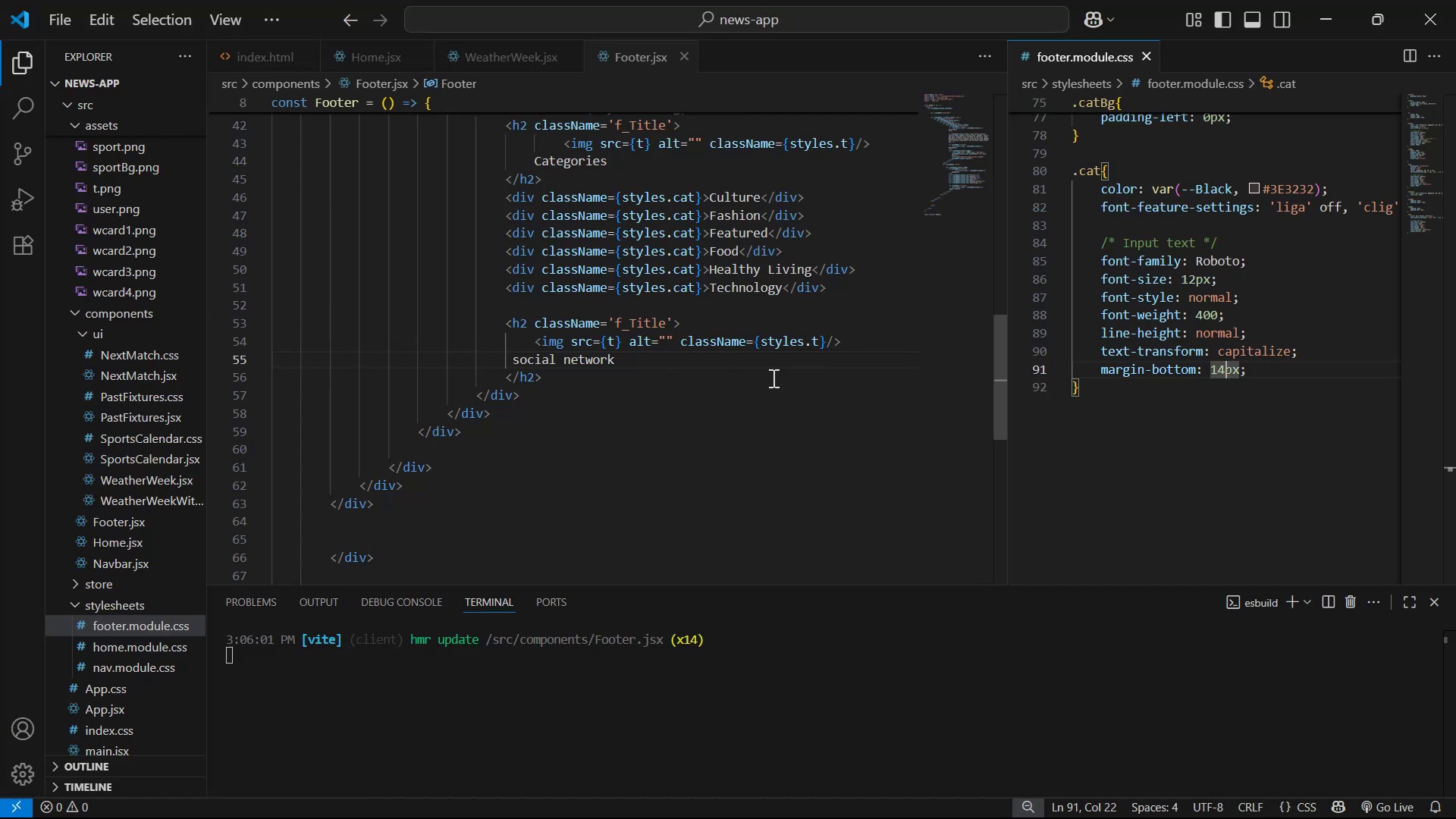 
left_click([606, 380])
 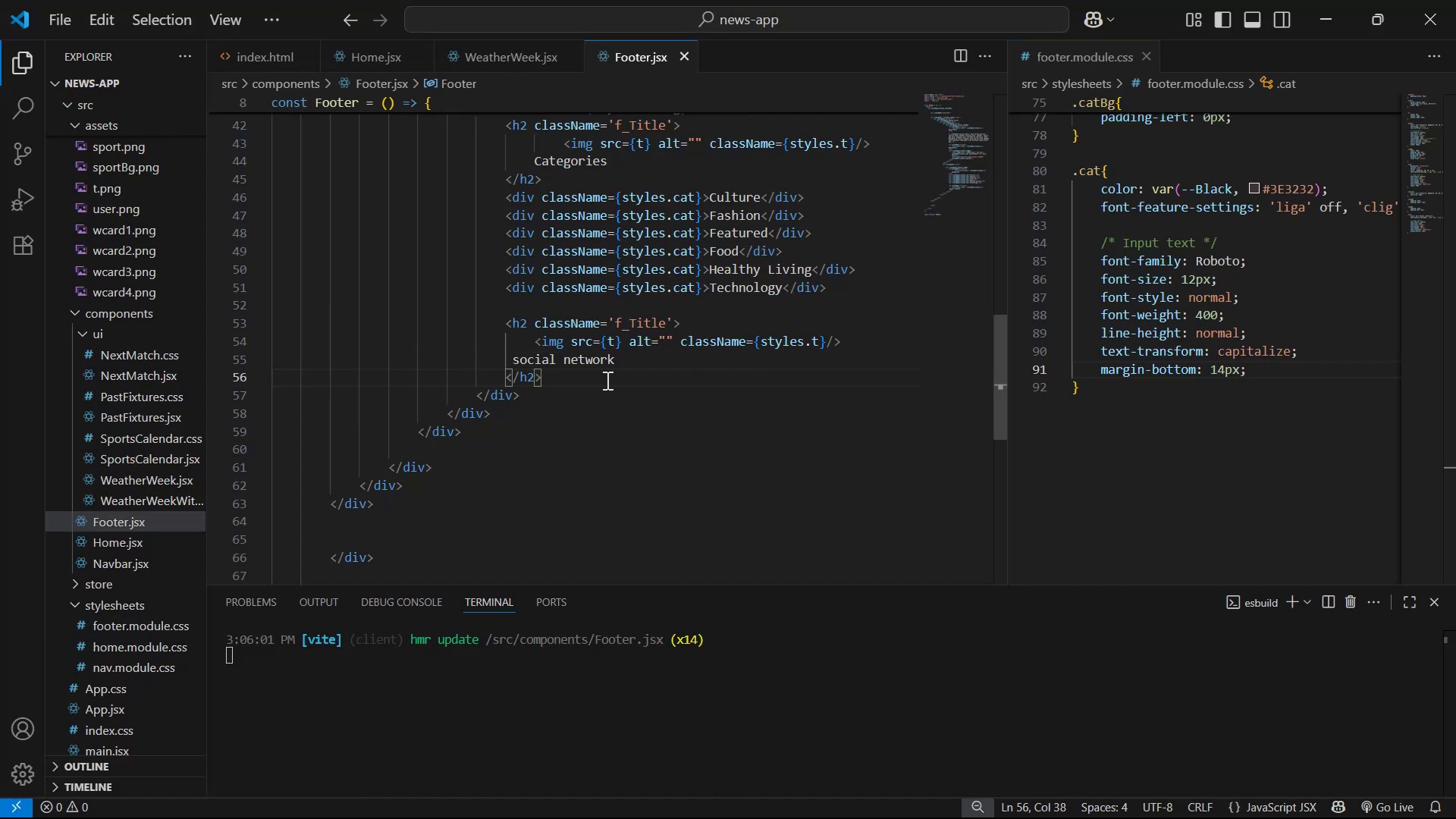 
key(Enter)
 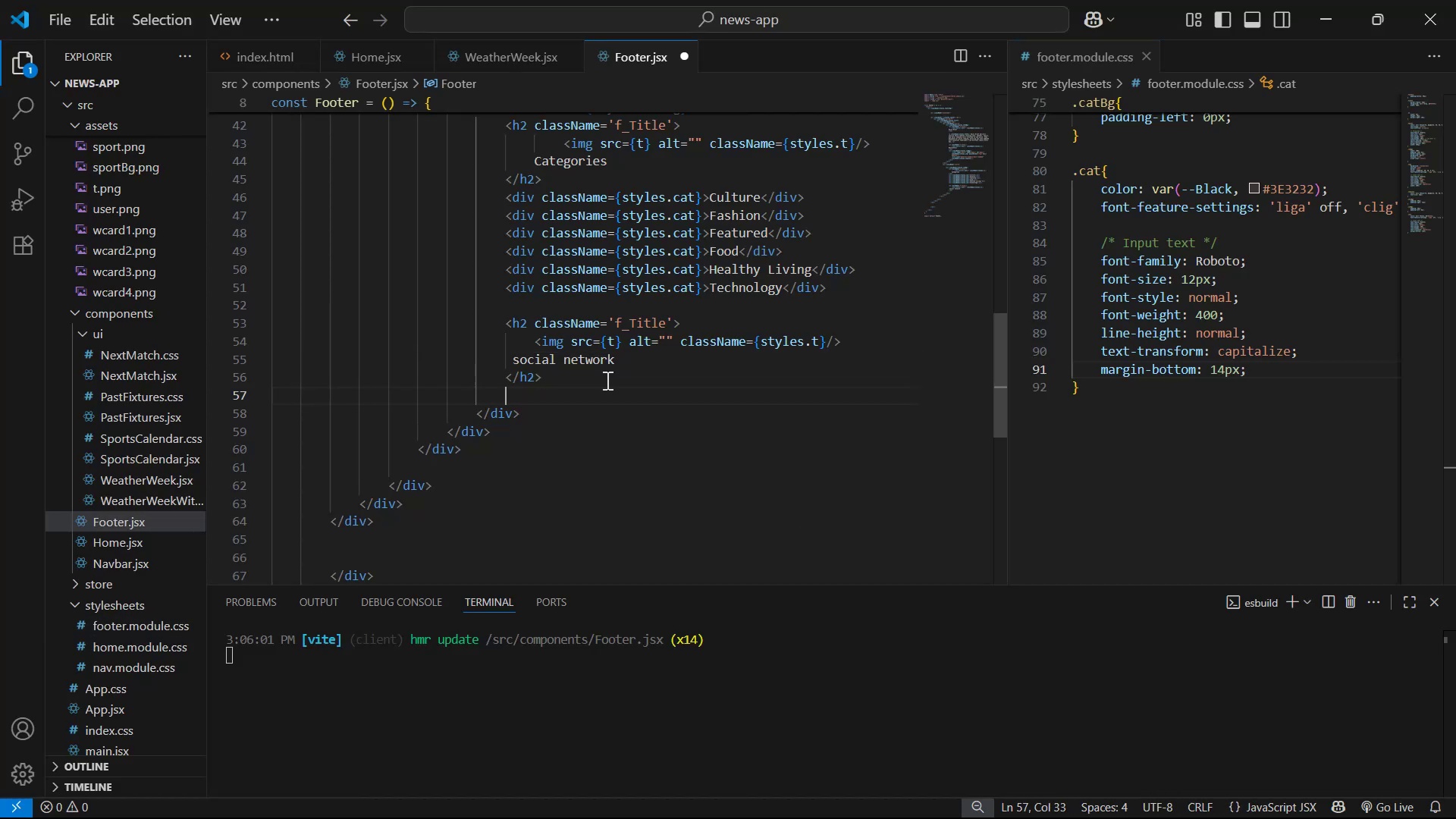 
key(Enter)
 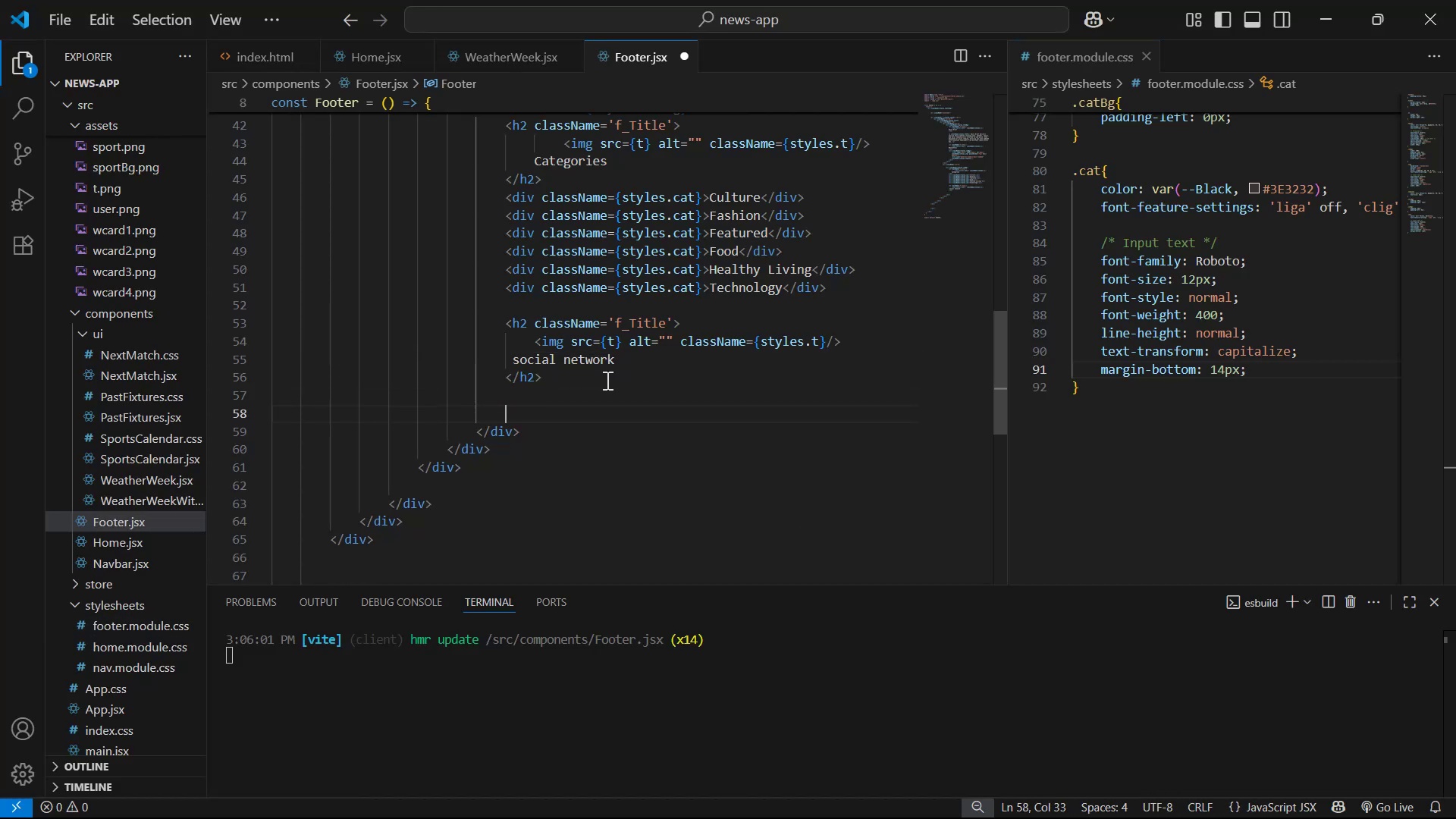 
type(but)
 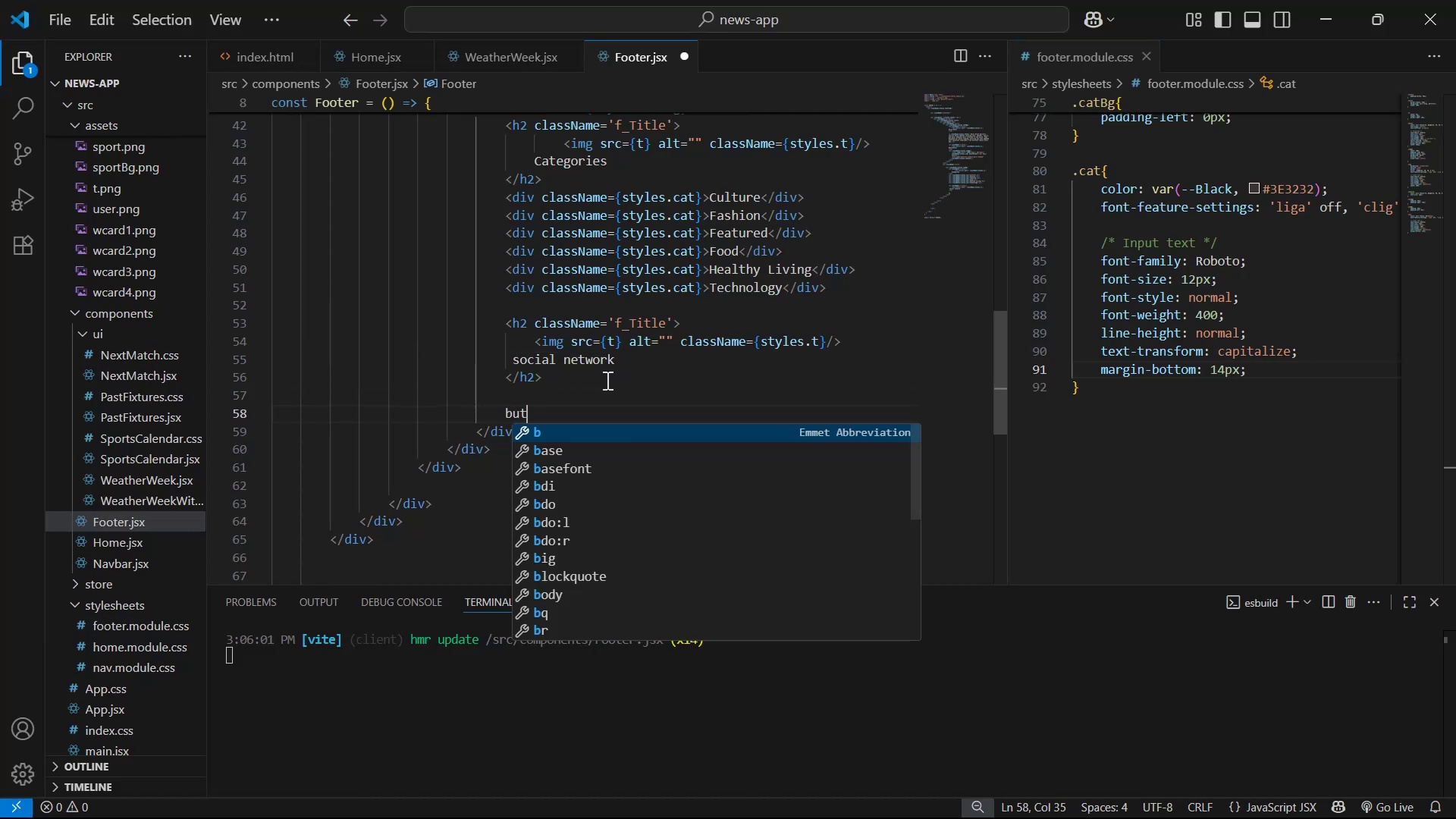 
key(Enter)
 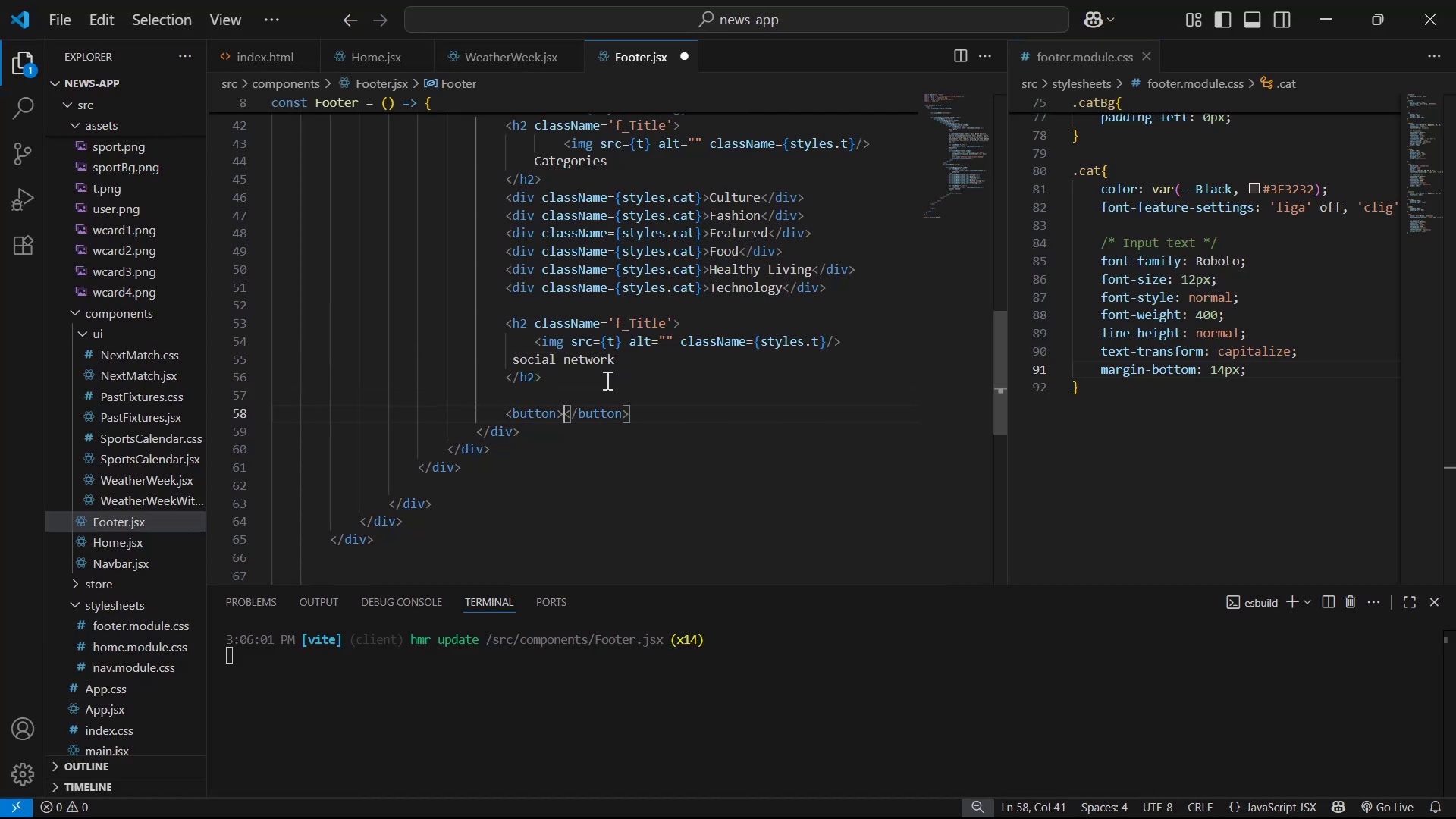 
key(ArrowLeft)
 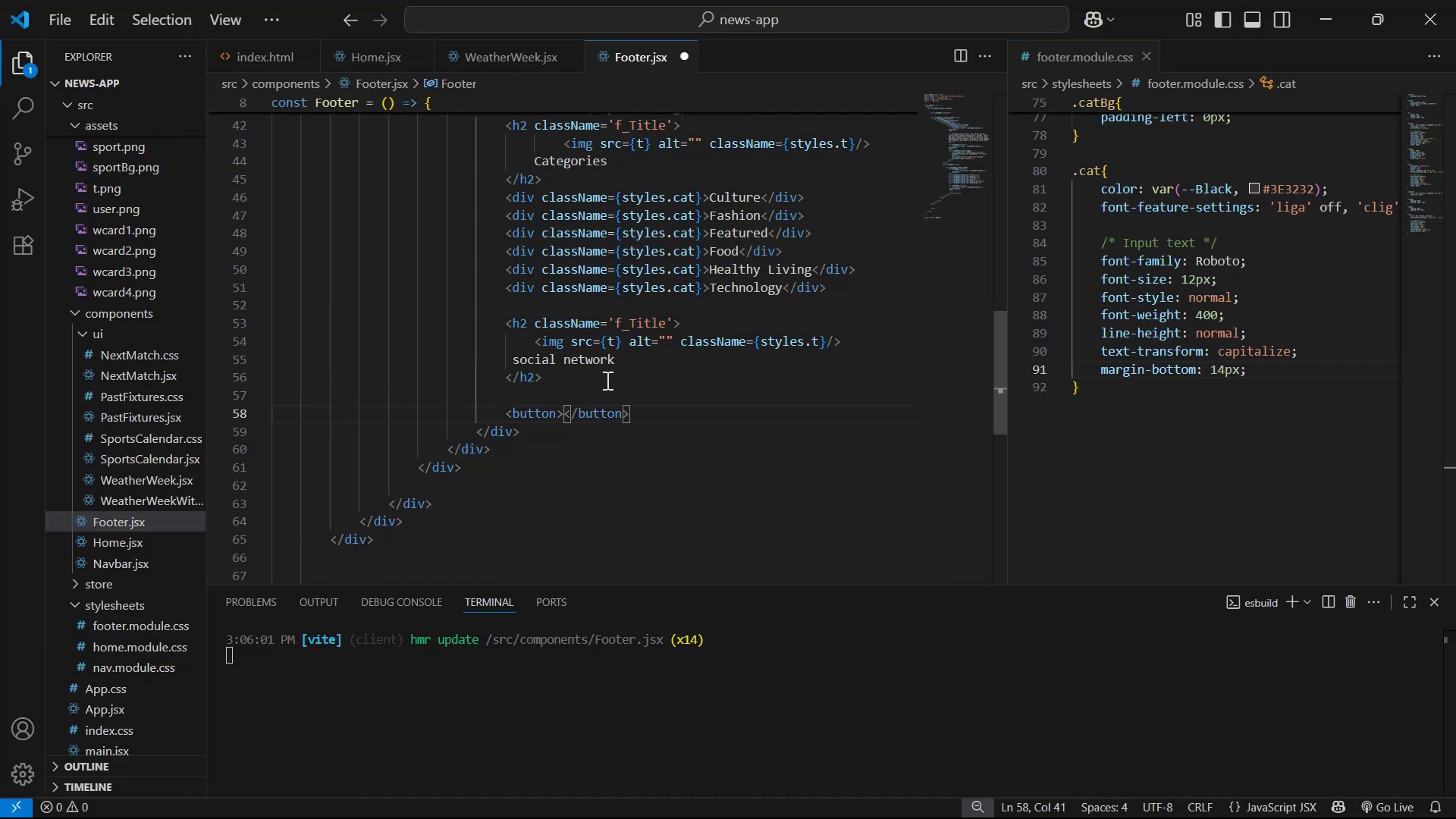 
type( cla)
 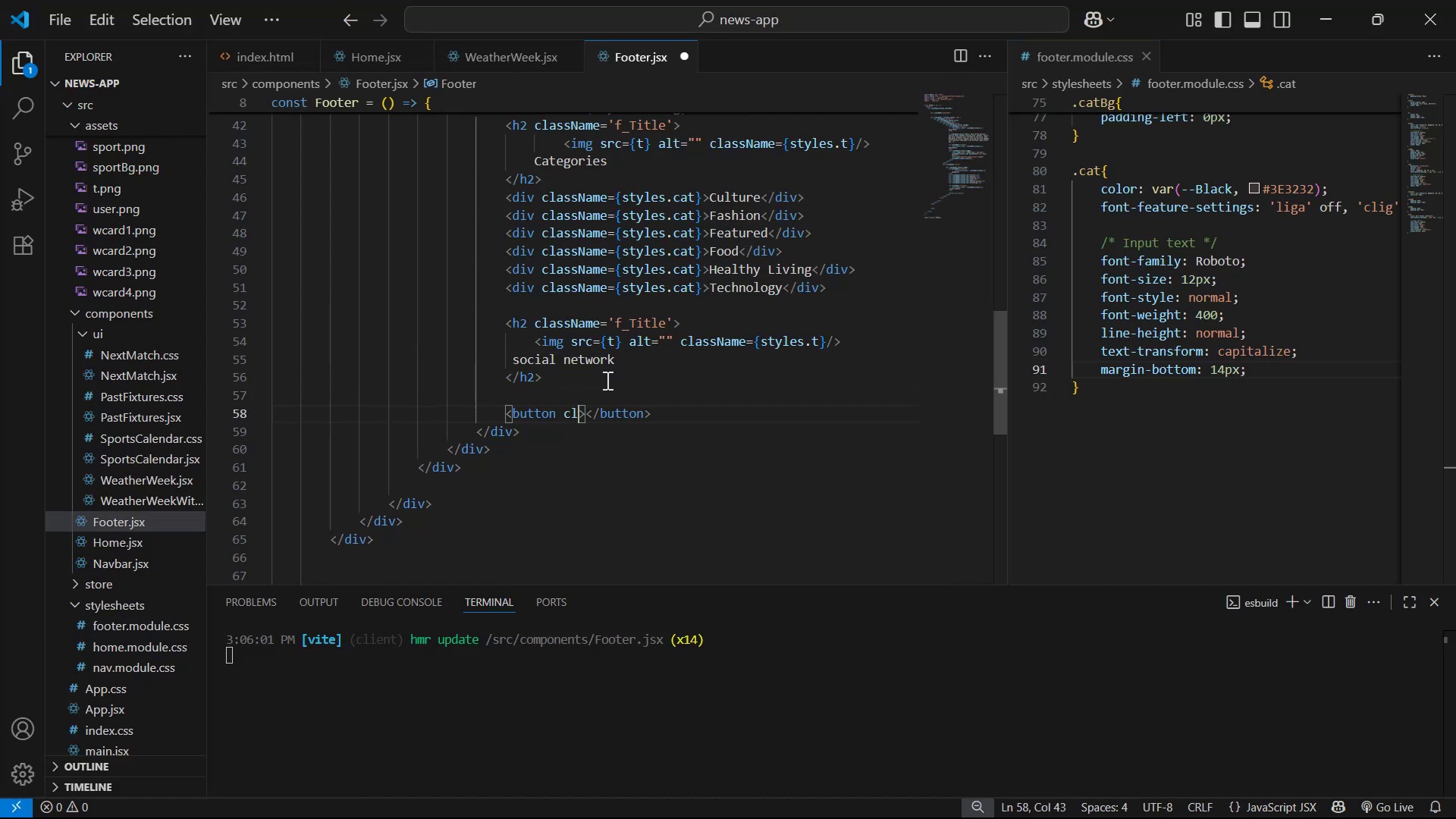 
key(Enter)
 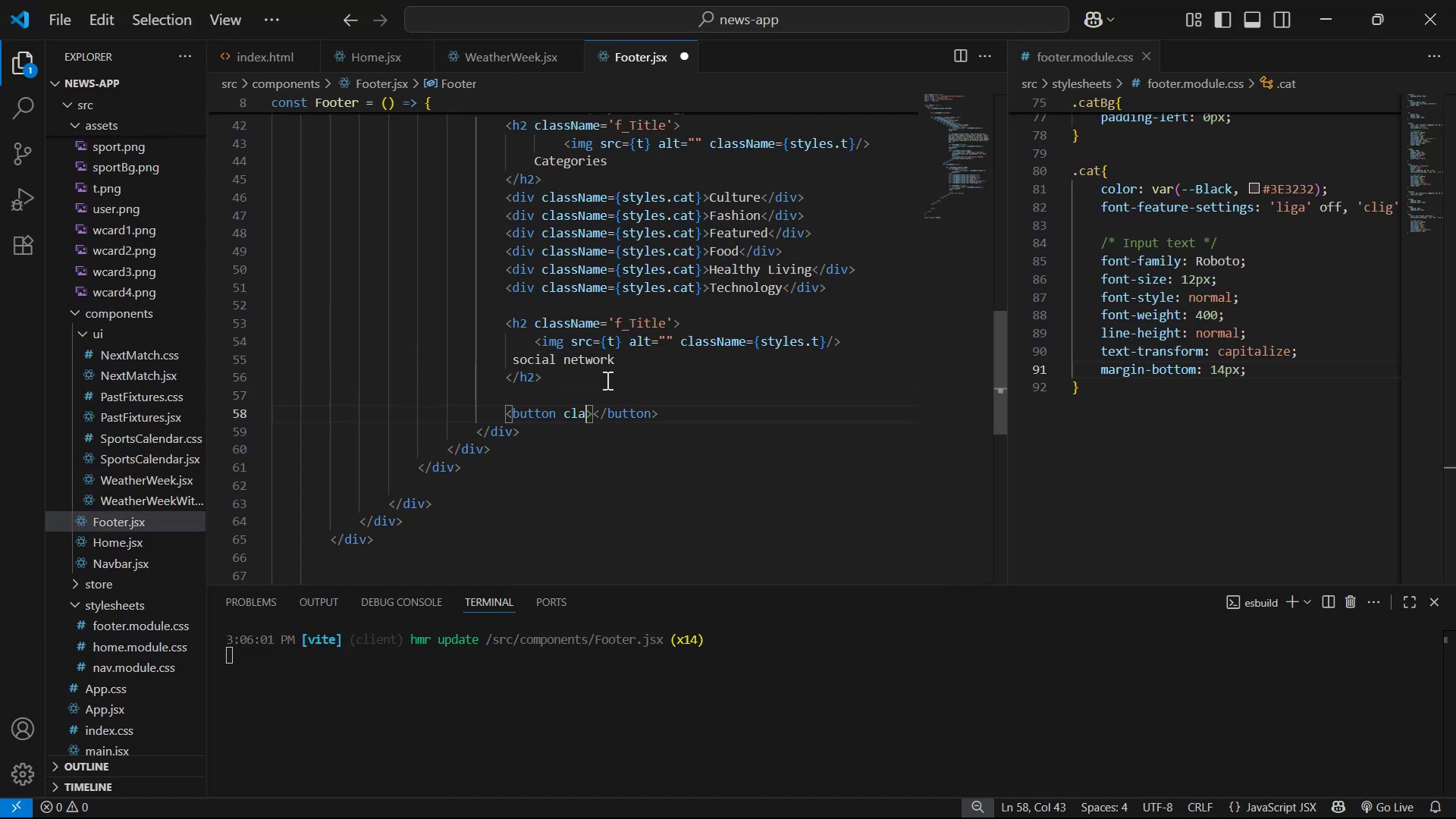 
key(Enter)
 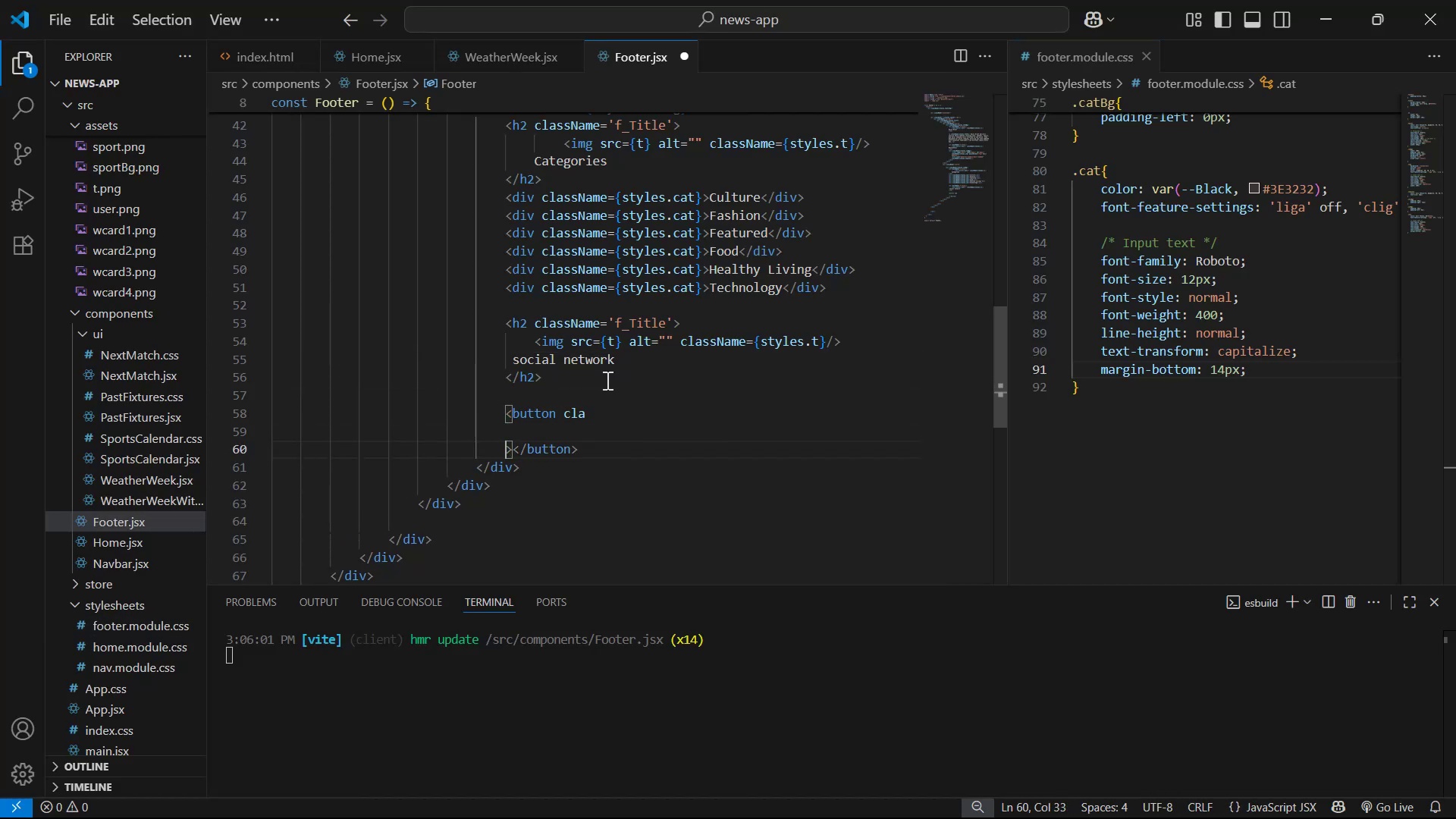 
key(Control+Z)
 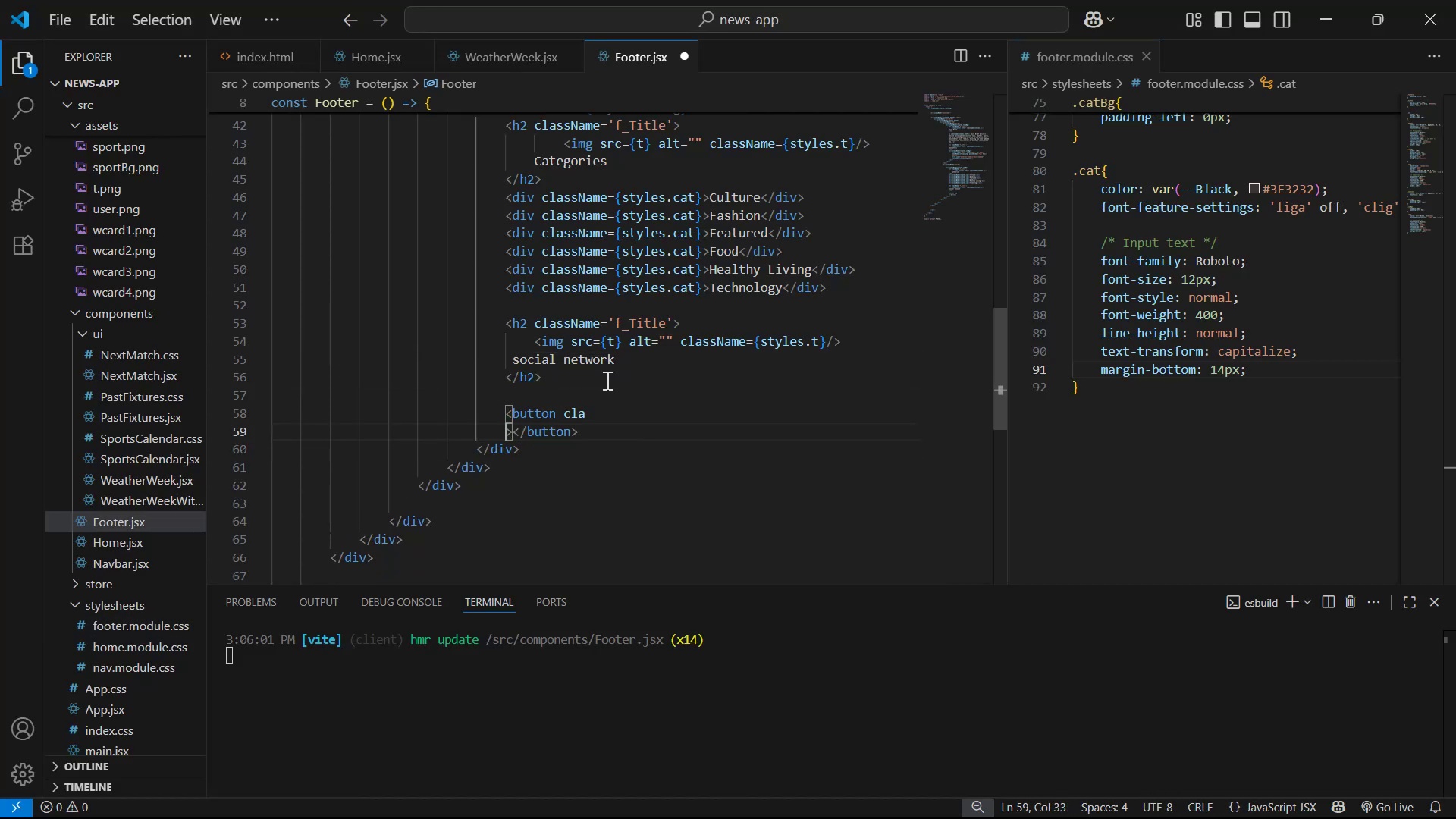 
key(Control+Z)
 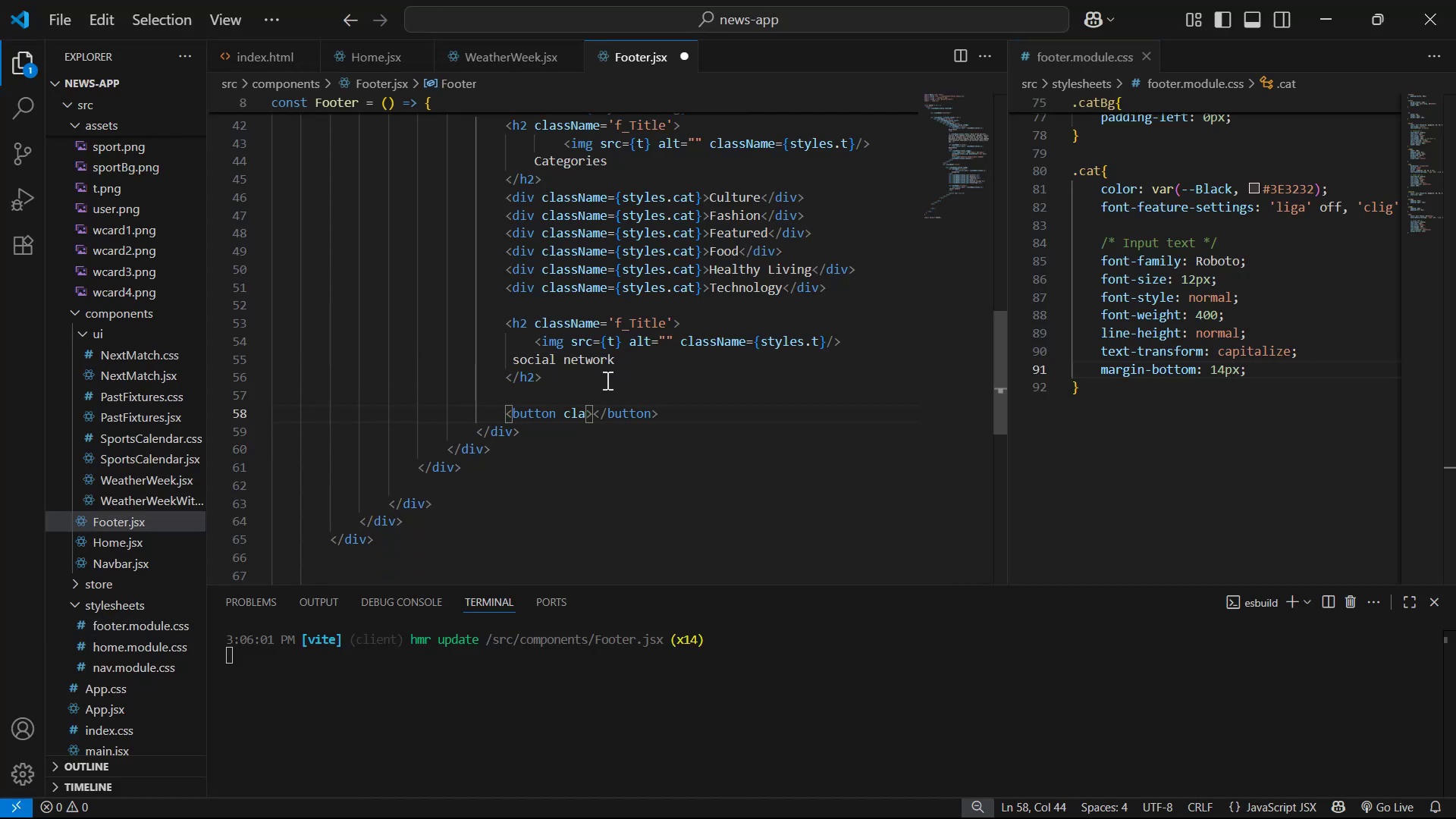 
key(S)
 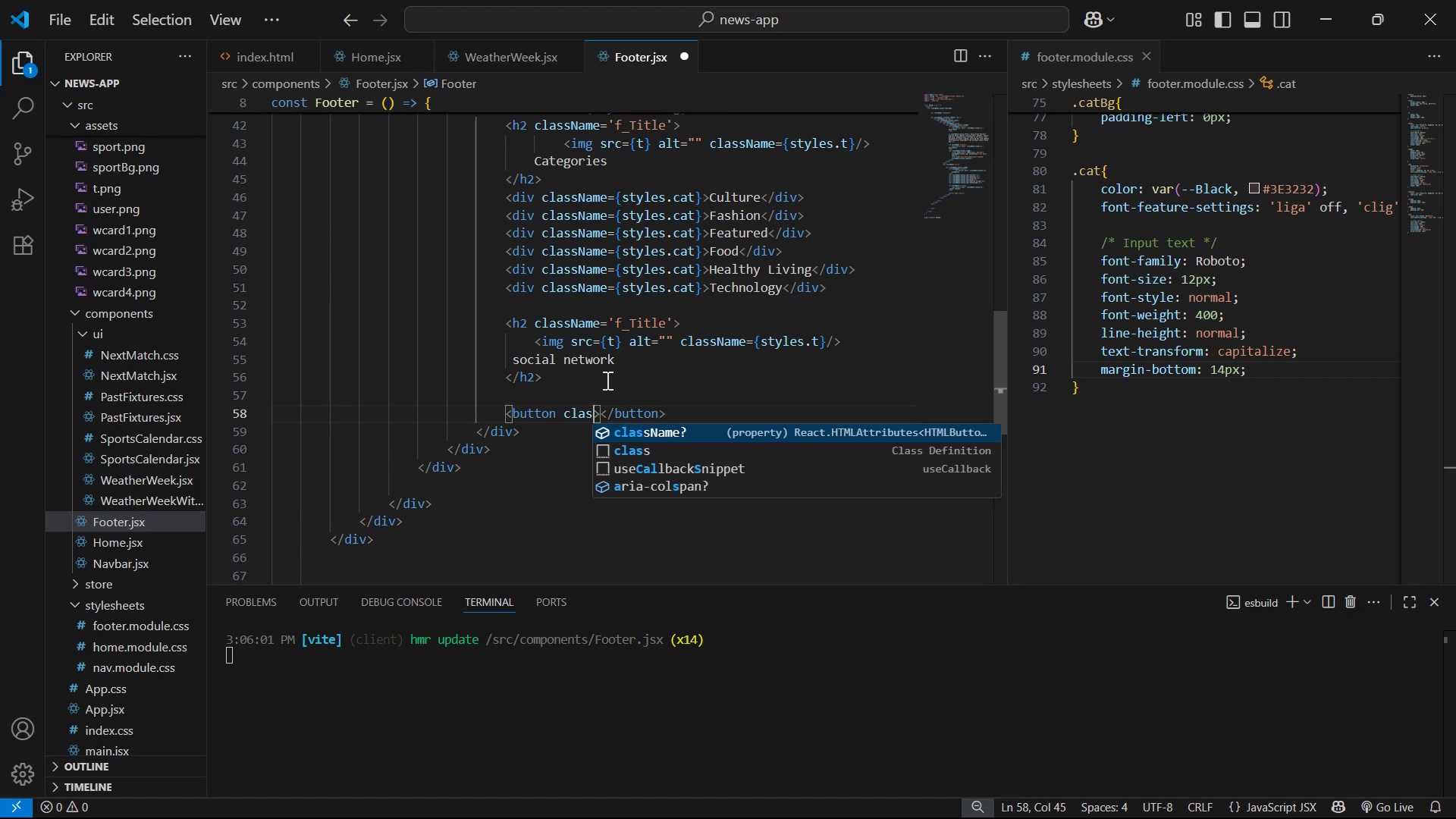 
key(Enter)
 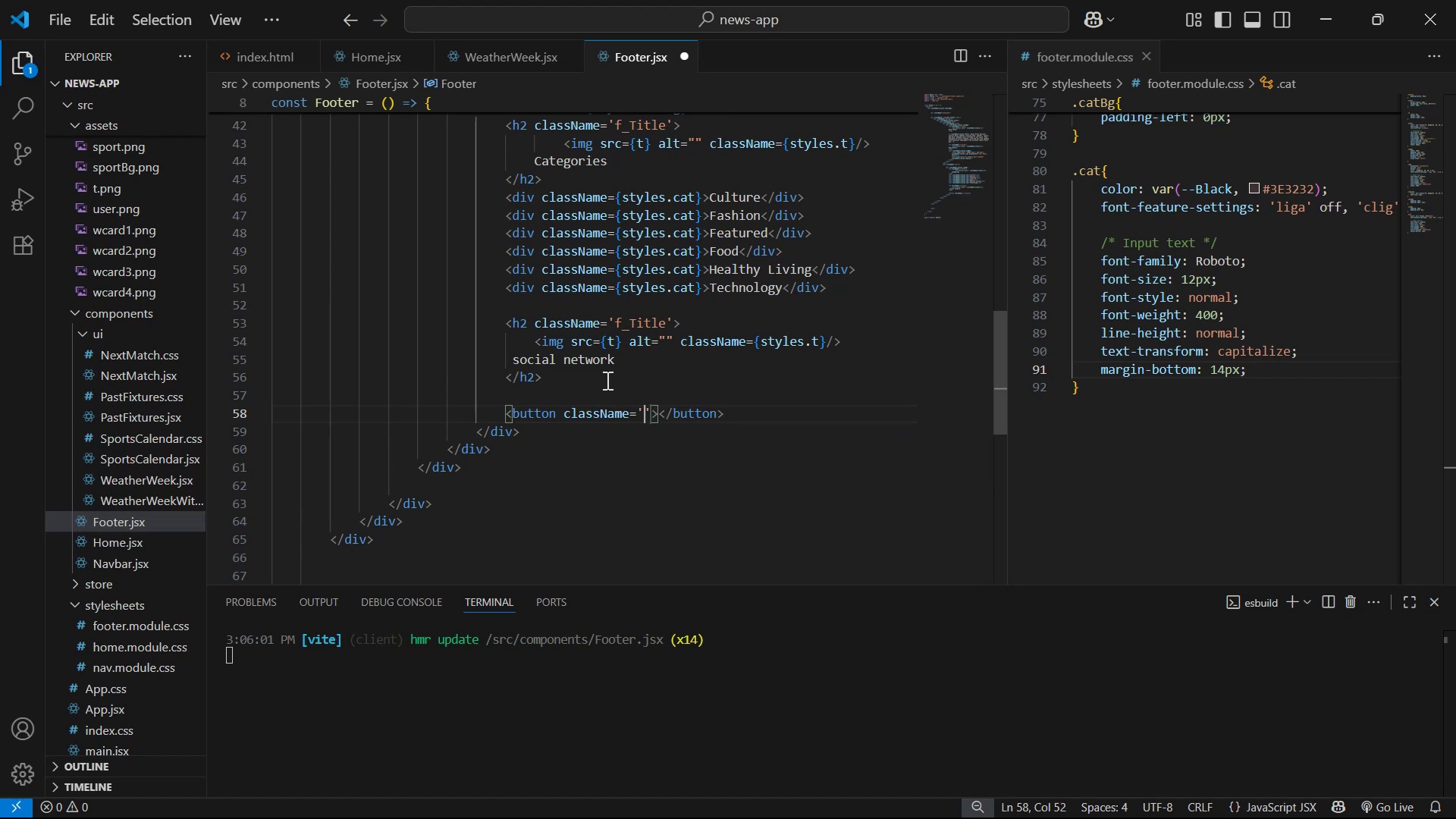 
key(ArrowRight)
 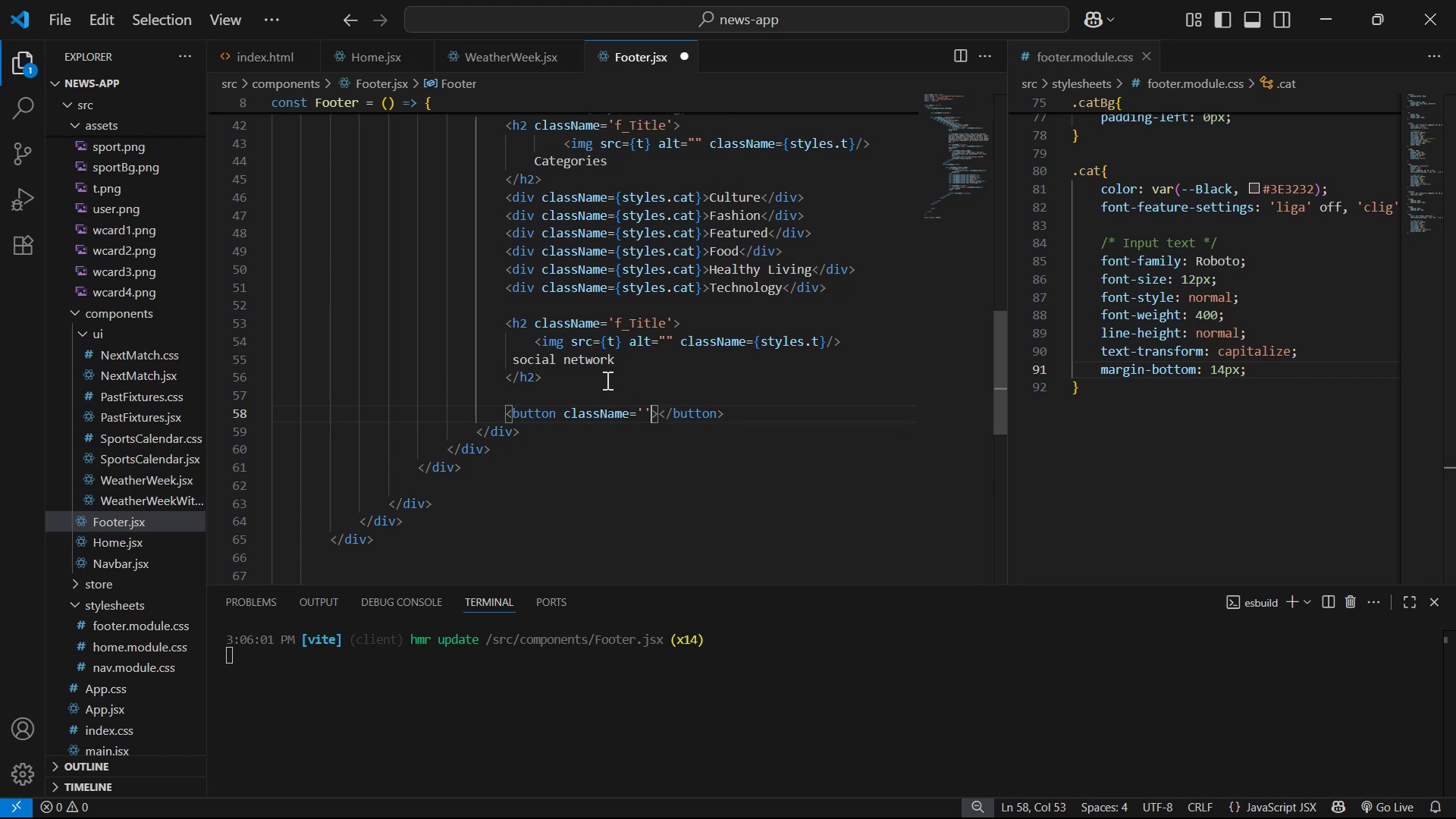 
key(Backspace)
key(Backspace)
type(P)
key(Backspace)
type({sty)
 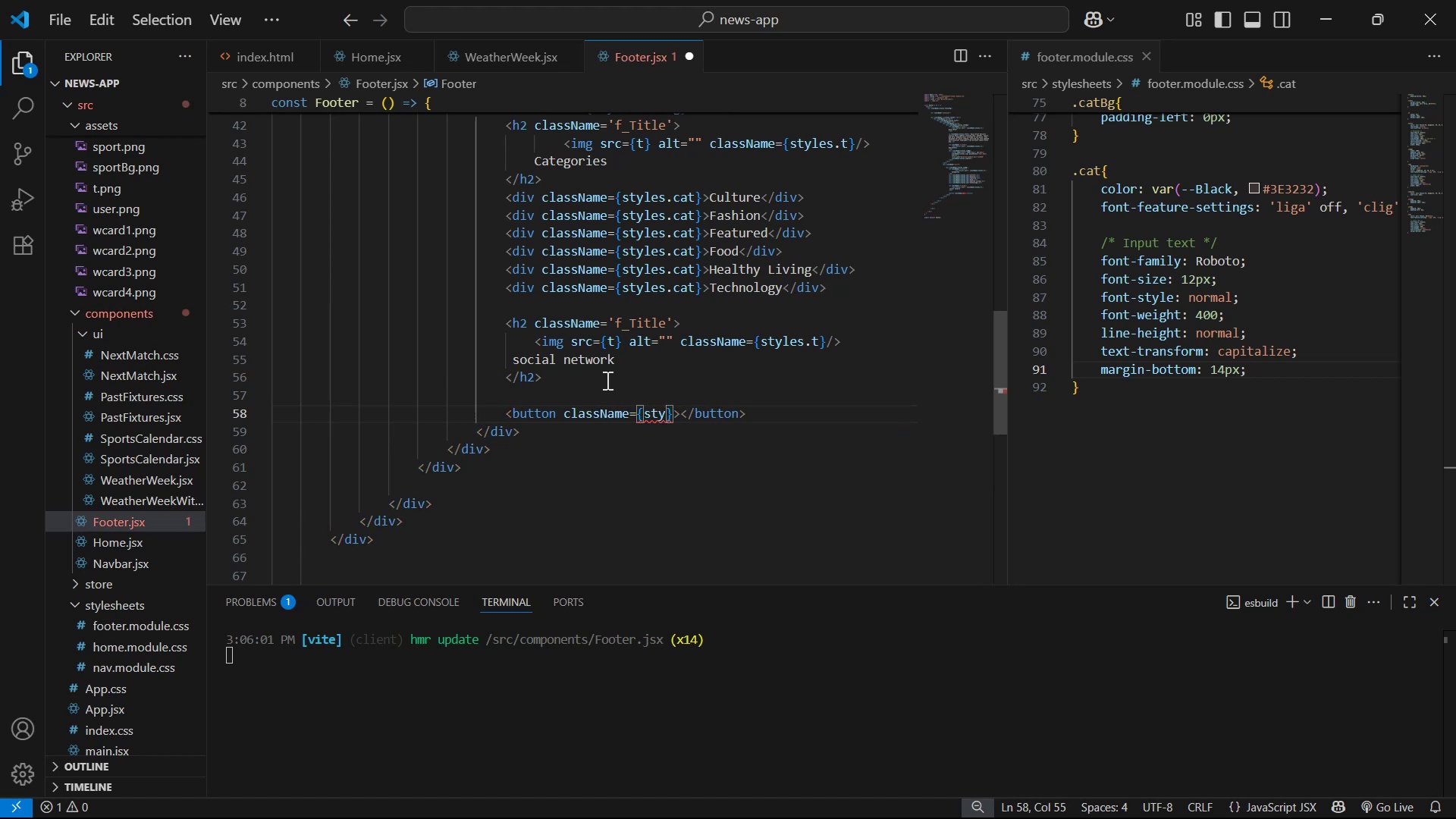 
key(Enter)
 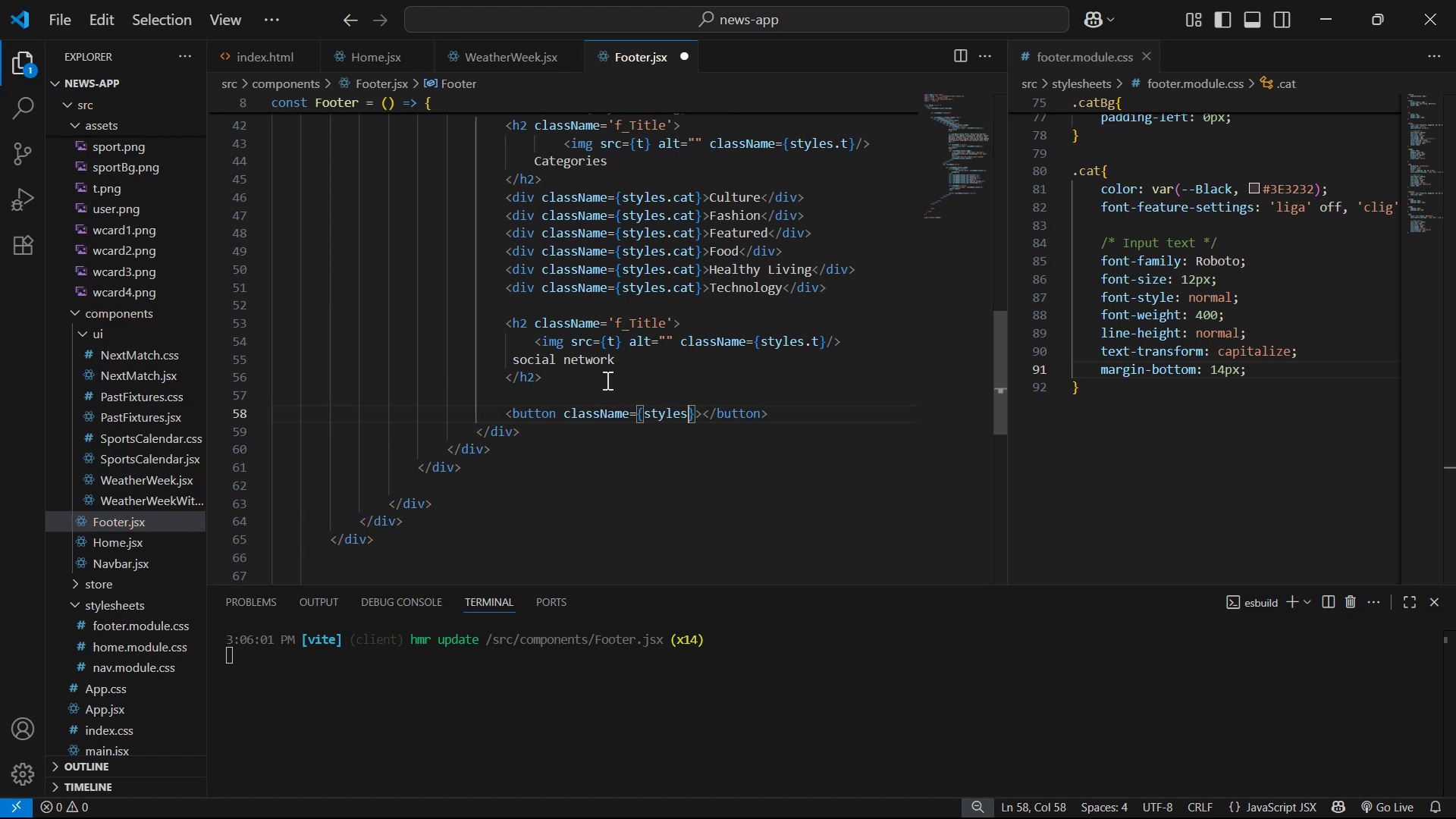 
type(.fBtn)
 